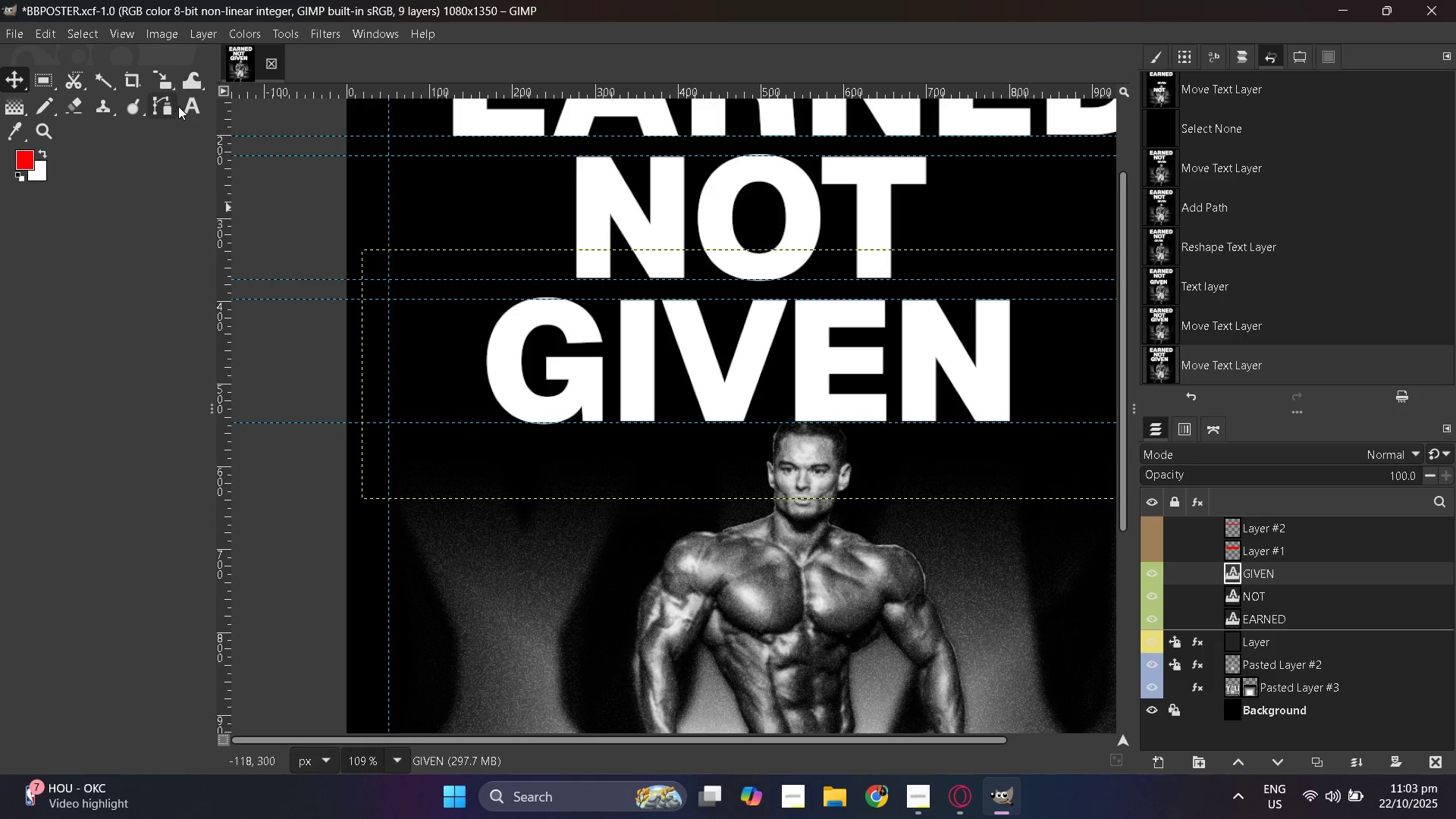 
left_click([196, 99])
 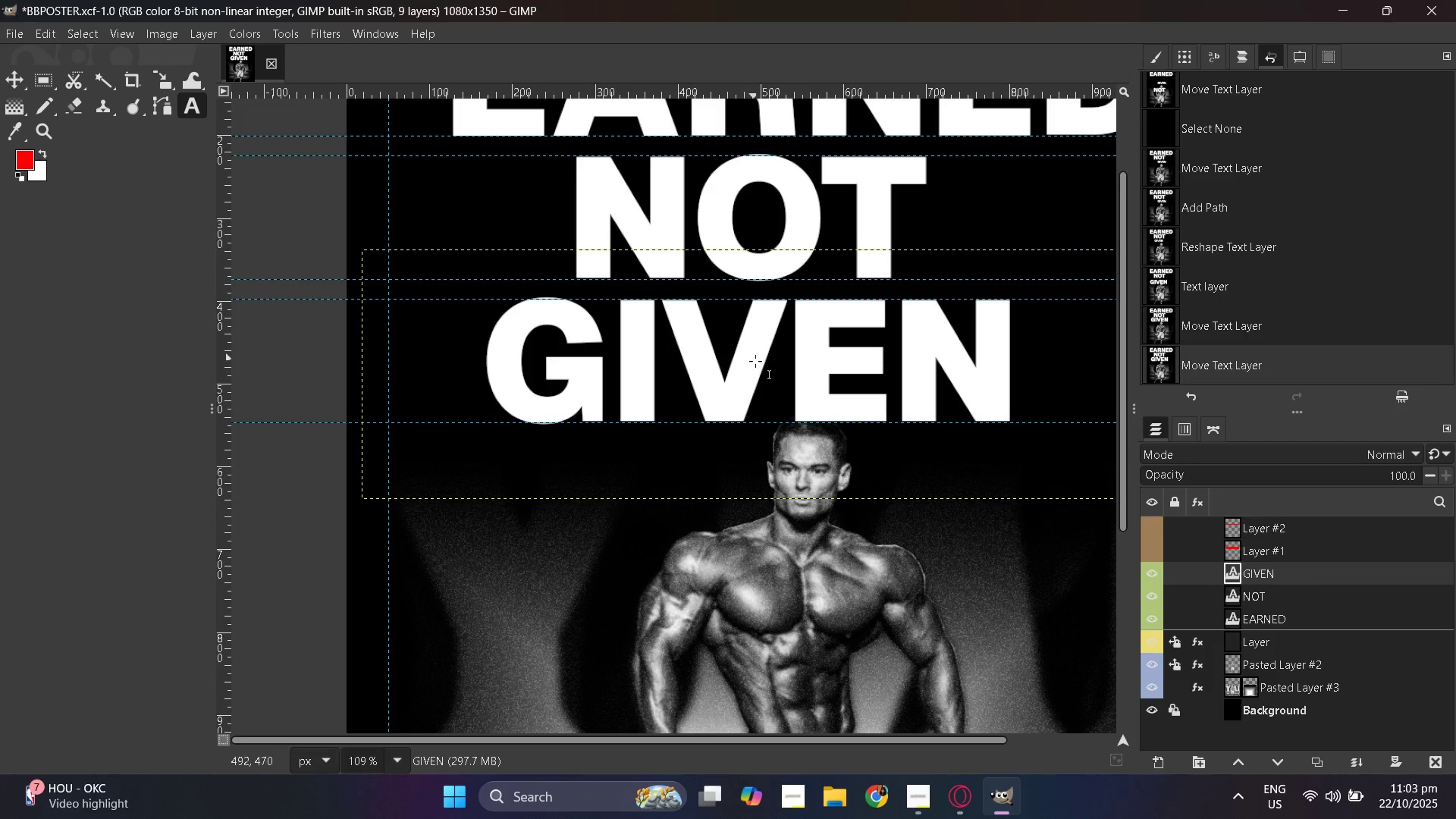 
left_click([757, 362])
 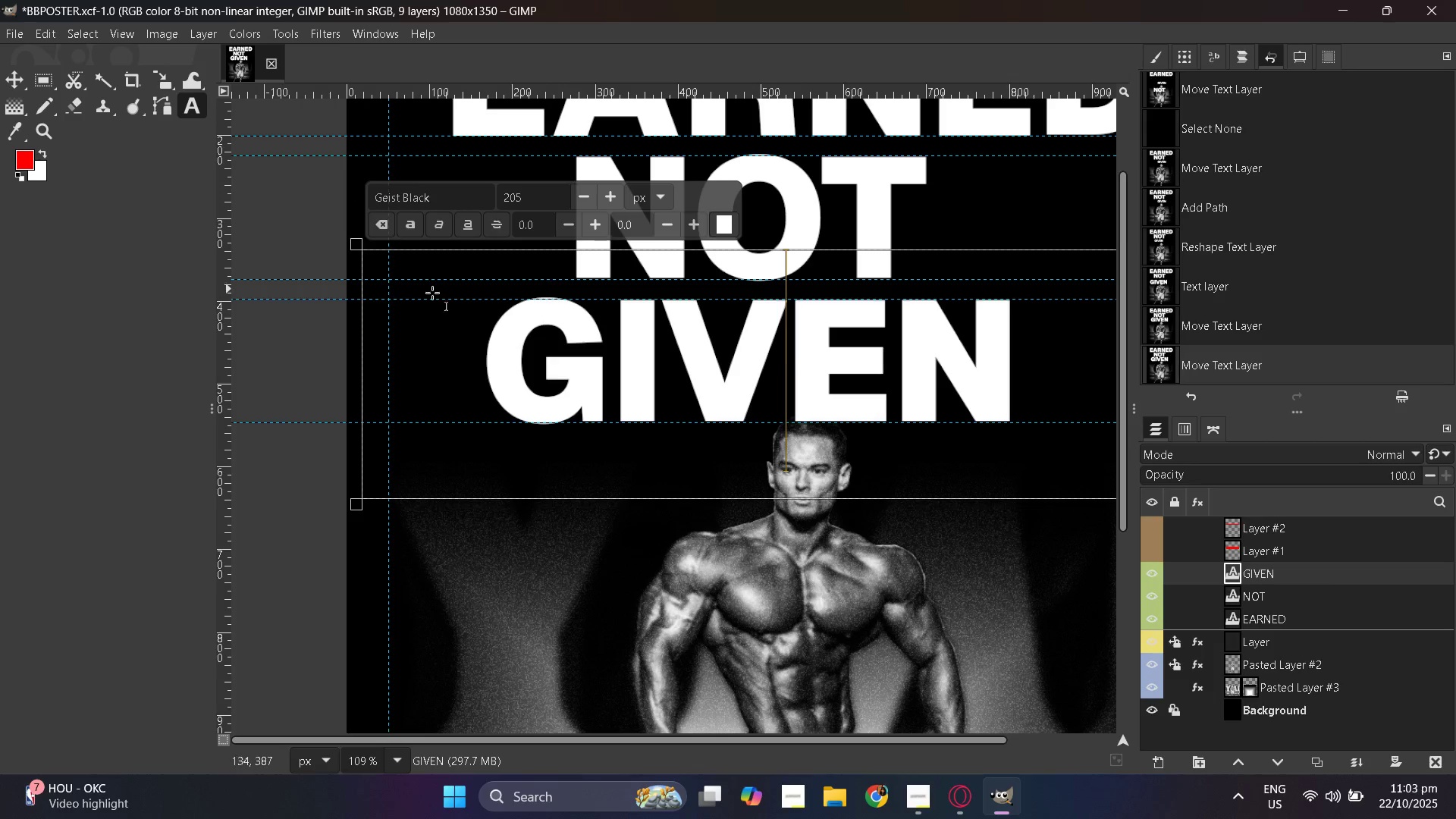 
left_click([355, 246])
 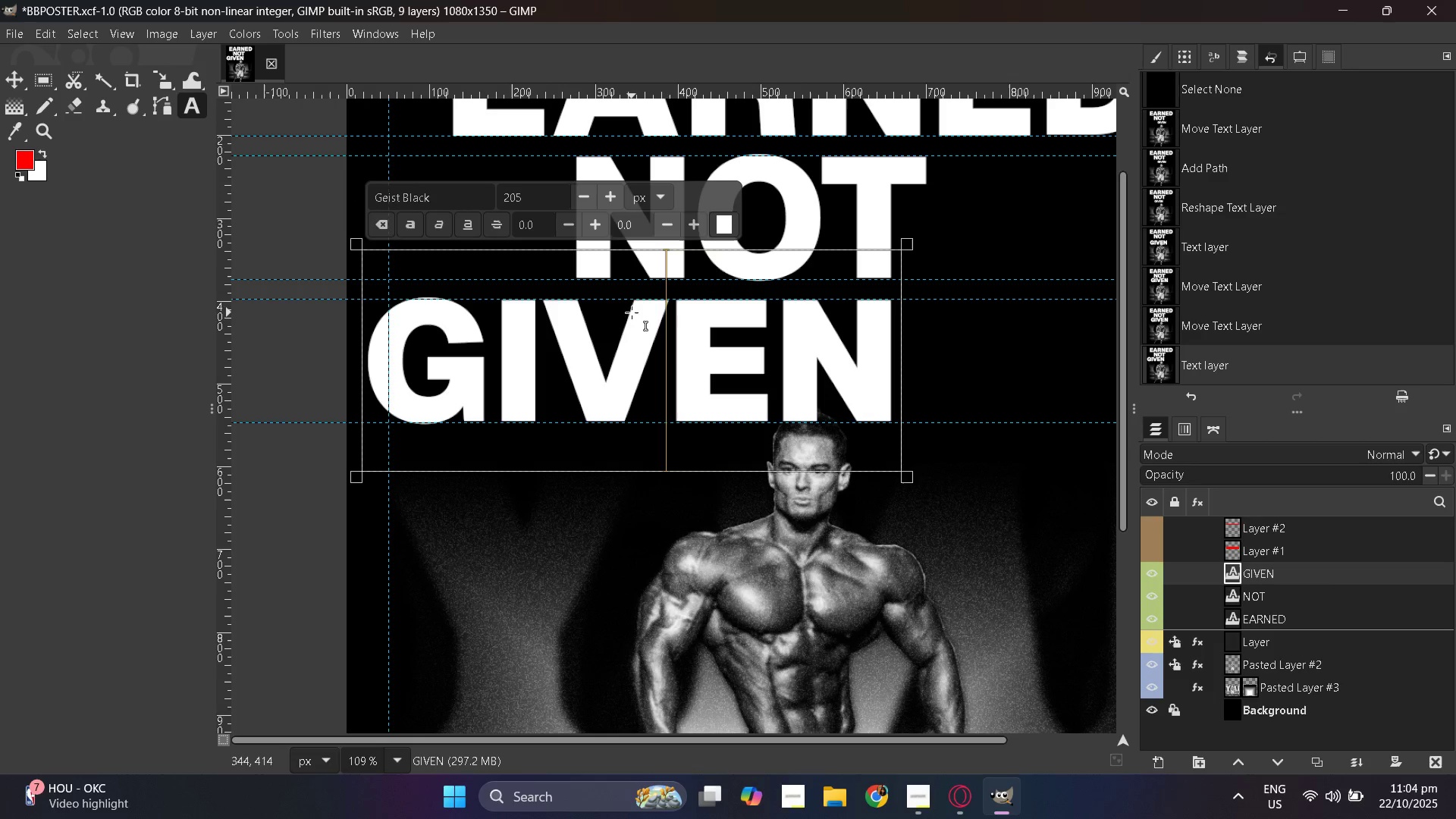 
hold_key(key=ControlLeft, duration=0.47)
scroll: coordinate [761, 350], scroll_direction: down, amount: 2.0
 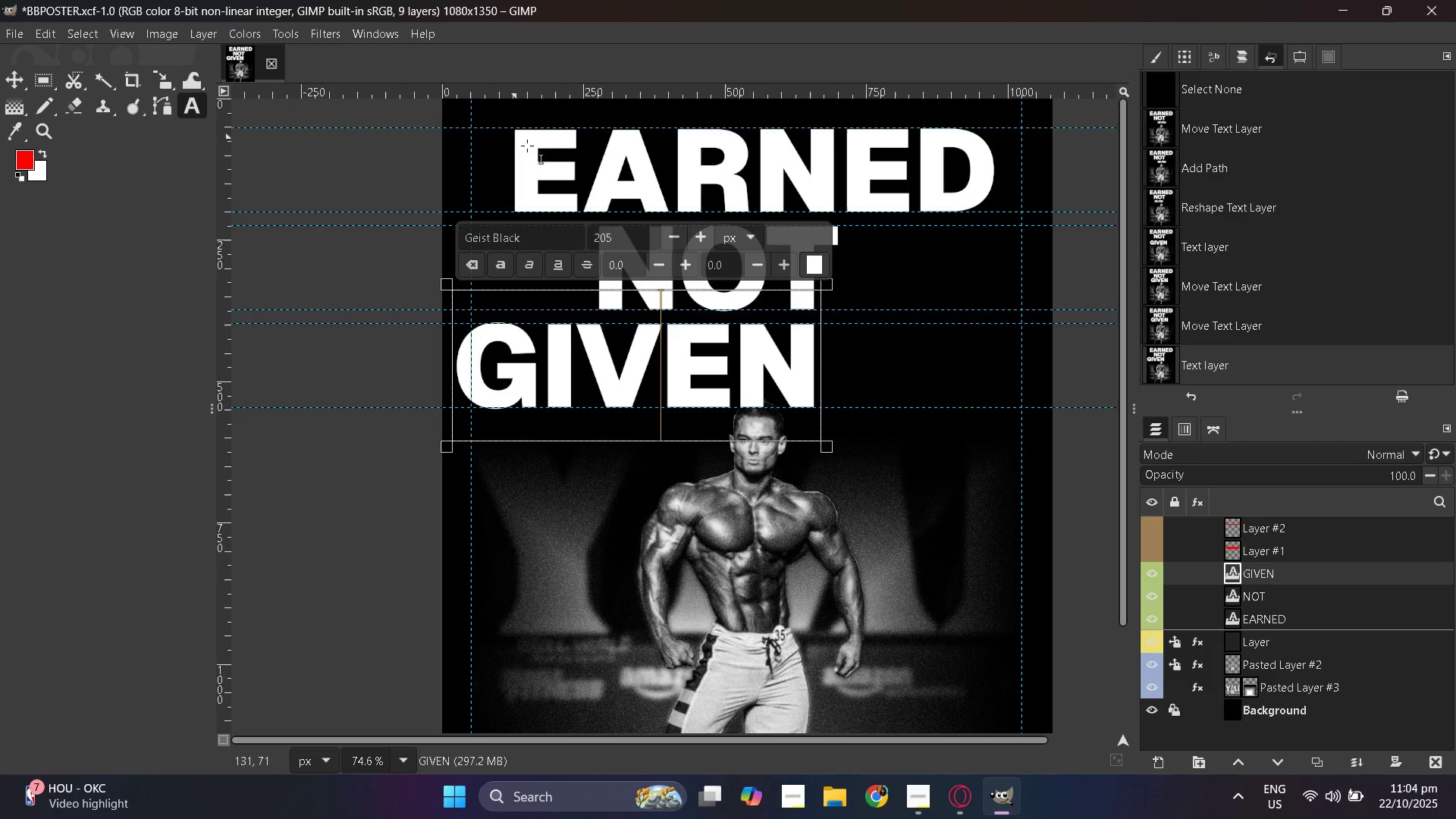 
left_click([558, 153])
 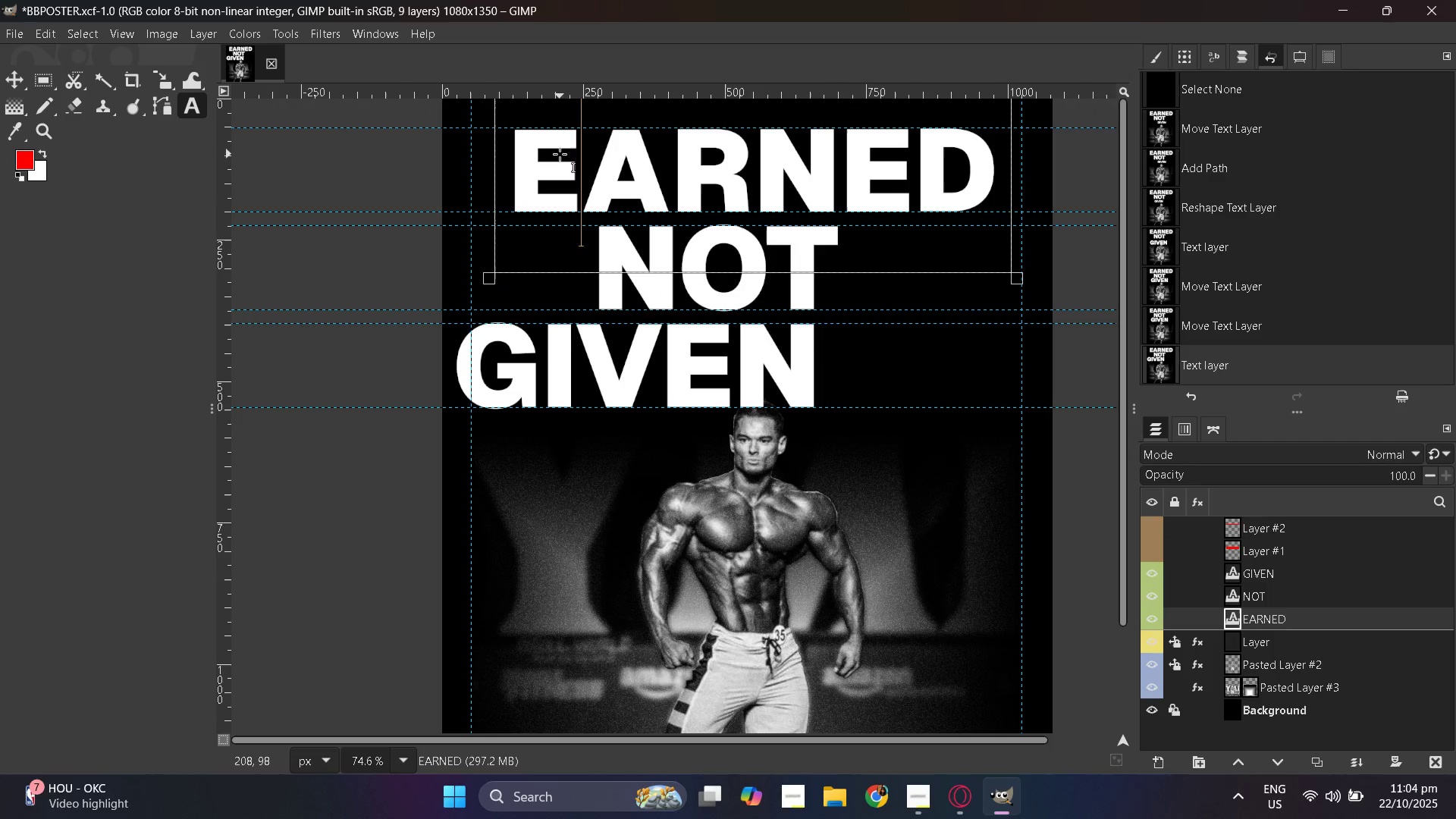 
scroll: coordinate [571, 199], scroll_direction: up, amount: 4.0
 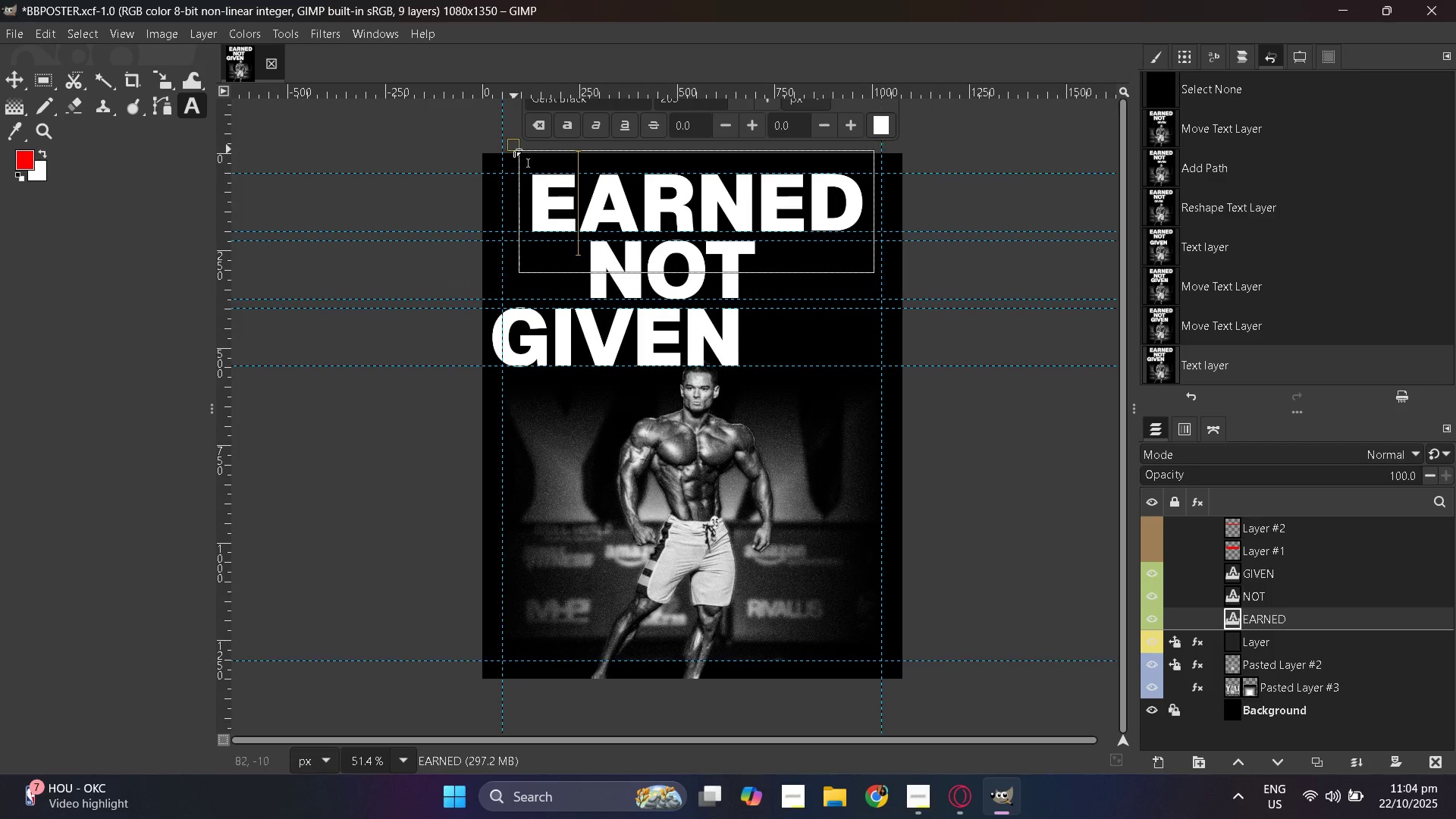 
hold_key(key=ControlLeft, duration=0.31)
 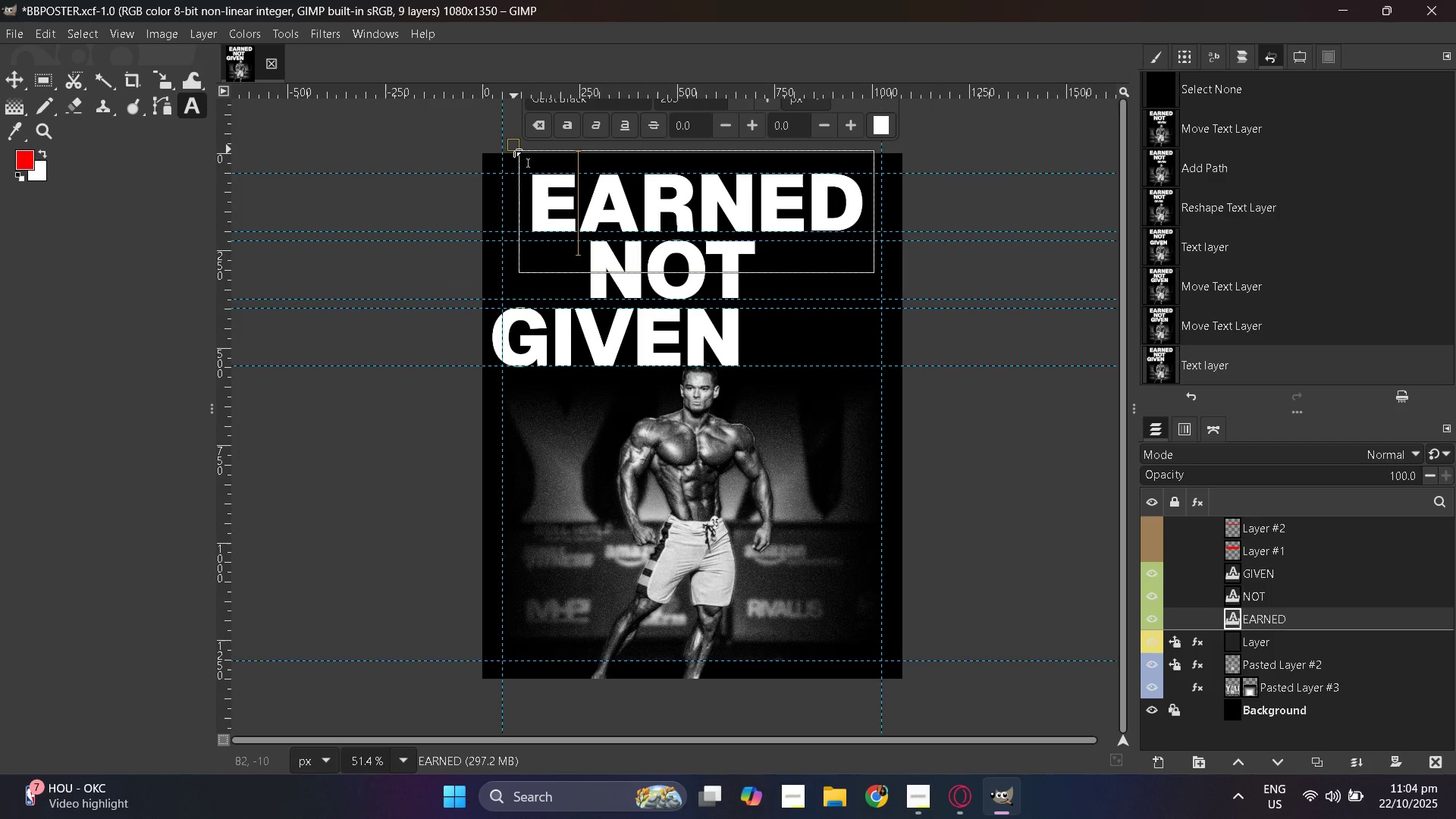 
left_click([514, 149])
 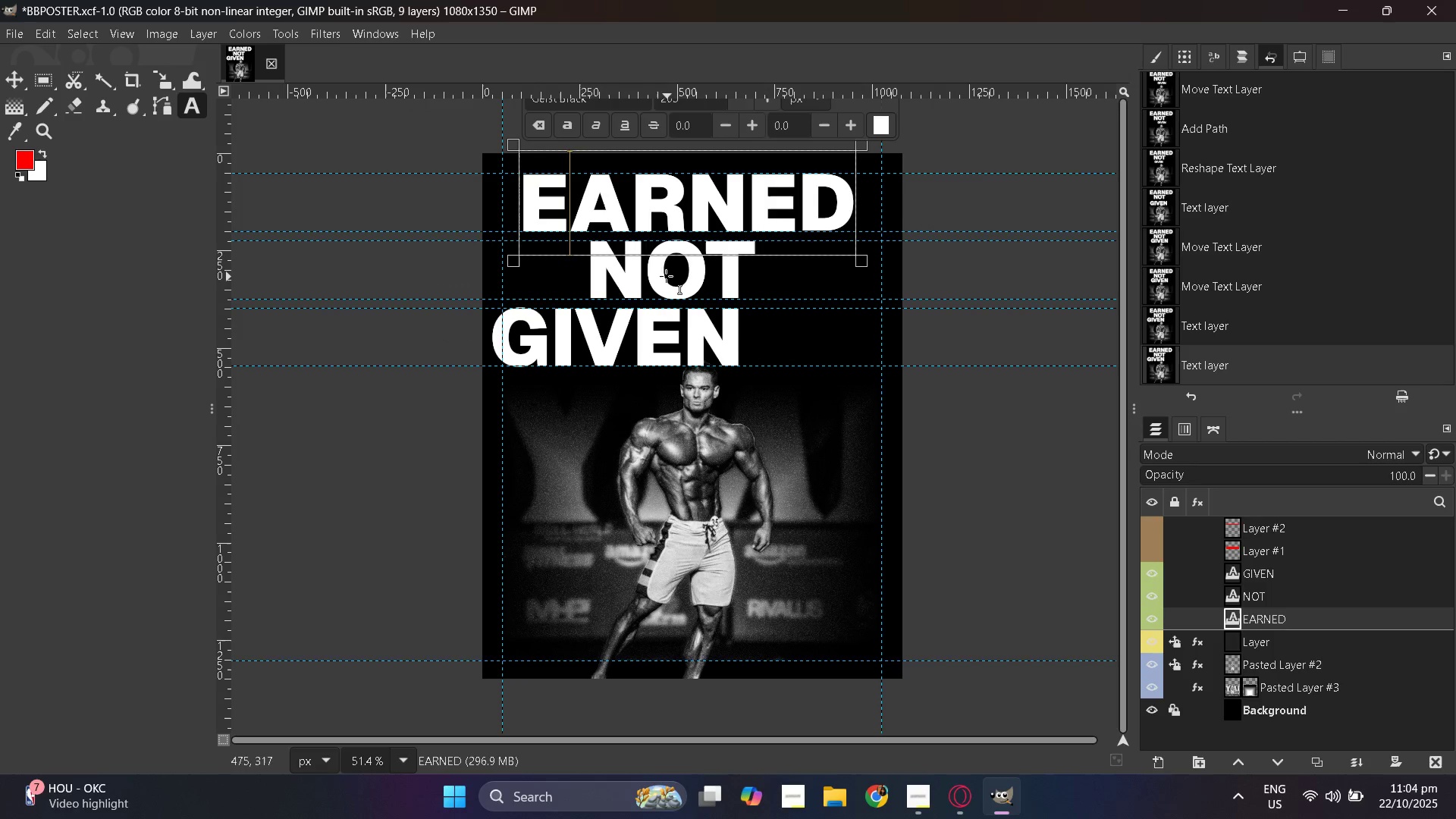 
left_click([664, 273])
 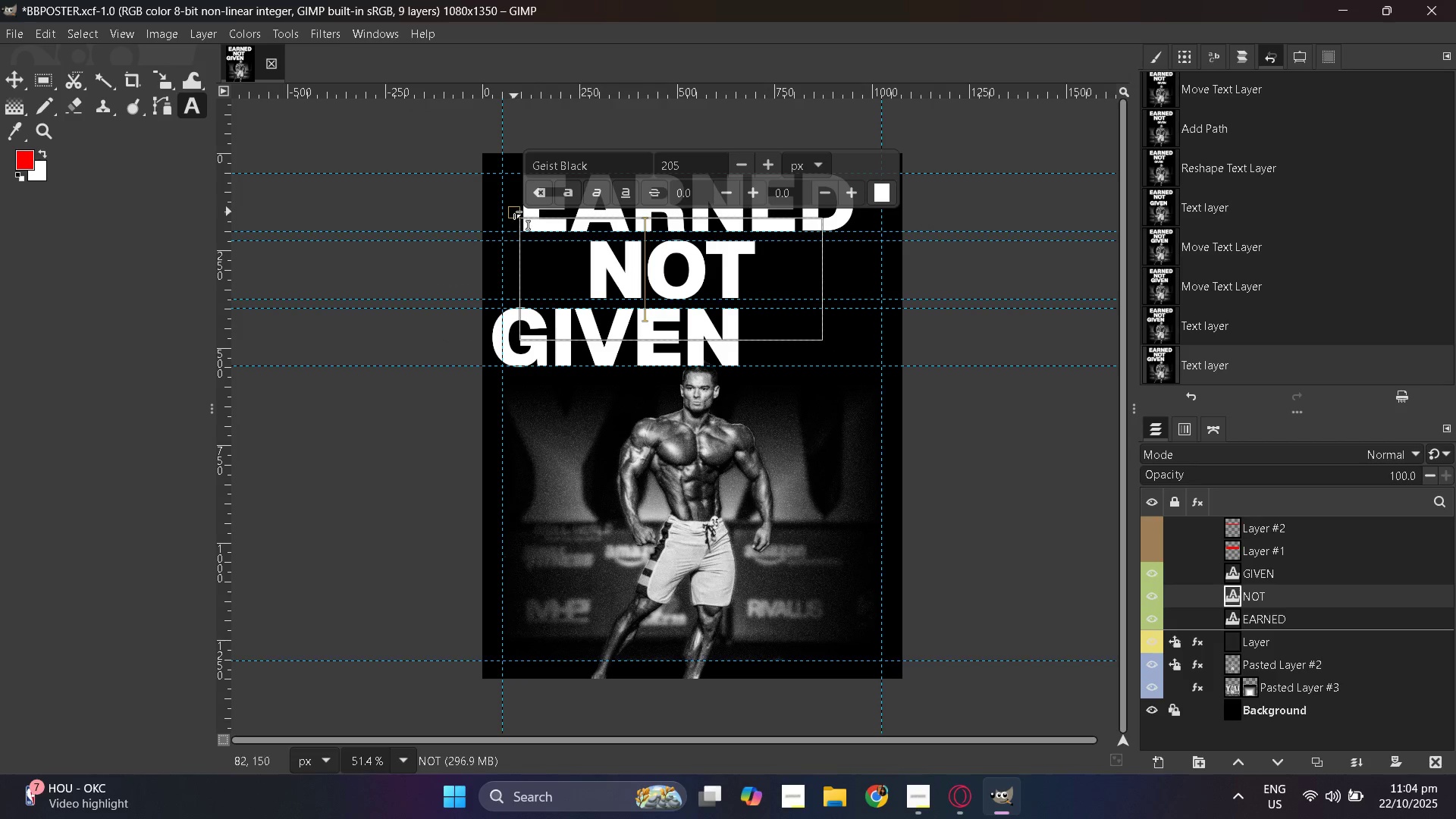 
hold_key(key=ControlLeft, duration=1.5)
scroll: coordinate [661, 285], scroll_direction: up, amount: 7.0
 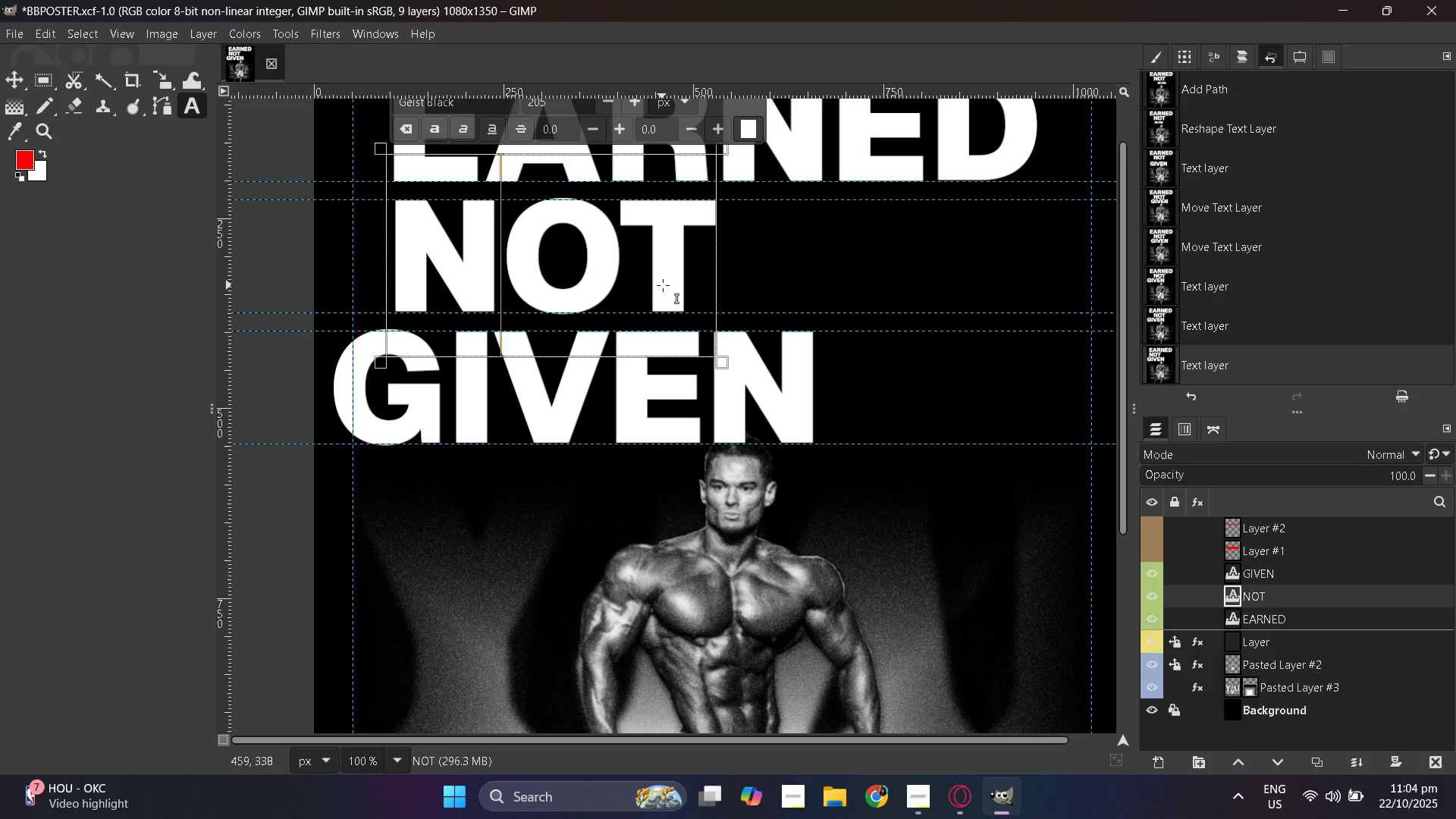 
hold_key(key=ControlLeft, duration=0.59)
 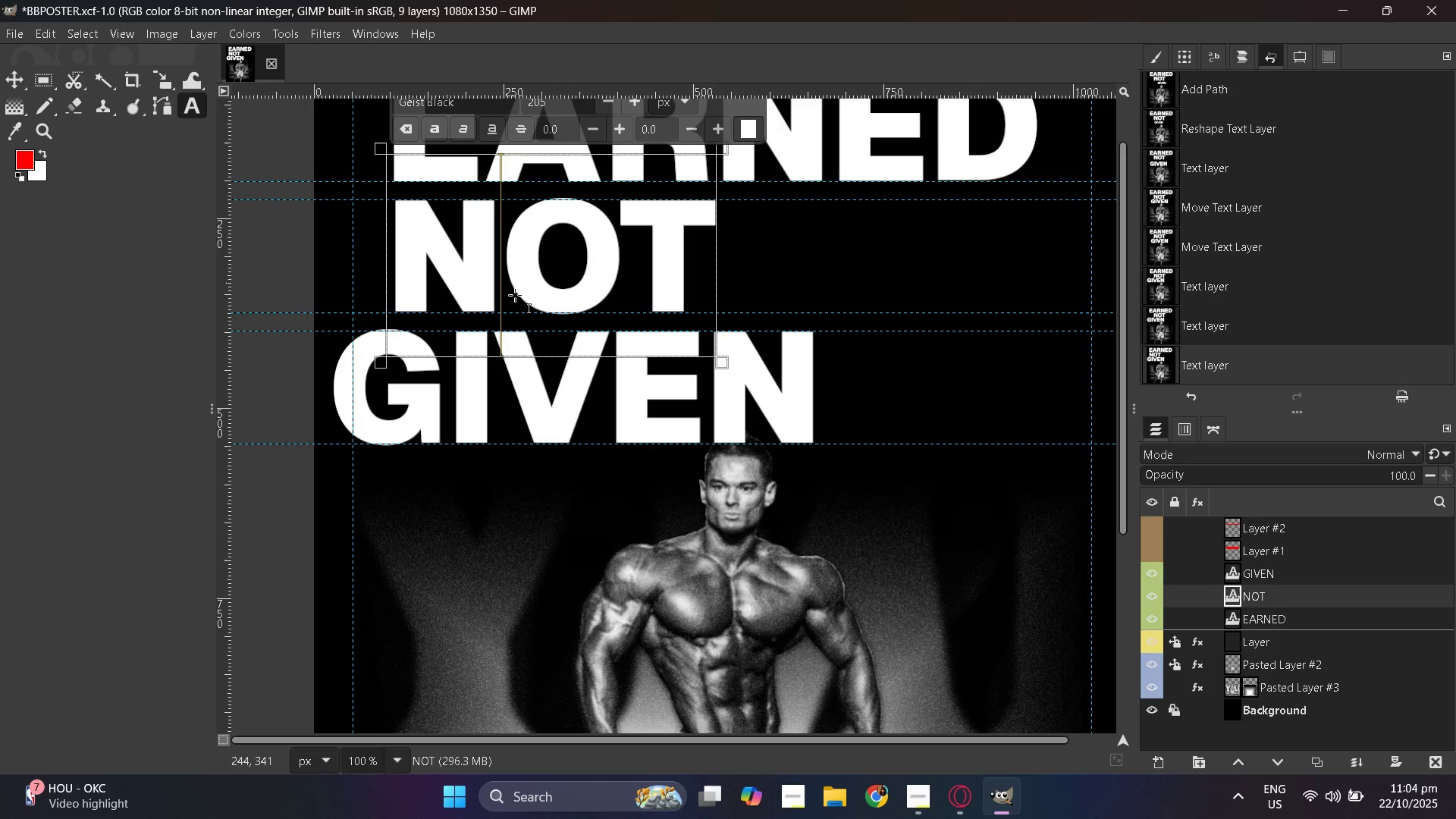 
hold_key(key=ControlLeft, duration=1.52)
scroll: coordinate [577, 331], scroll_direction: up, amount: 3.0
 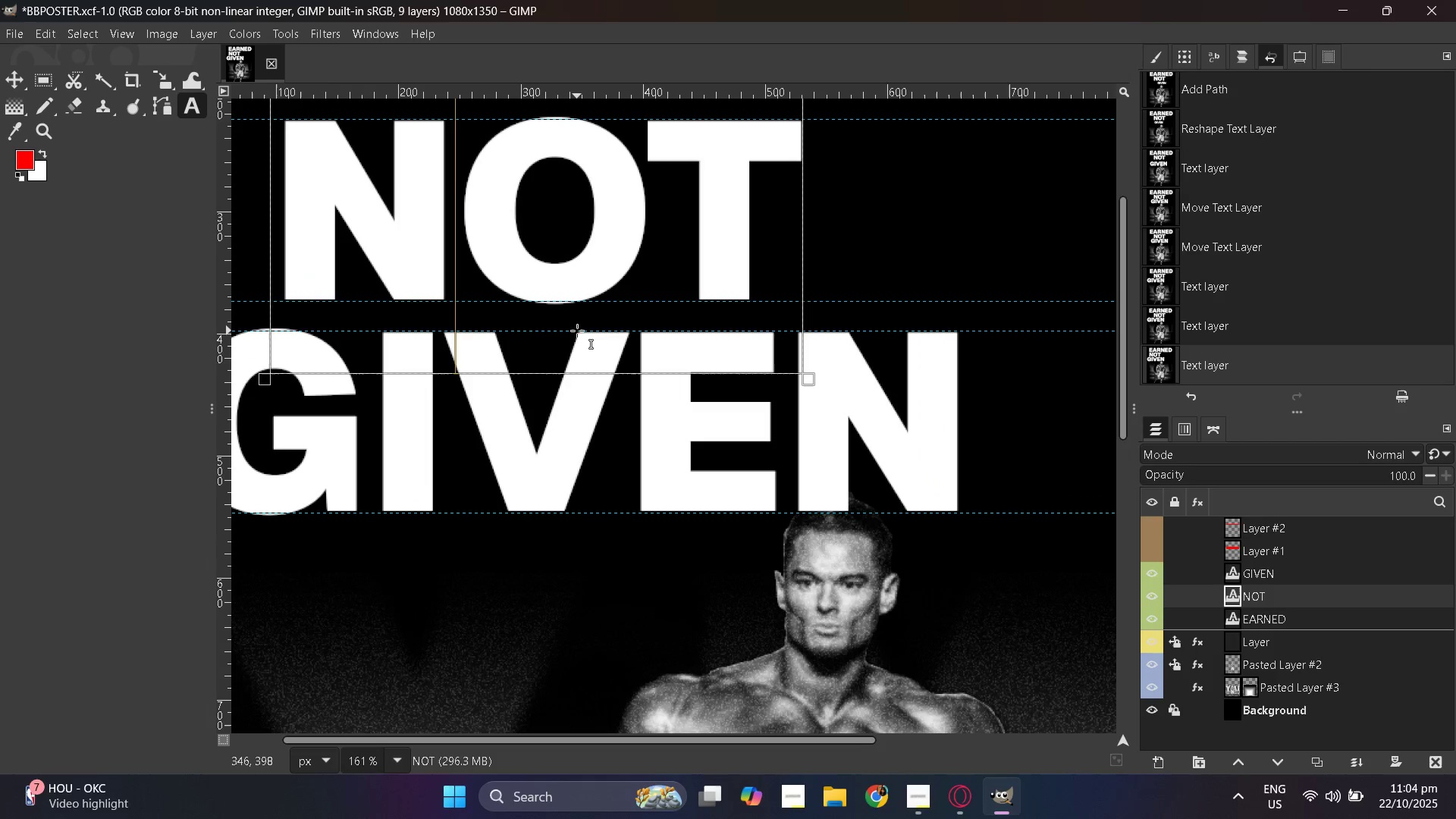 
hold_key(key=ControlLeft, duration=1.52)
 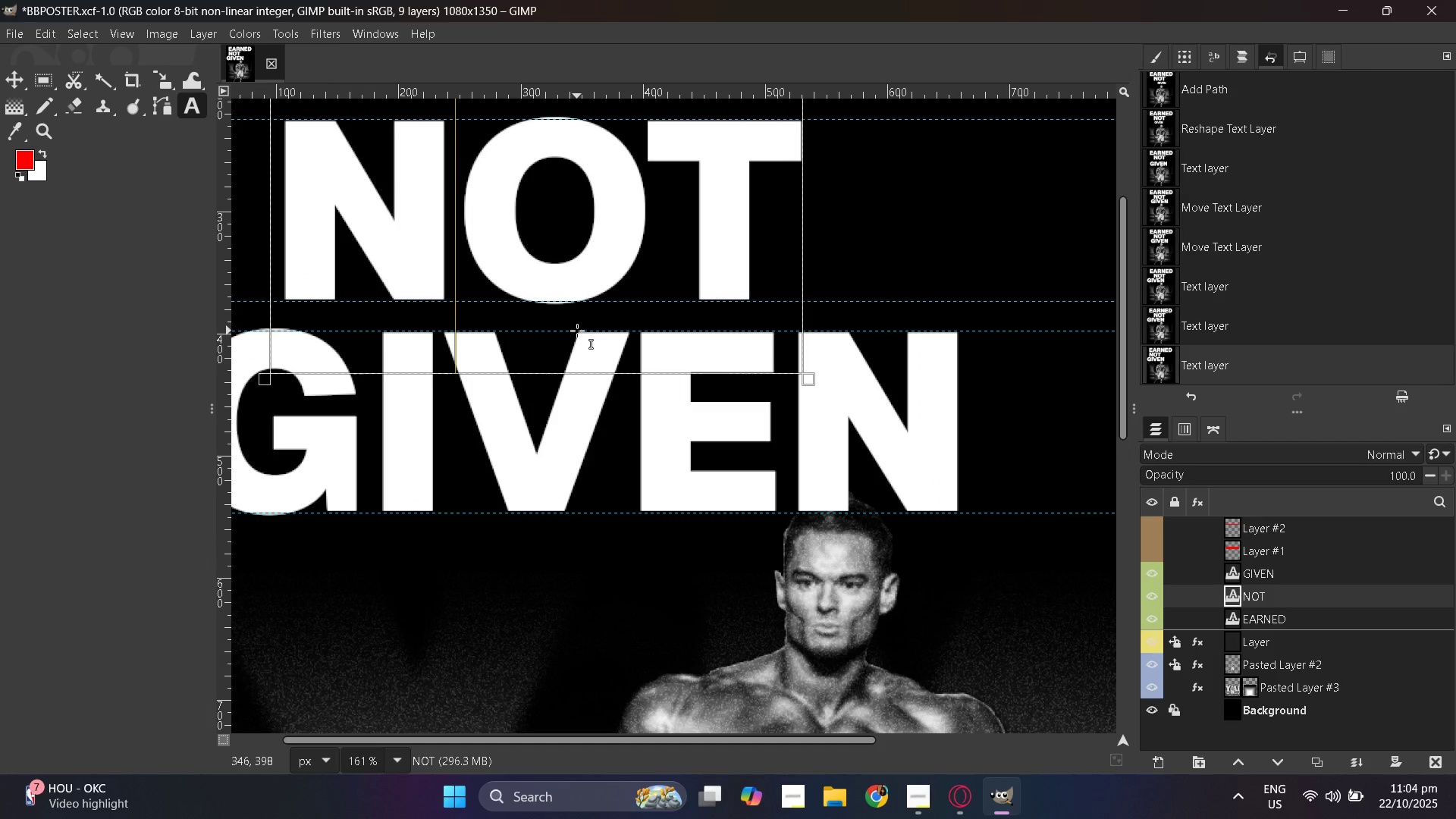 
hold_key(key=ControlLeft, duration=1.08)
scroll: coordinate [577, 327], scroll_direction: down, amount: 9.0
 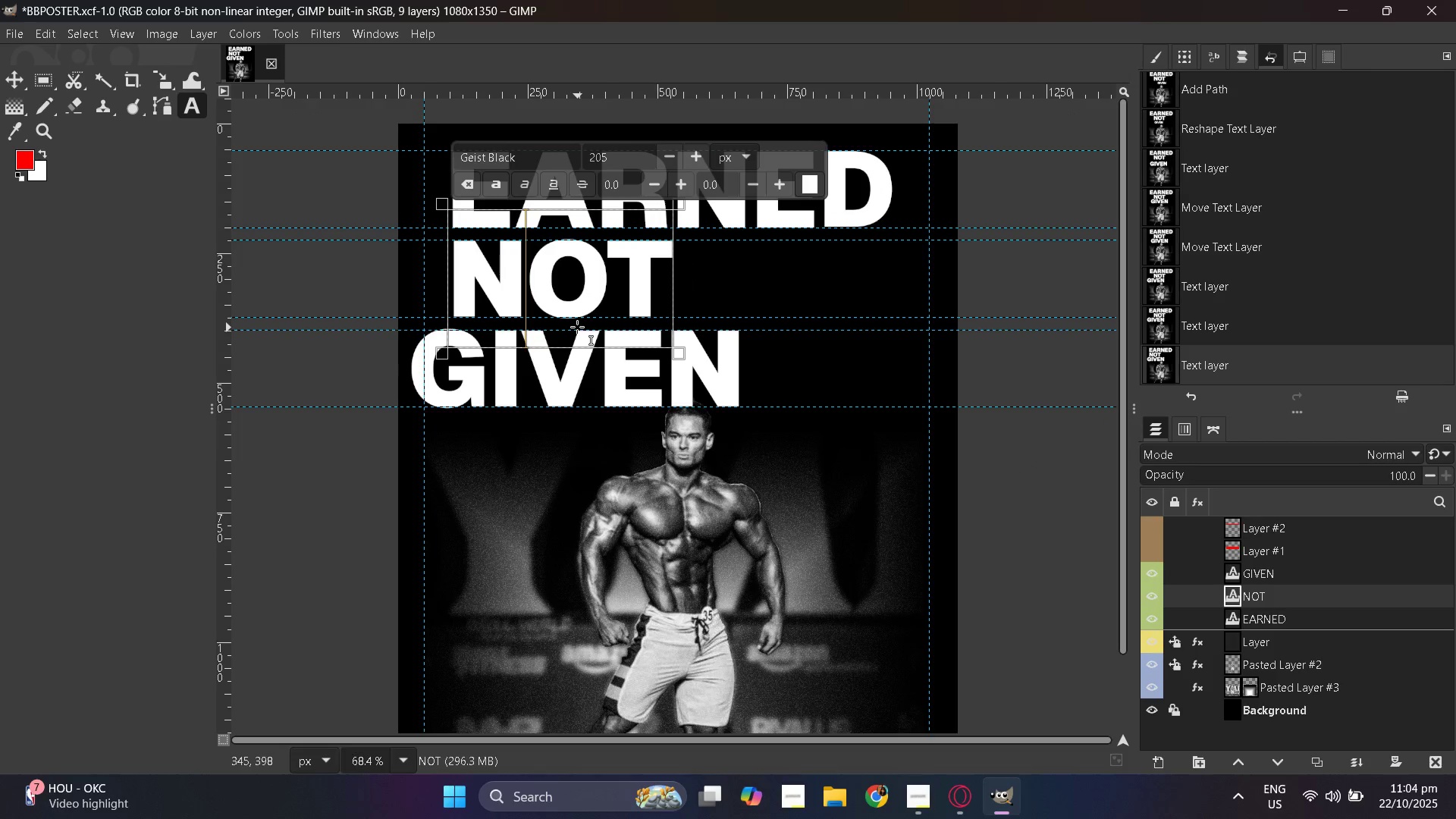 
scroll: coordinate [577, 327], scroll_direction: up, amount: 1.0
 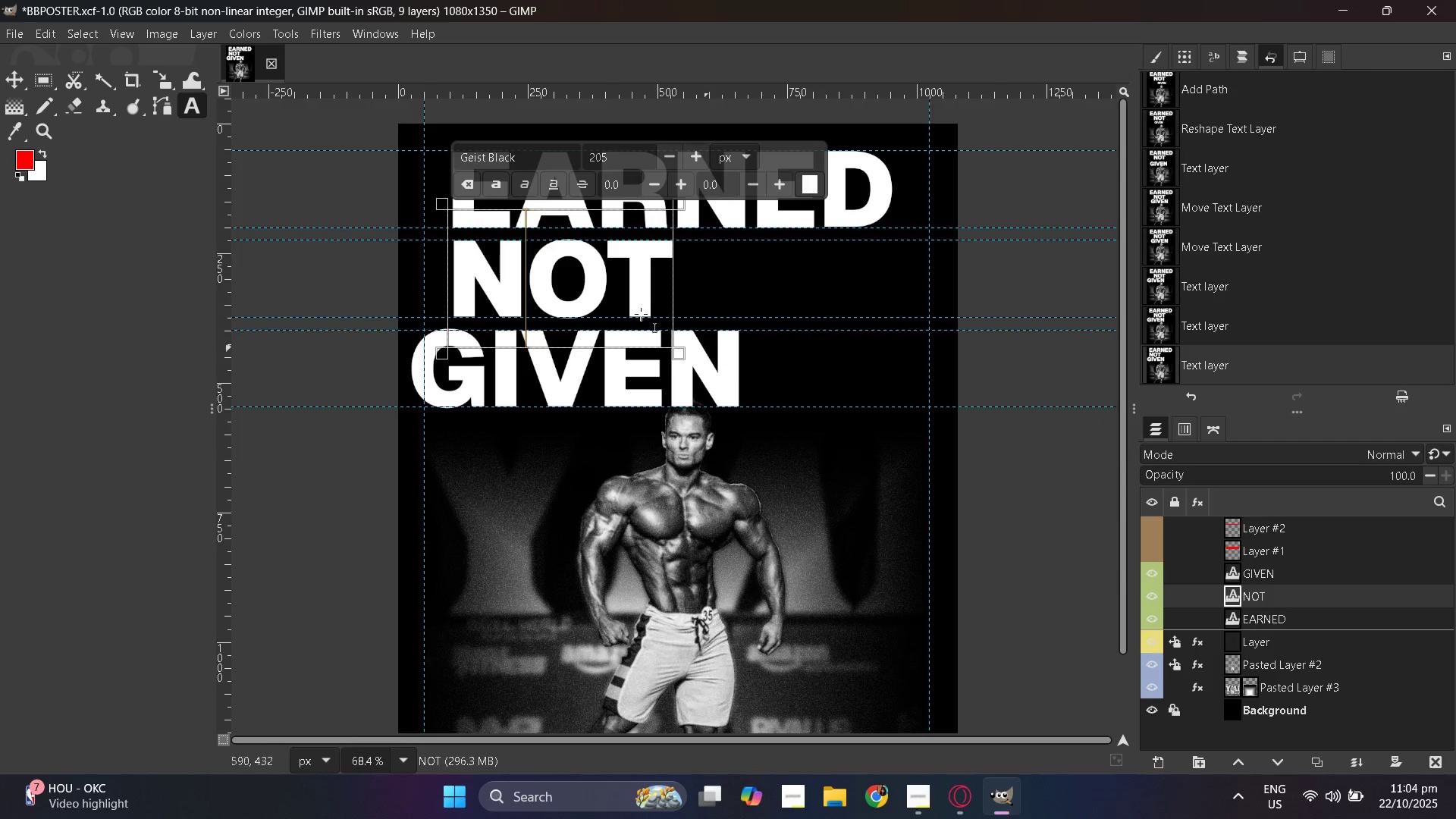 
double_click([582, 273])
 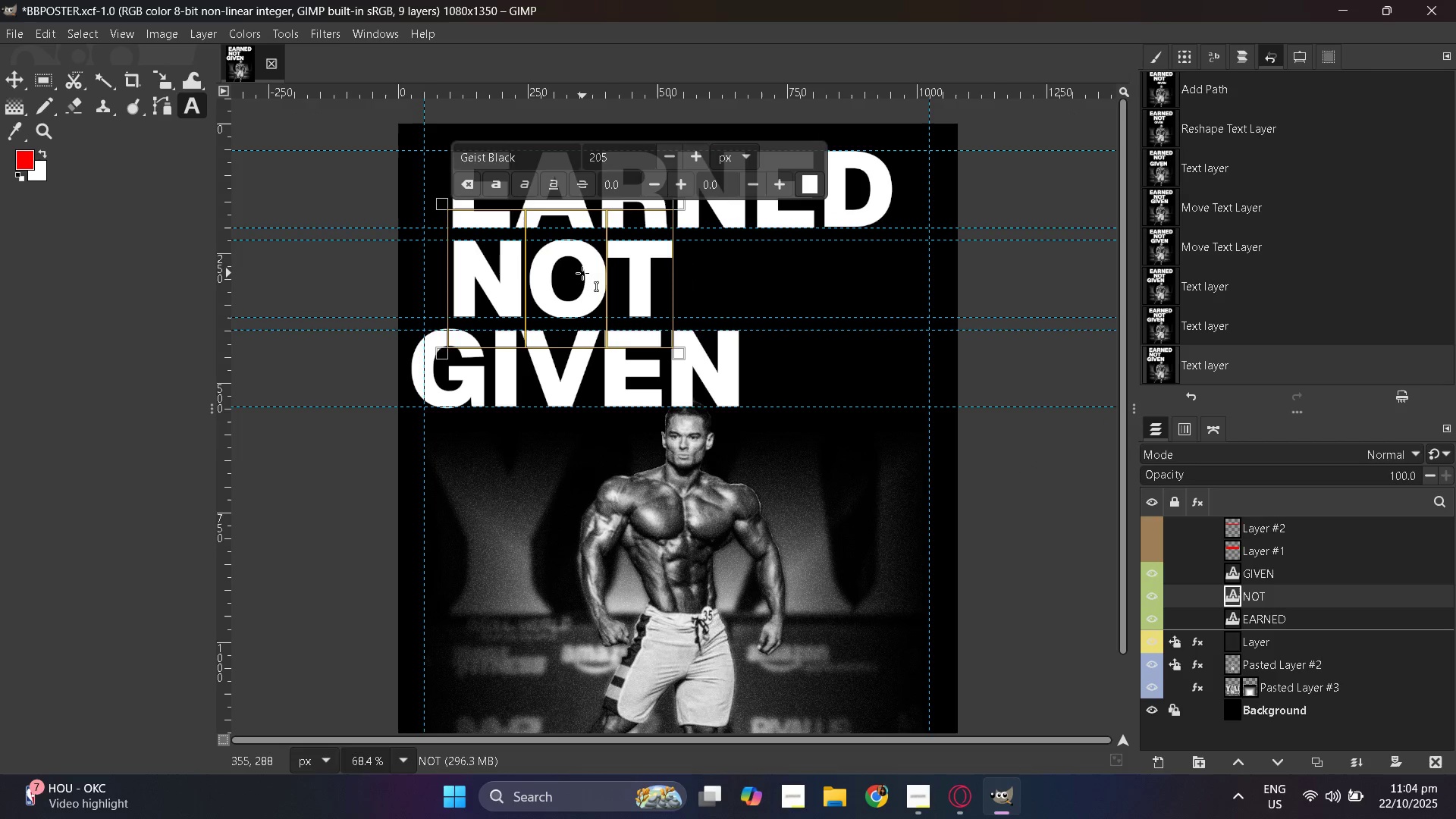 
triple_click([582, 273])
 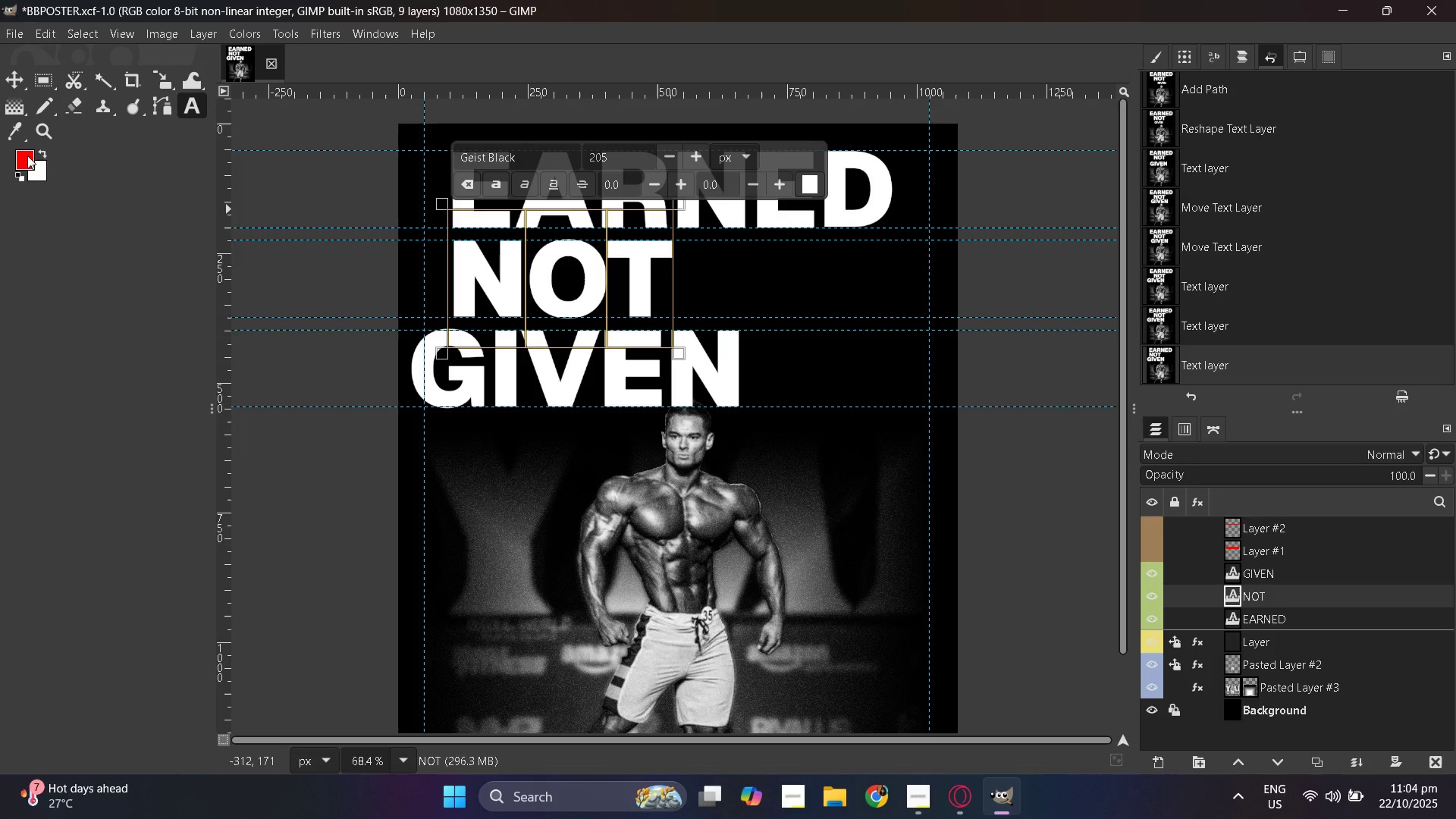 
left_click([23, 154])
 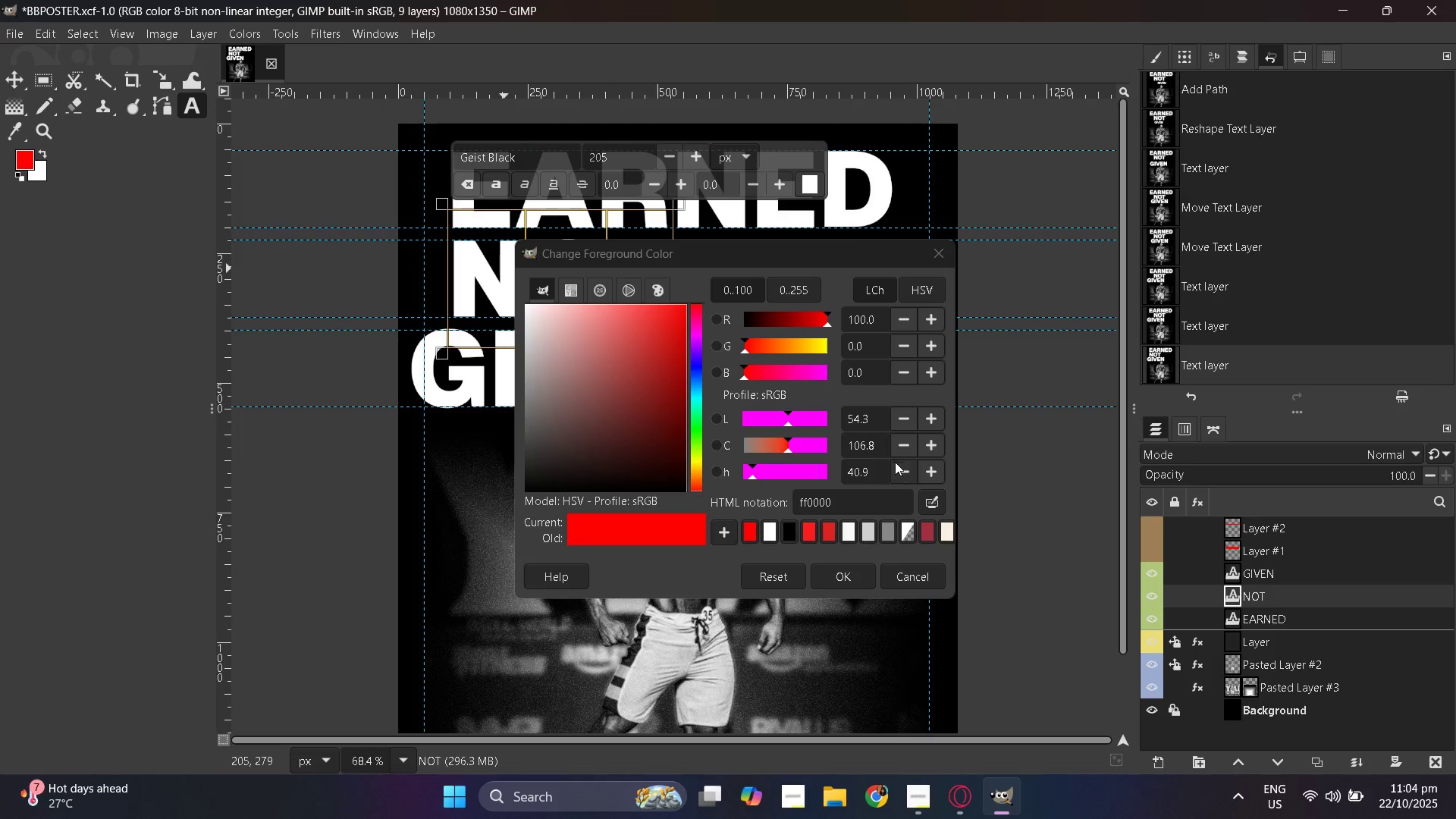 
wait(5.08)
 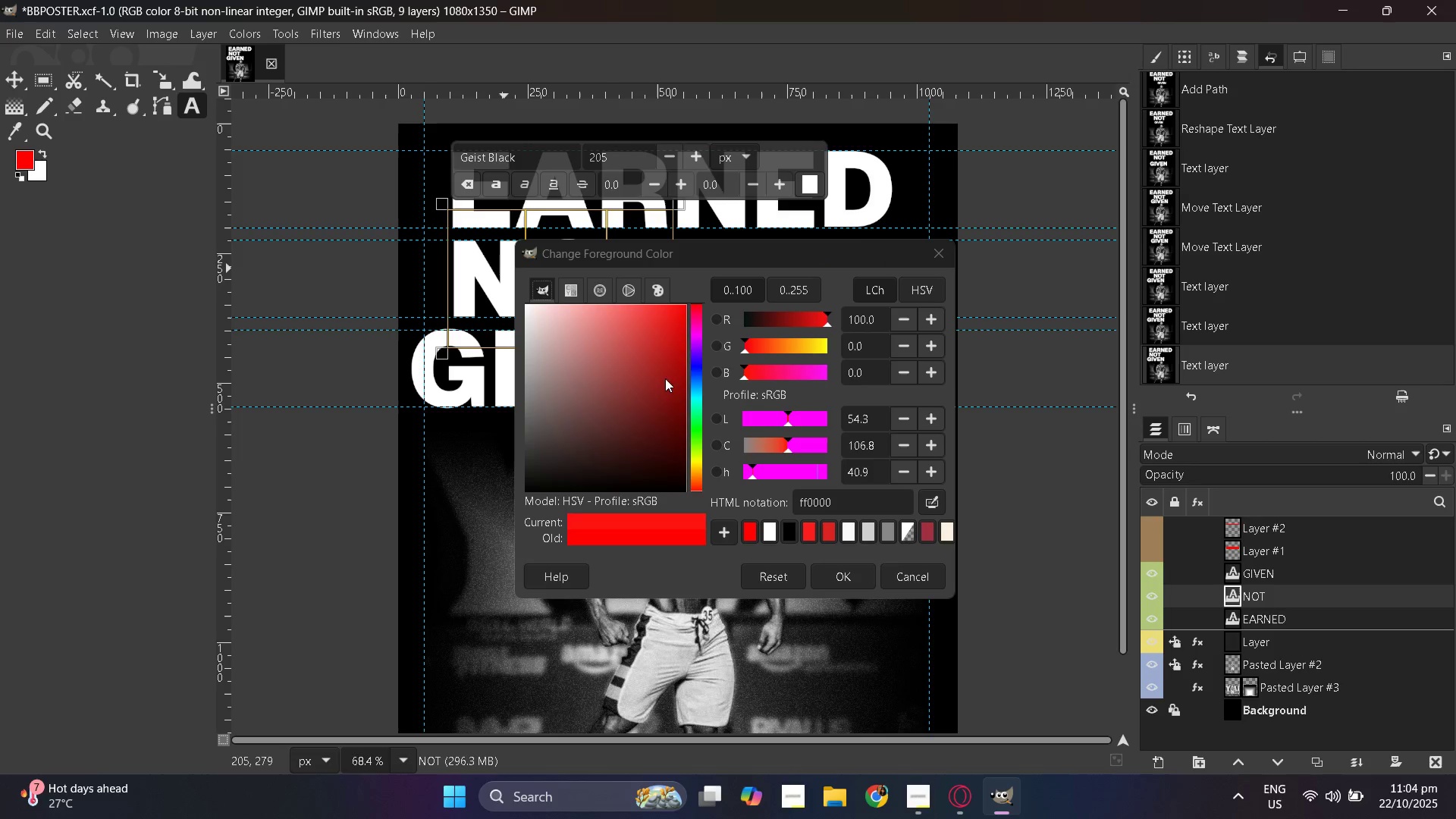 
mouse_move([802, 344])
 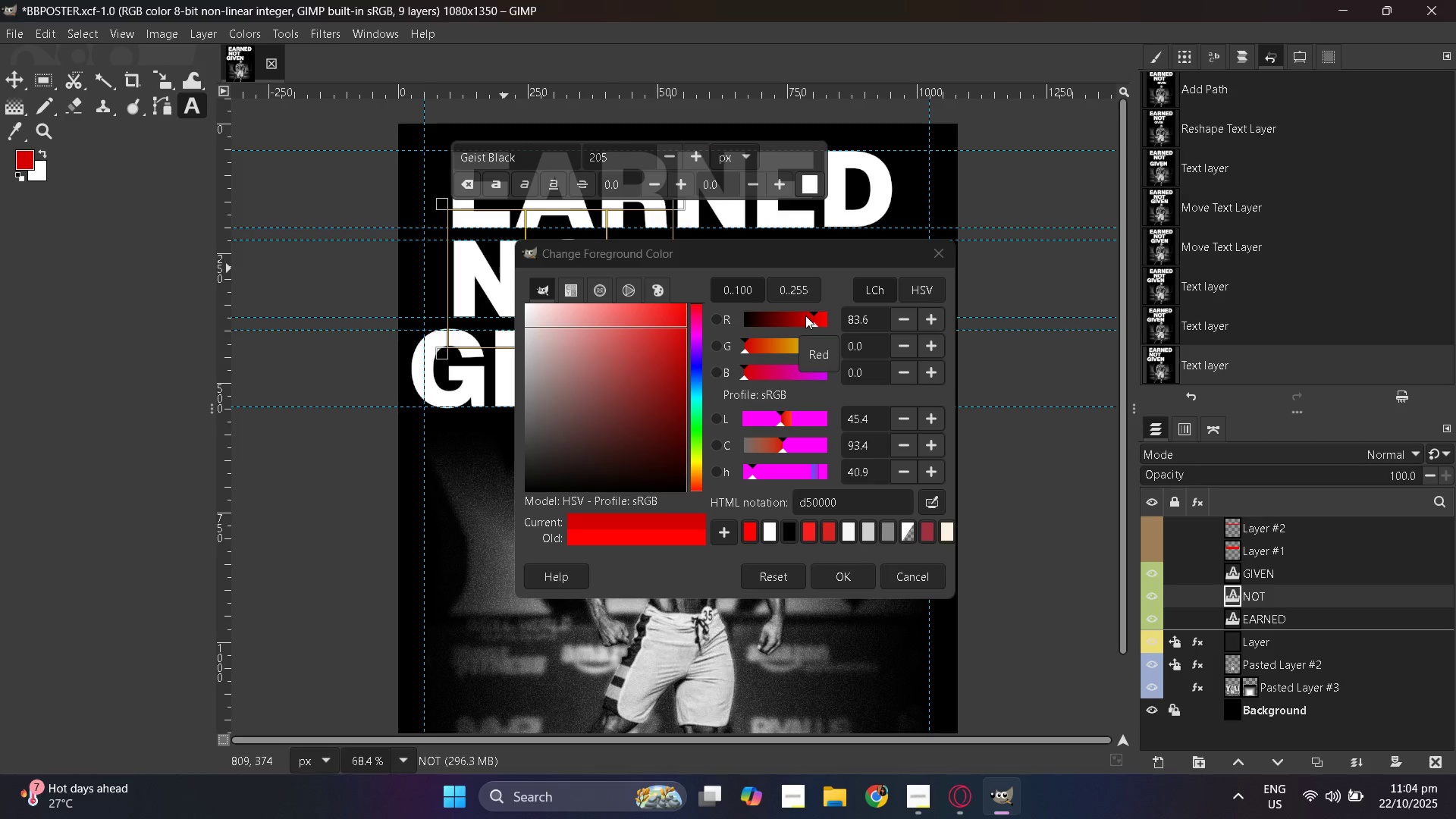 
wait(8.86)
 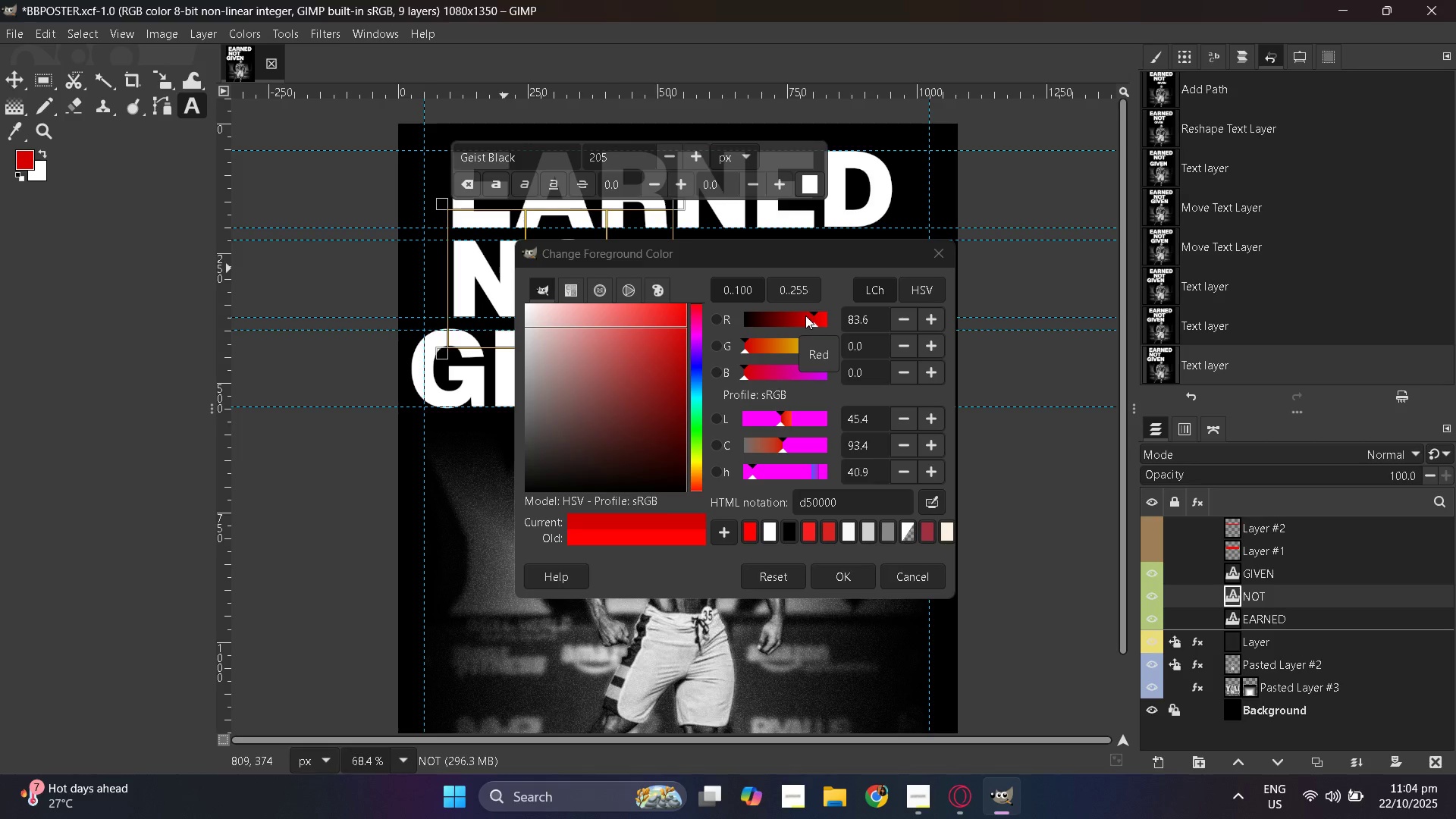 
left_click([848, 571])
 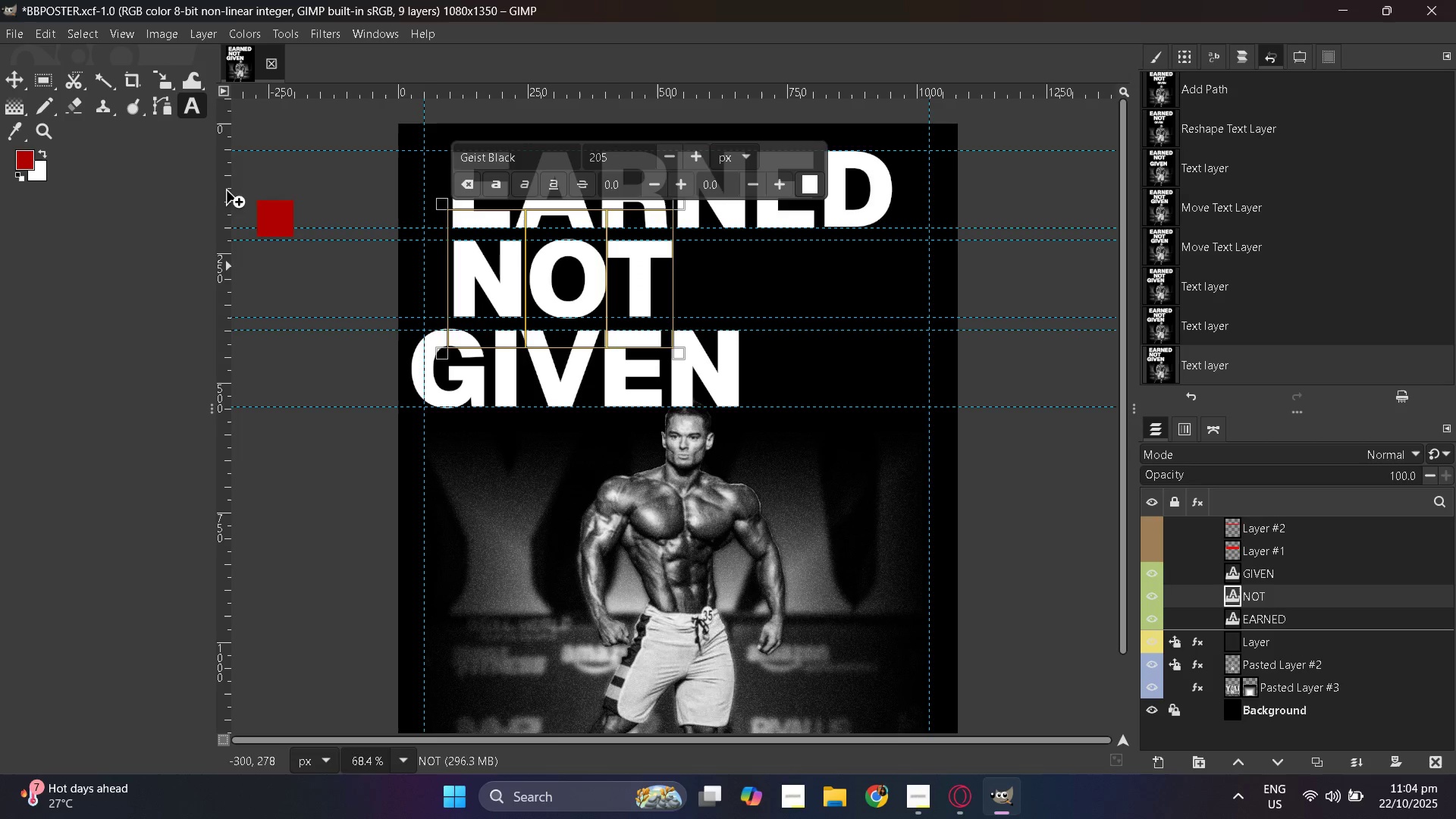 
wait(6.3)
 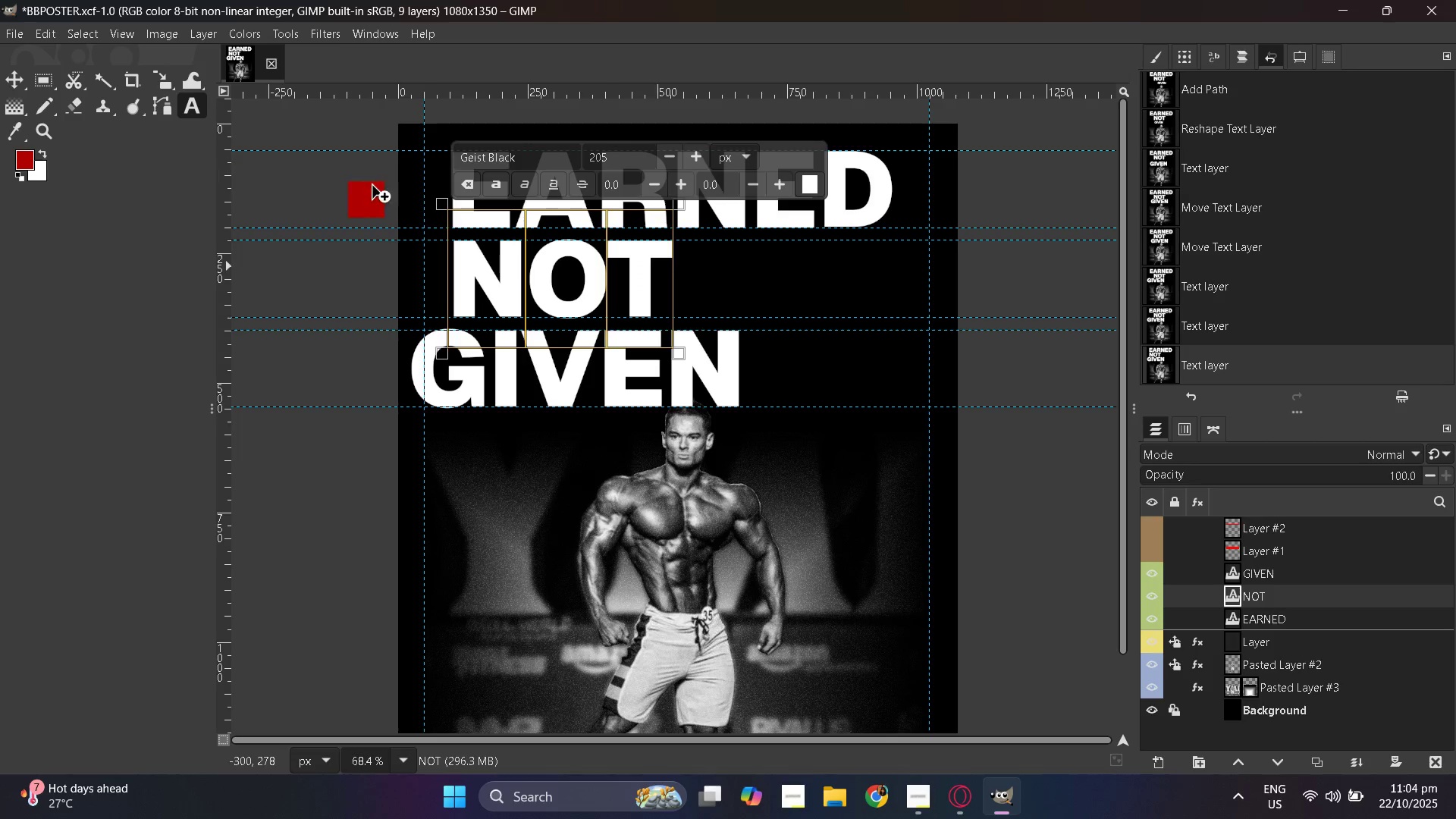 
left_click([811, 180])
 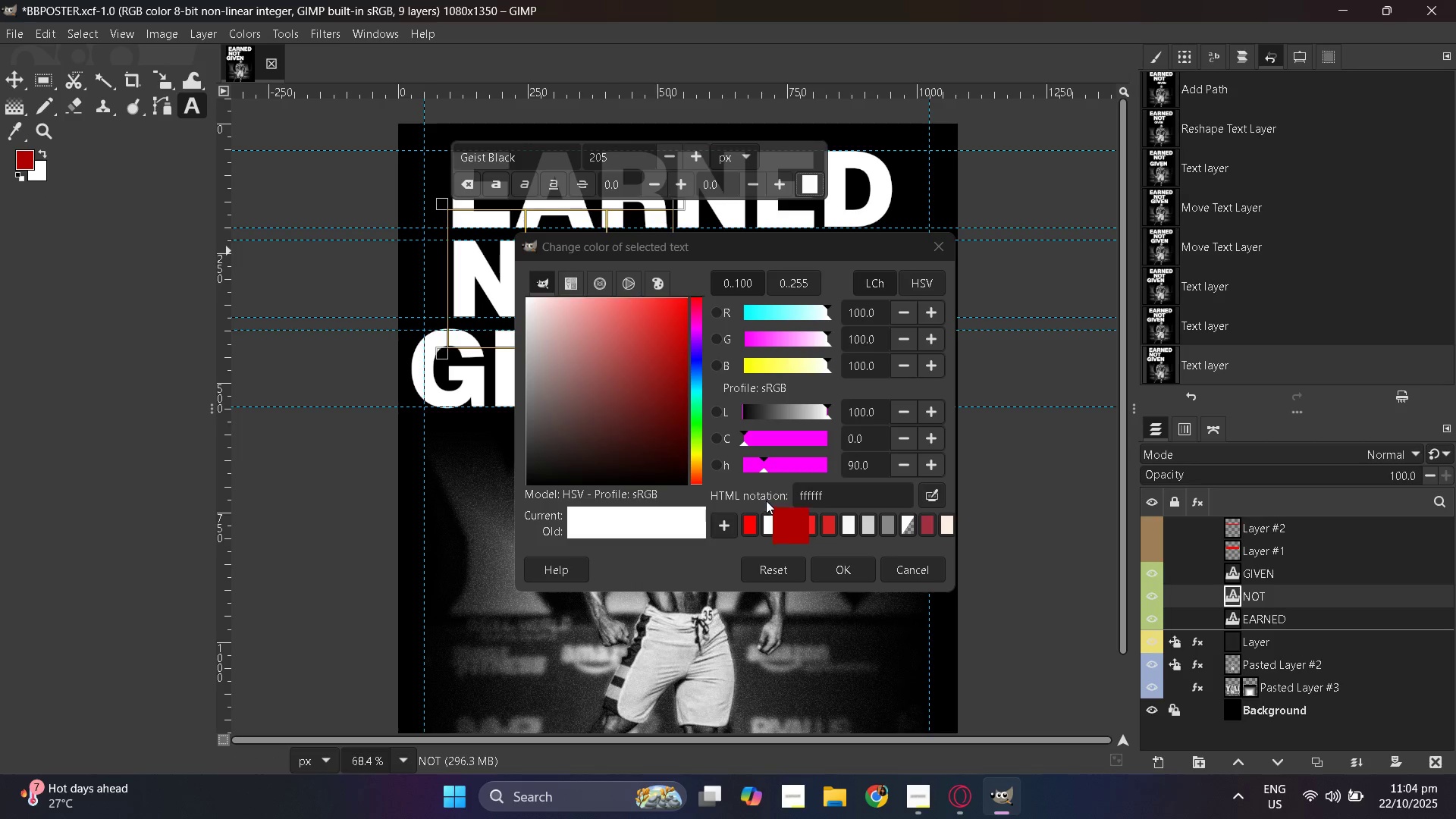 
wait(10.55)
 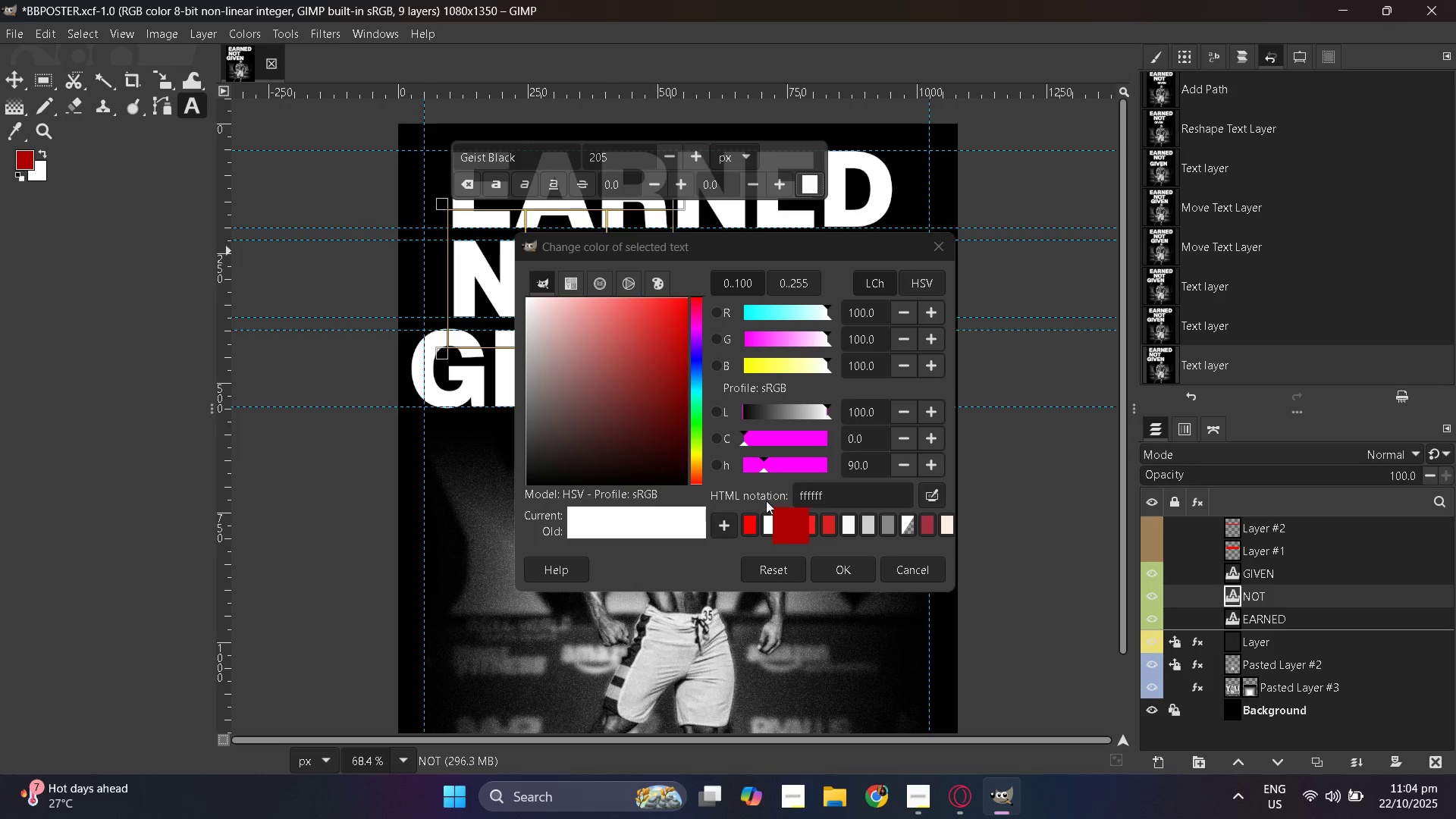 
left_click([853, 567])
 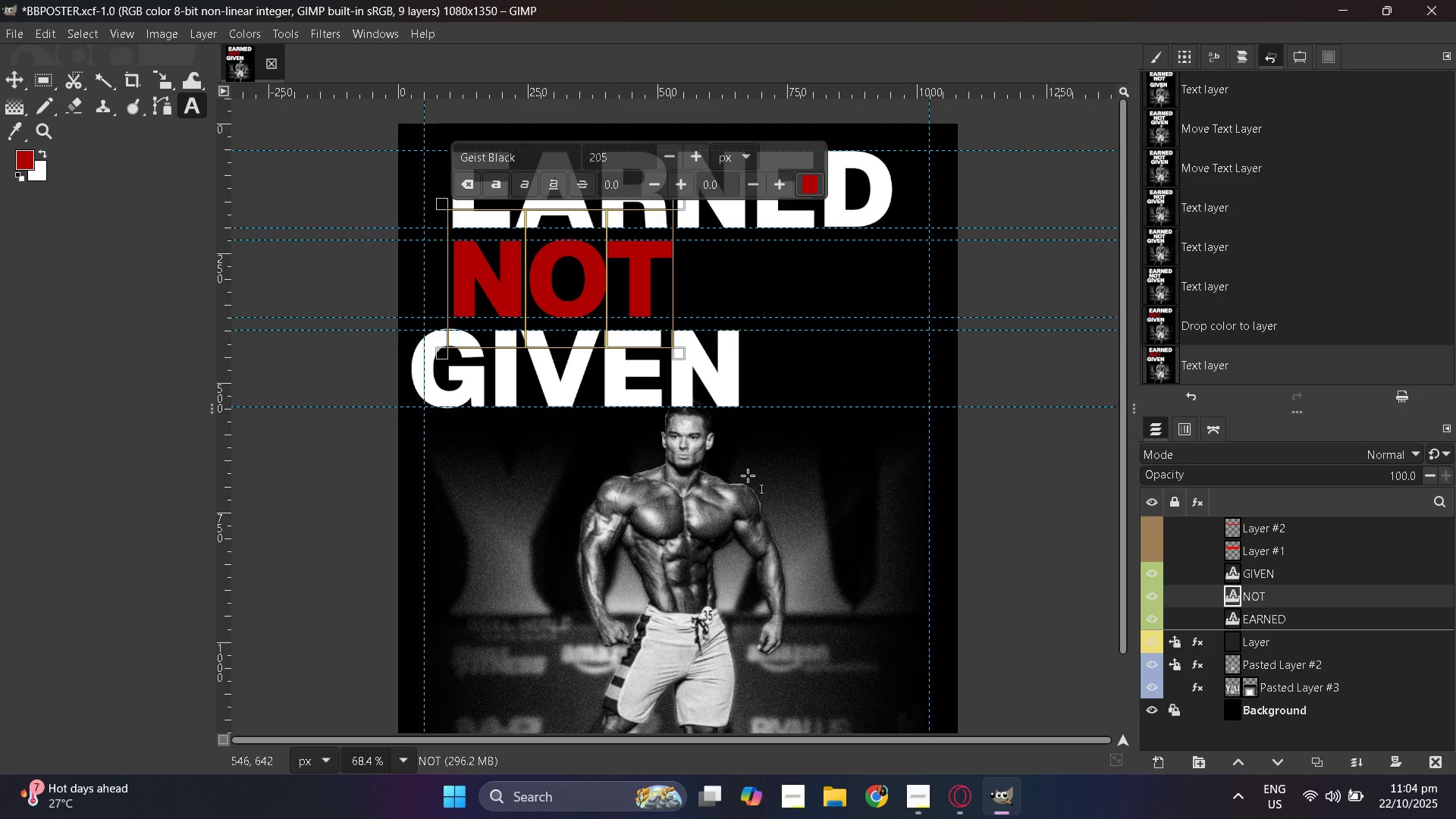 
scroll: coordinate [777, 481], scroll_direction: up, amount: 1.0
 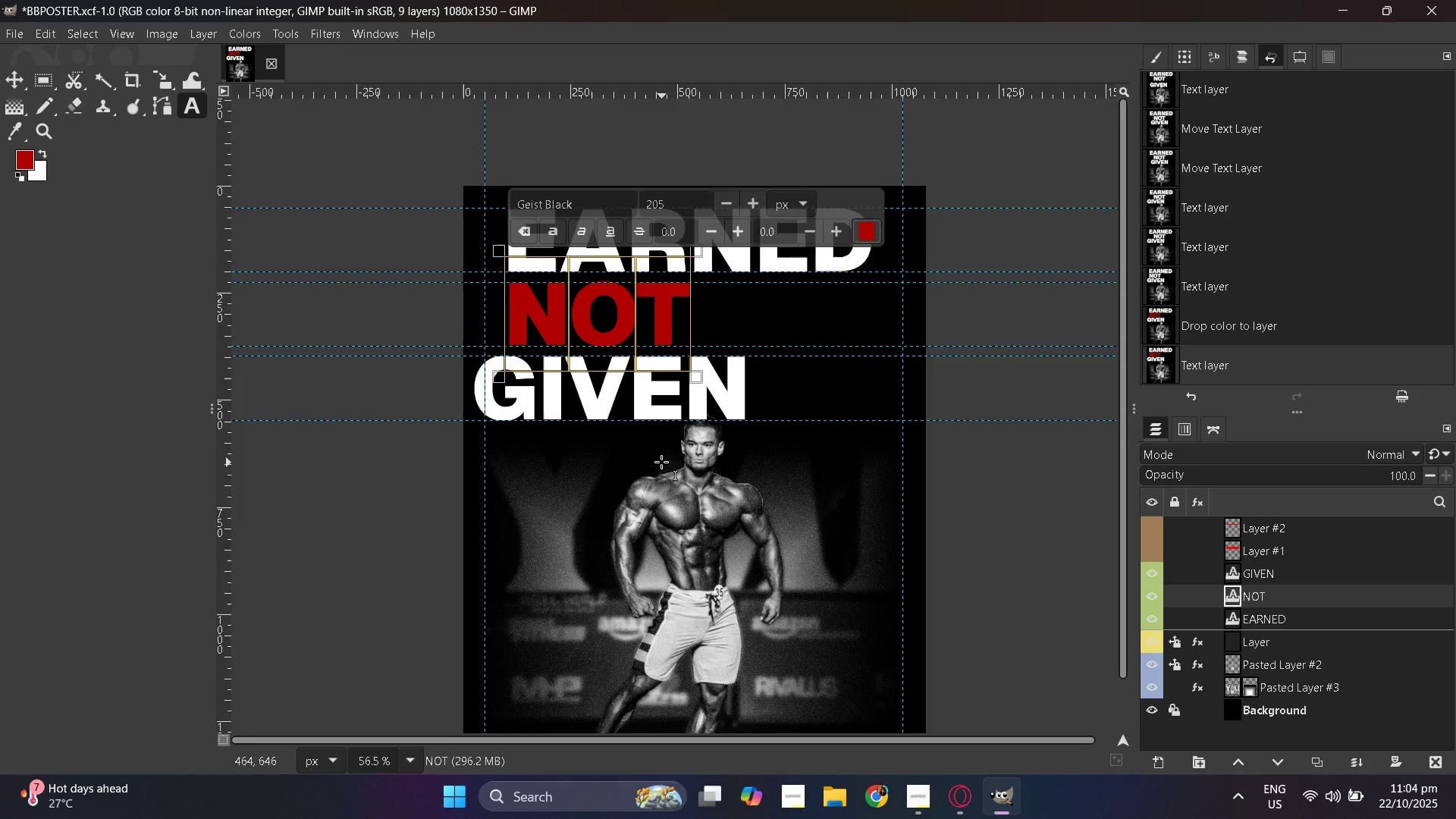 
hold_key(key=ControlLeft, duration=0.39)
 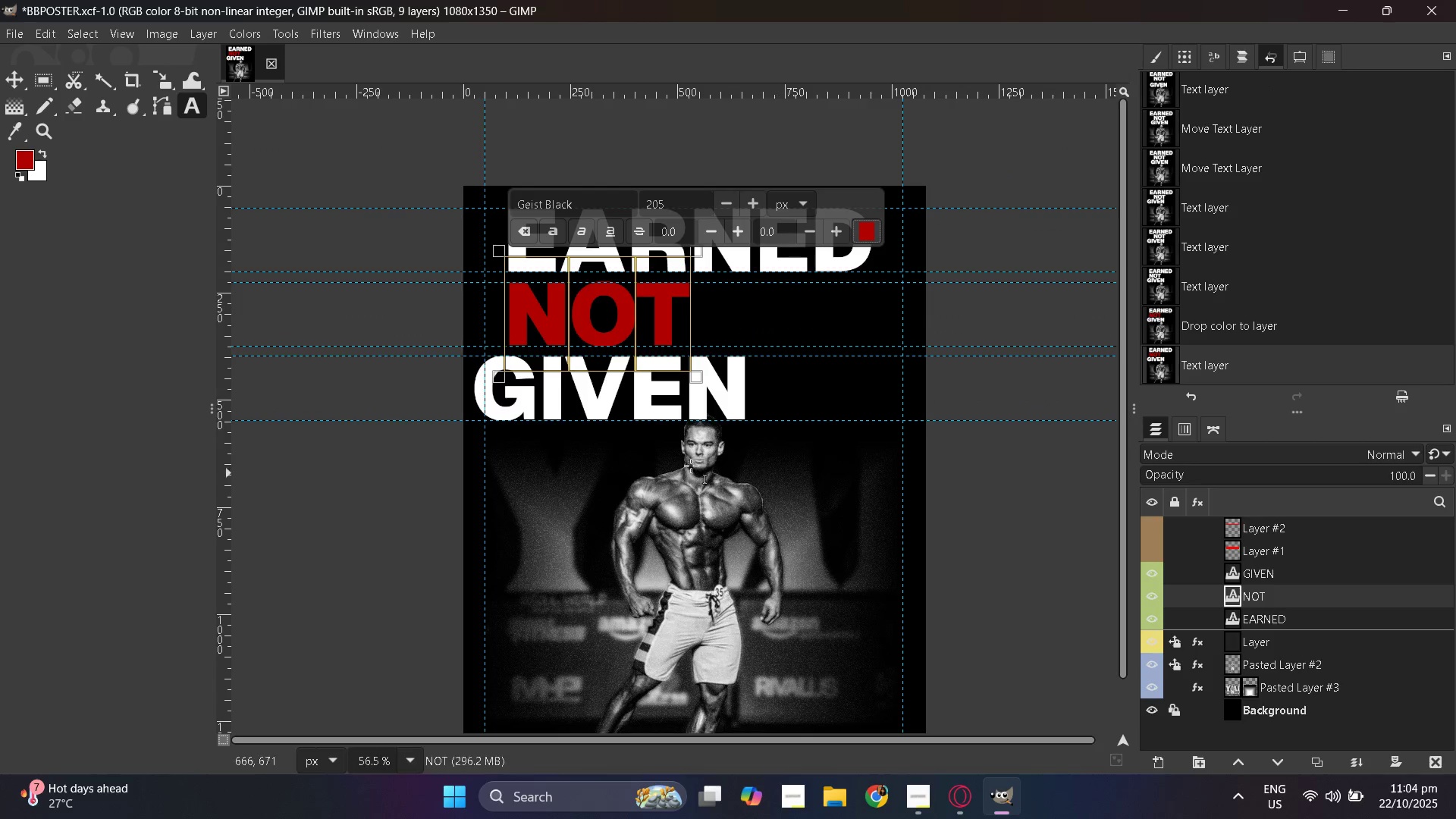 
hold_key(key=ControlLeft, duration=1.48)
scroll: coordinate [662, 463], scroll_direction: up, amount: 1.0
 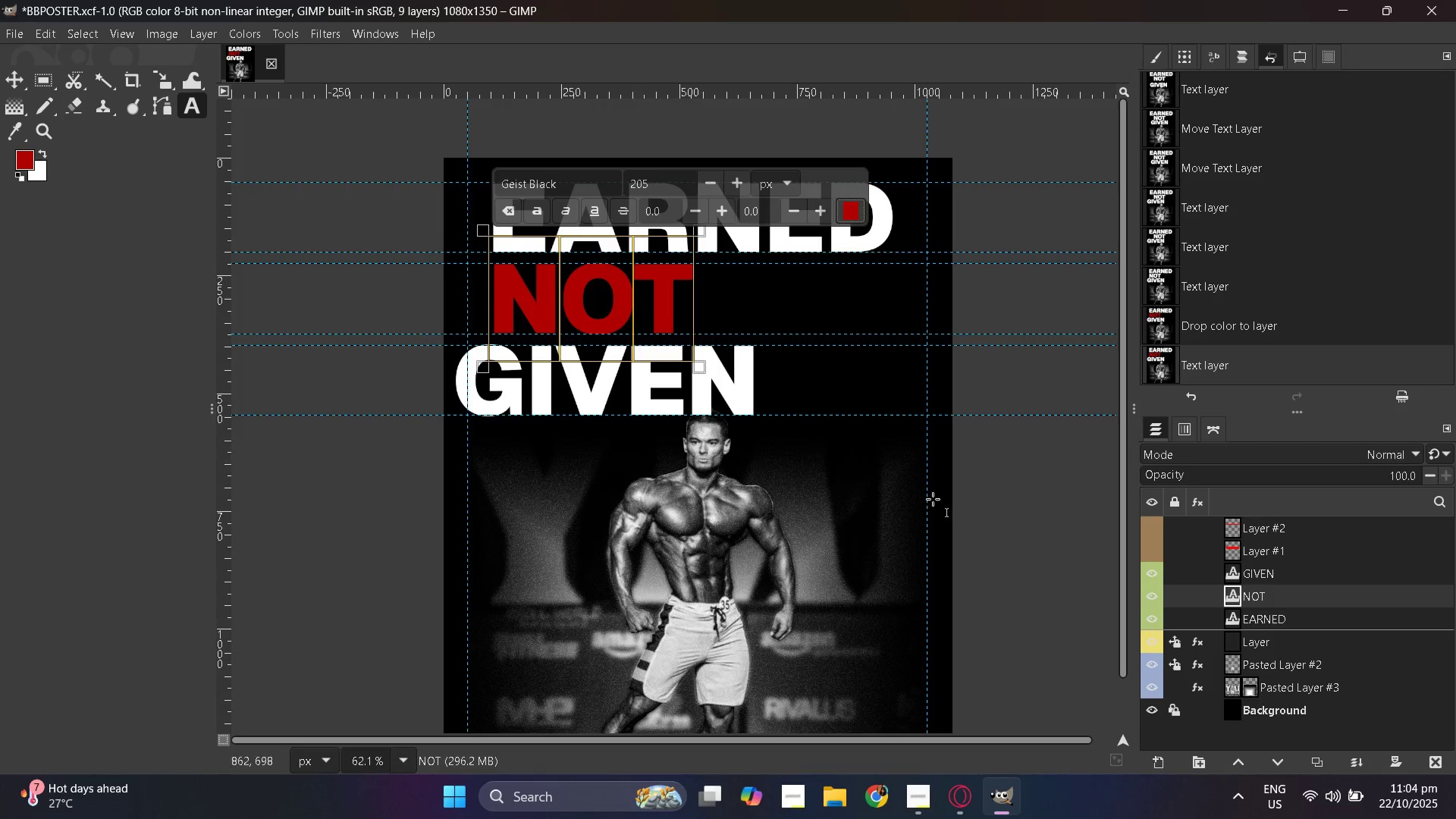 
scroll: coordinate [647, 472], scroll_direction: none, amount: 0.0
 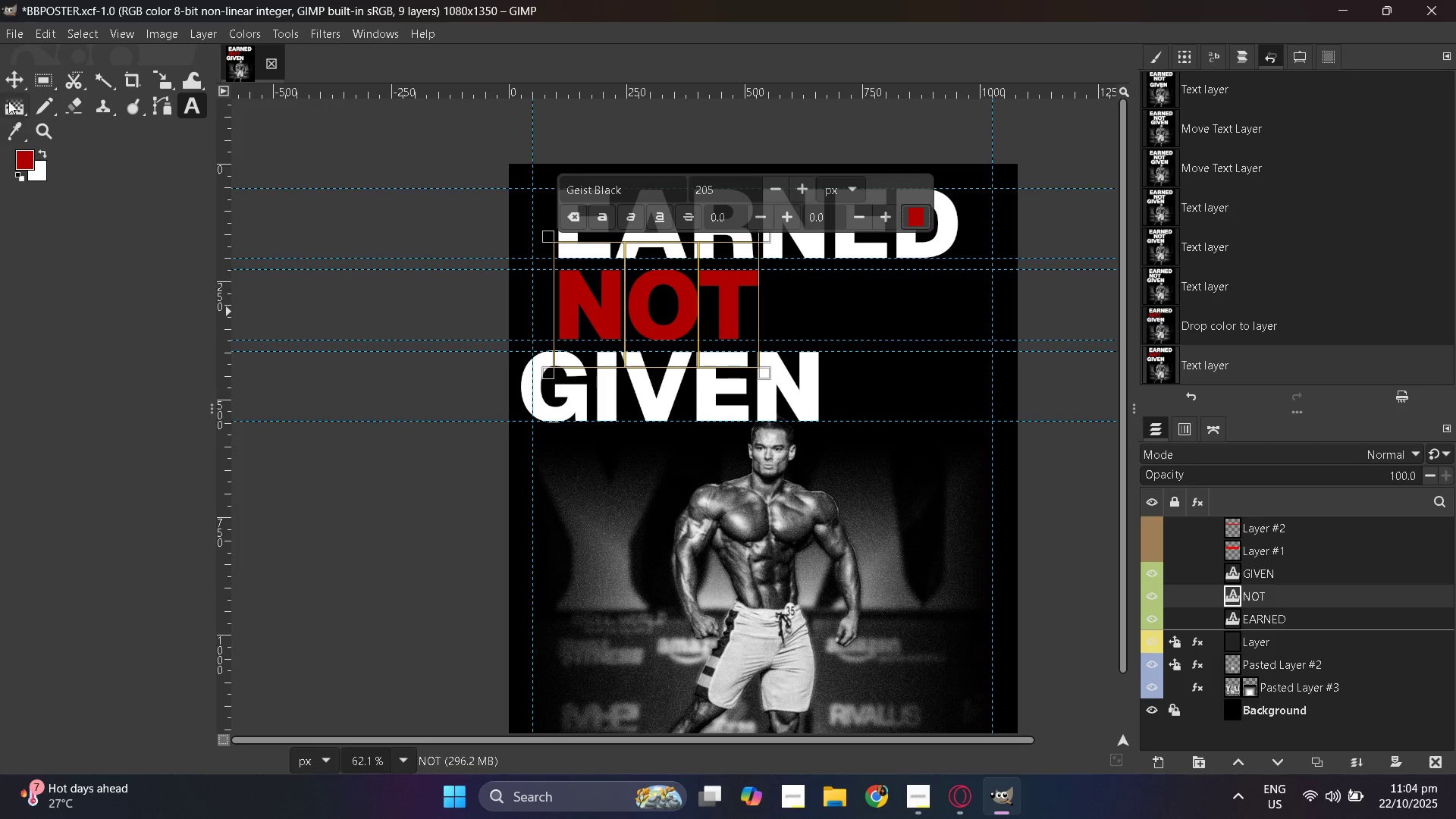 
left_click([12, 86])
 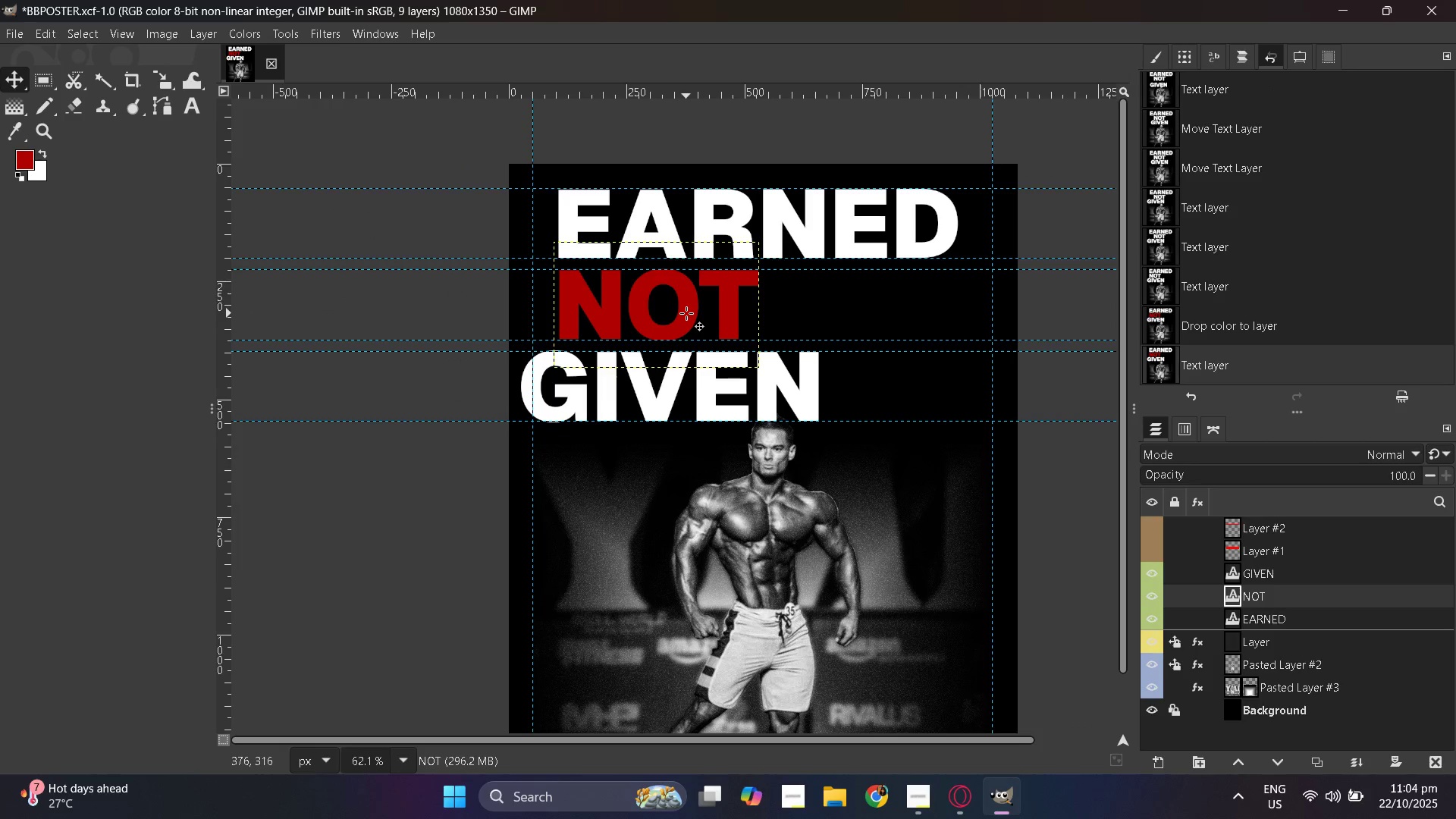 
hold_key(key=ControlLeft, duration=0.36)
 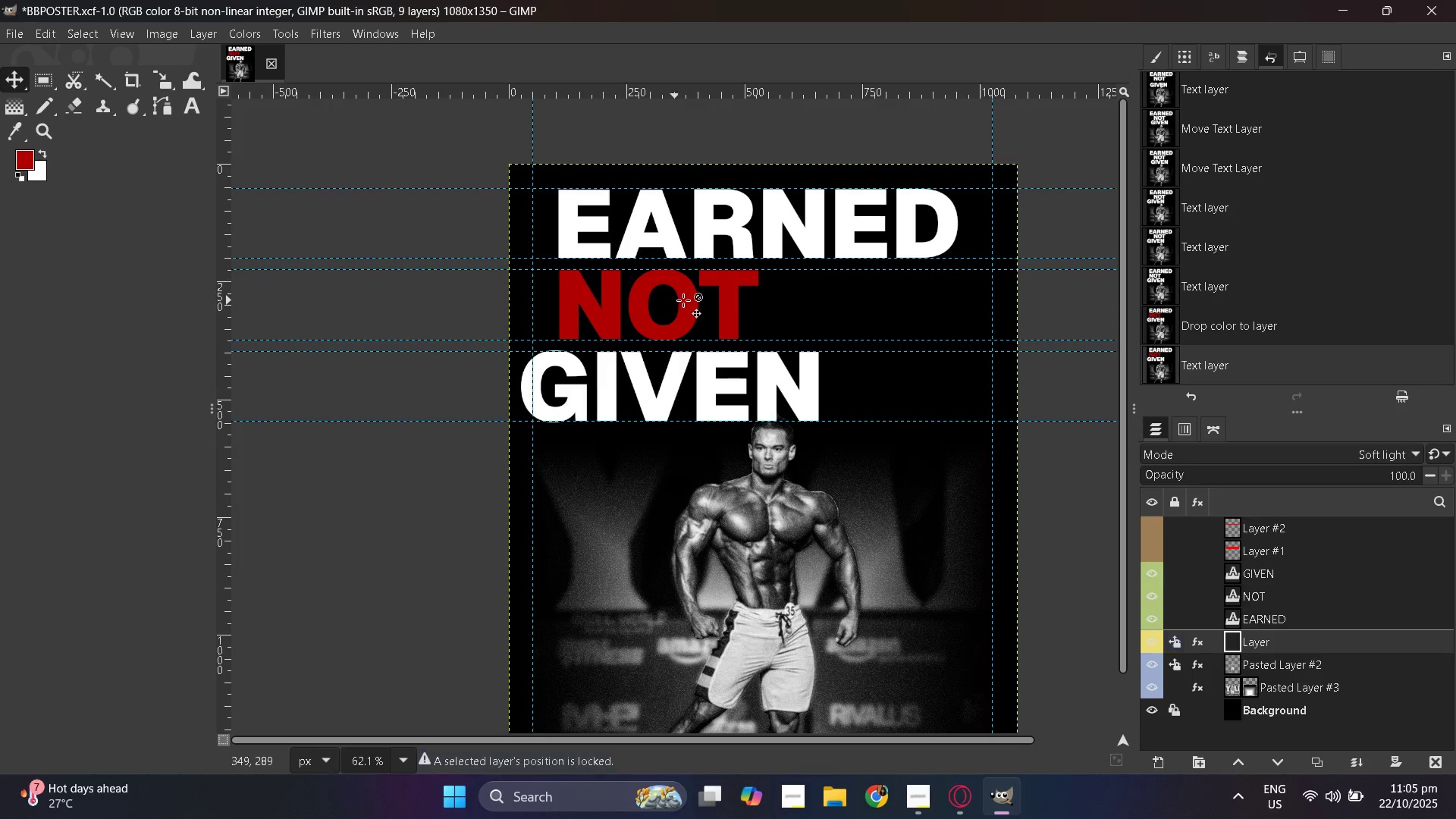 
hold_key(key=ControlLeft, duration=0.48)
scroll: coordinate [783, 358], scroll_direction: up, amount: 1.0
 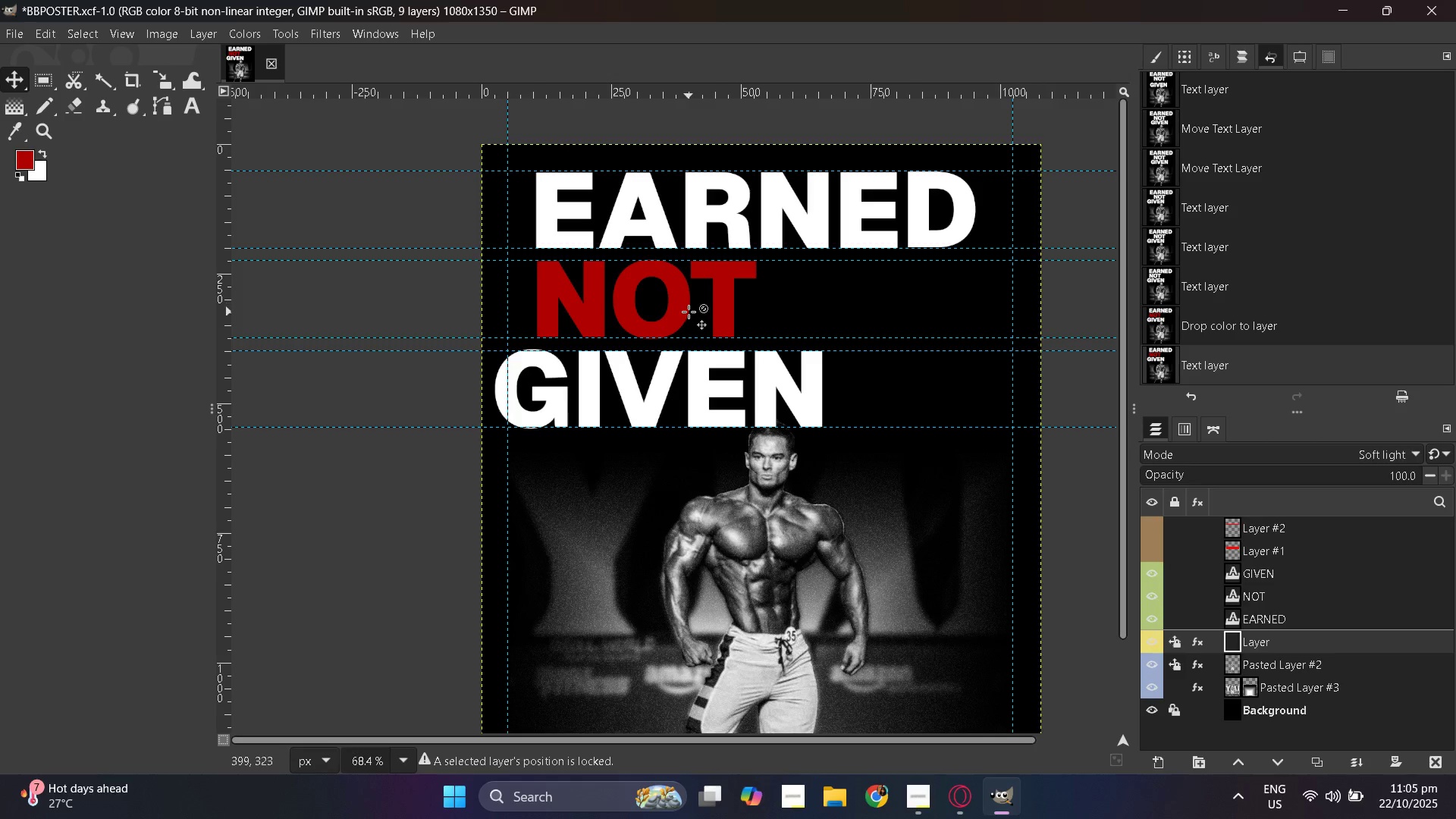 
hold_key(key=ControlLeft, duration=0.38)
scroll: coordinate [689, 312], scroll_direction: up, amount: 1.0
 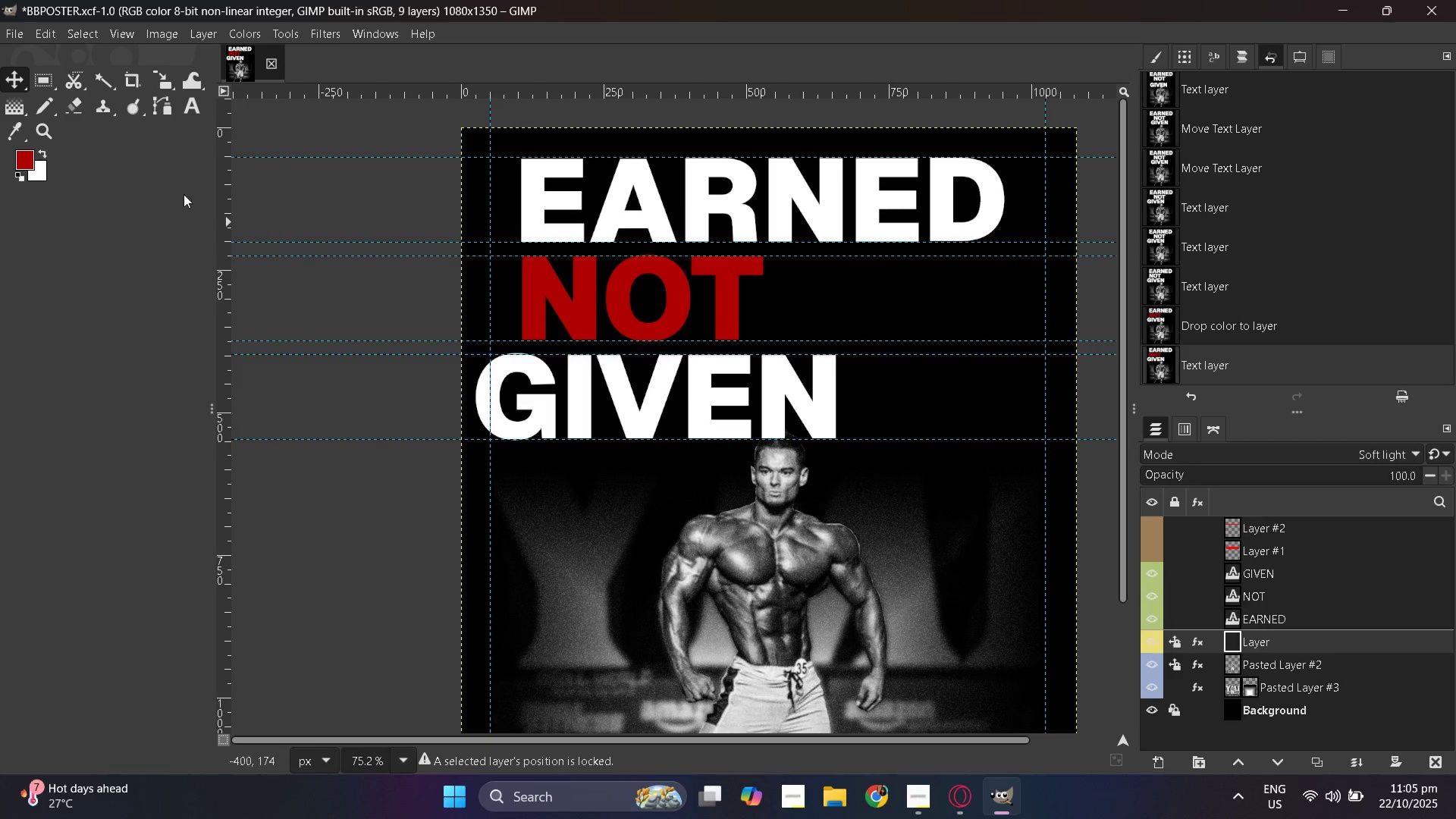 
left_click([203, 111])
 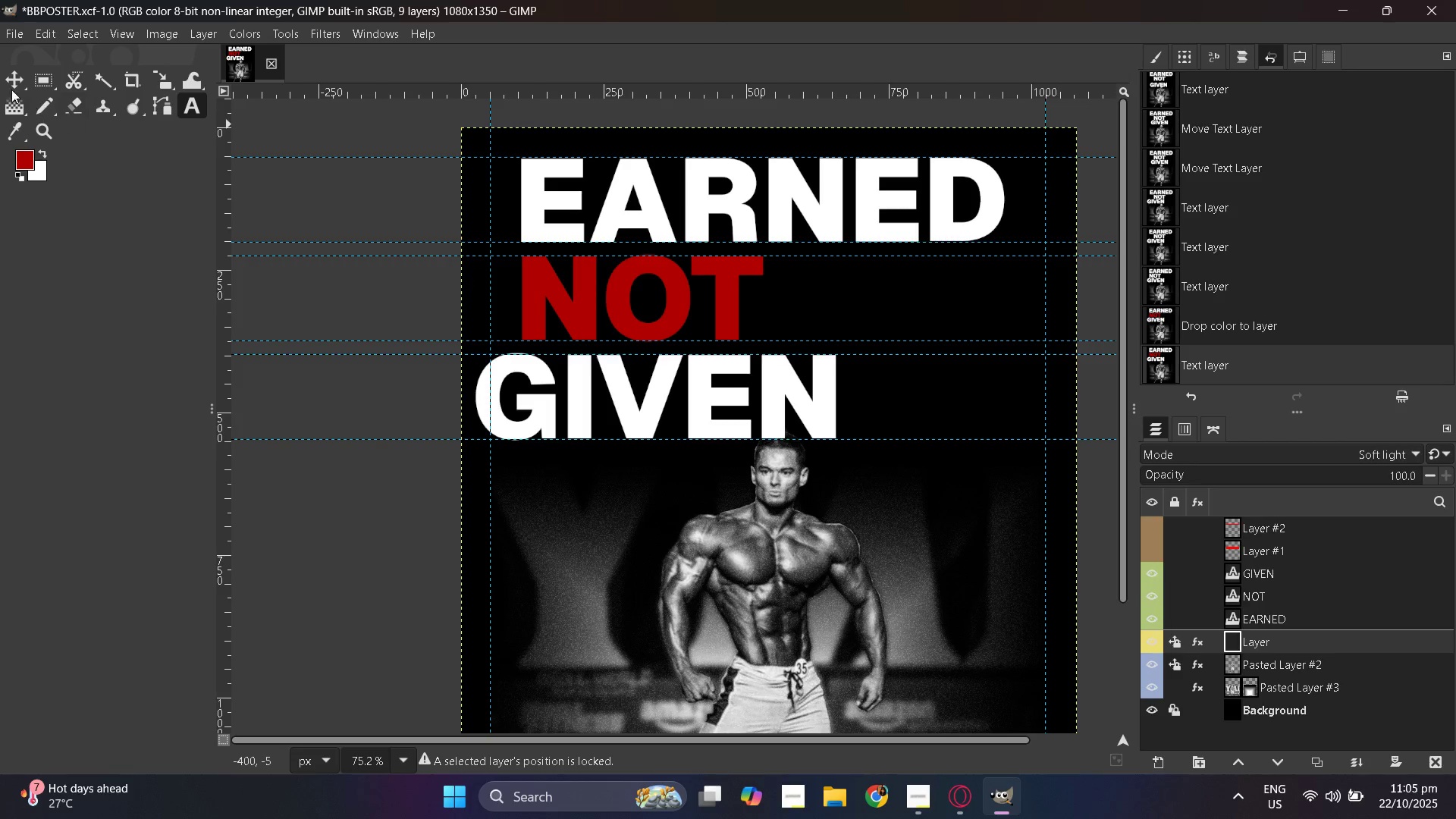 
left_click([2, 77])
 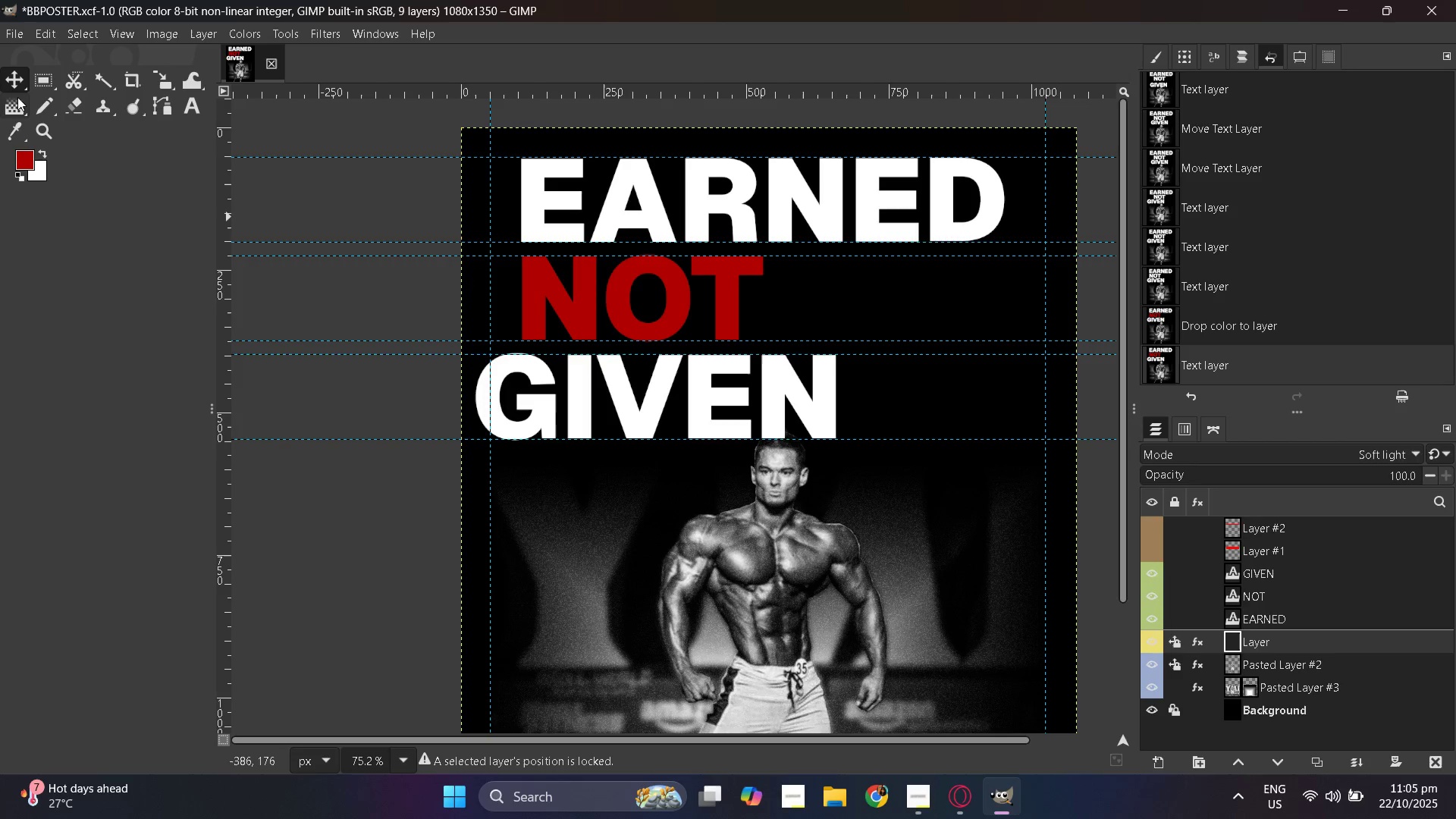 
right_click([14, 71])
 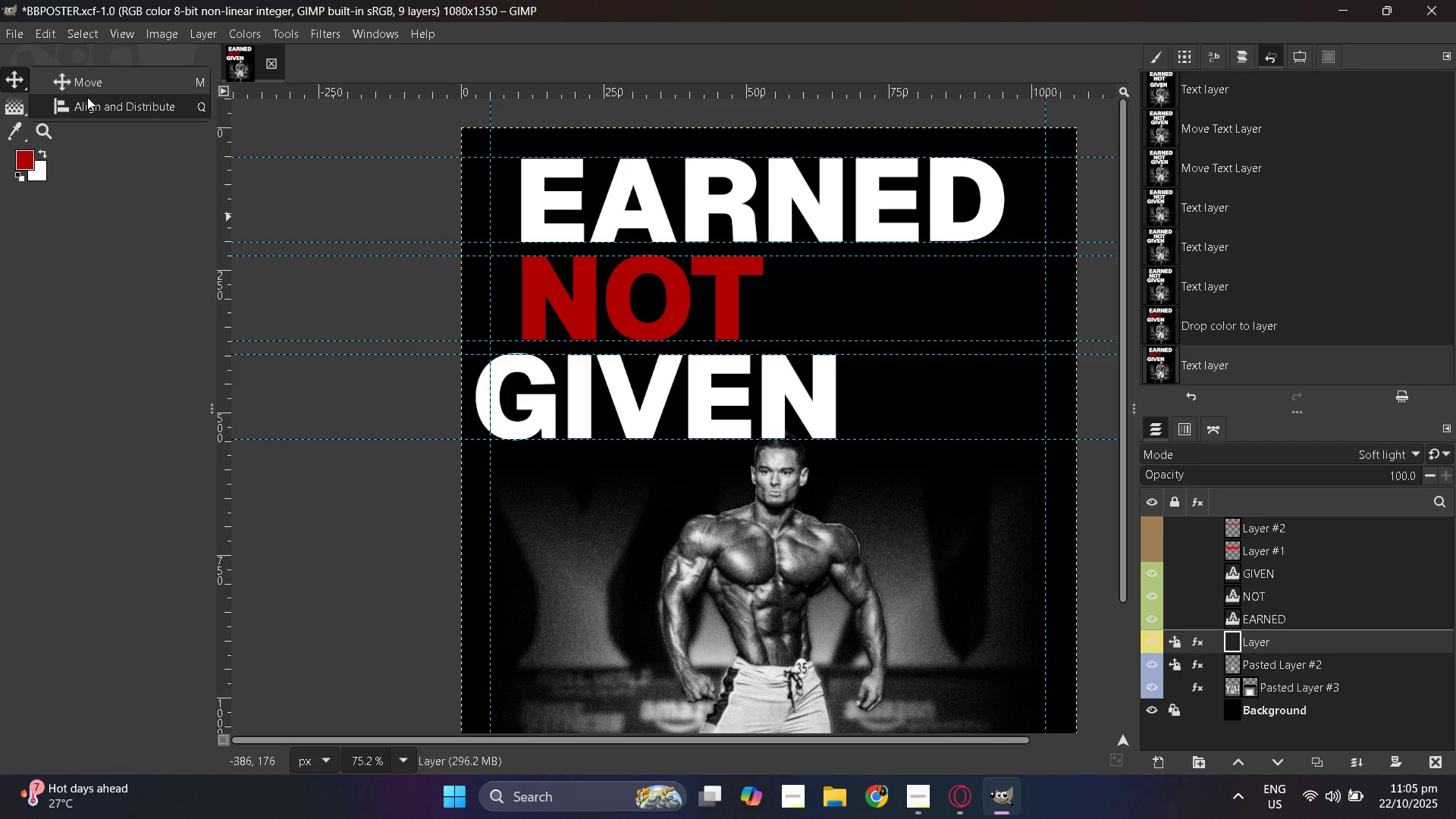 
left_click([87, 97])
 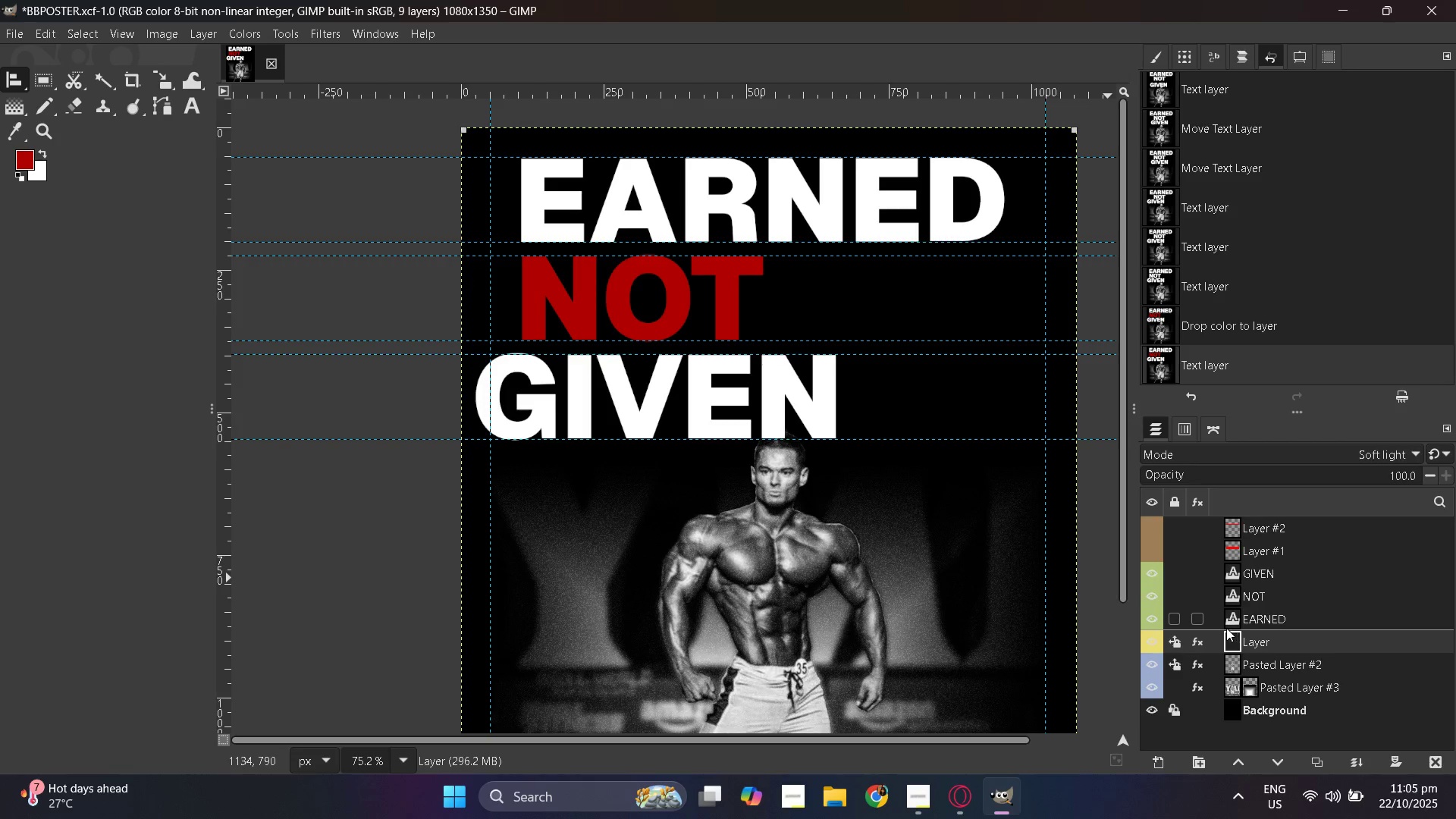 
left_click([1225, 619])
 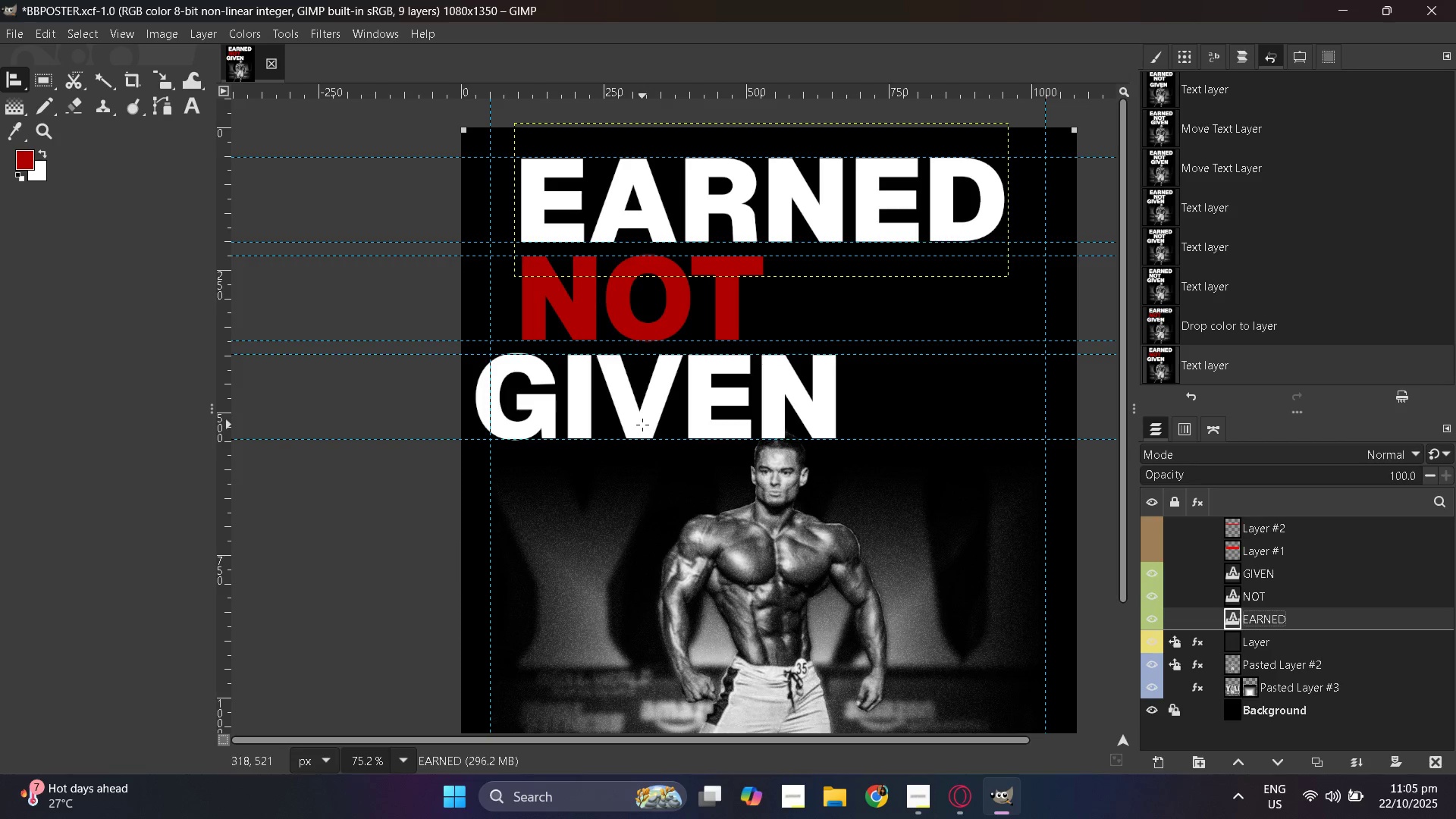 
scroll: coordinate [752, 445], scroll_direction: up, amount: 2.0
 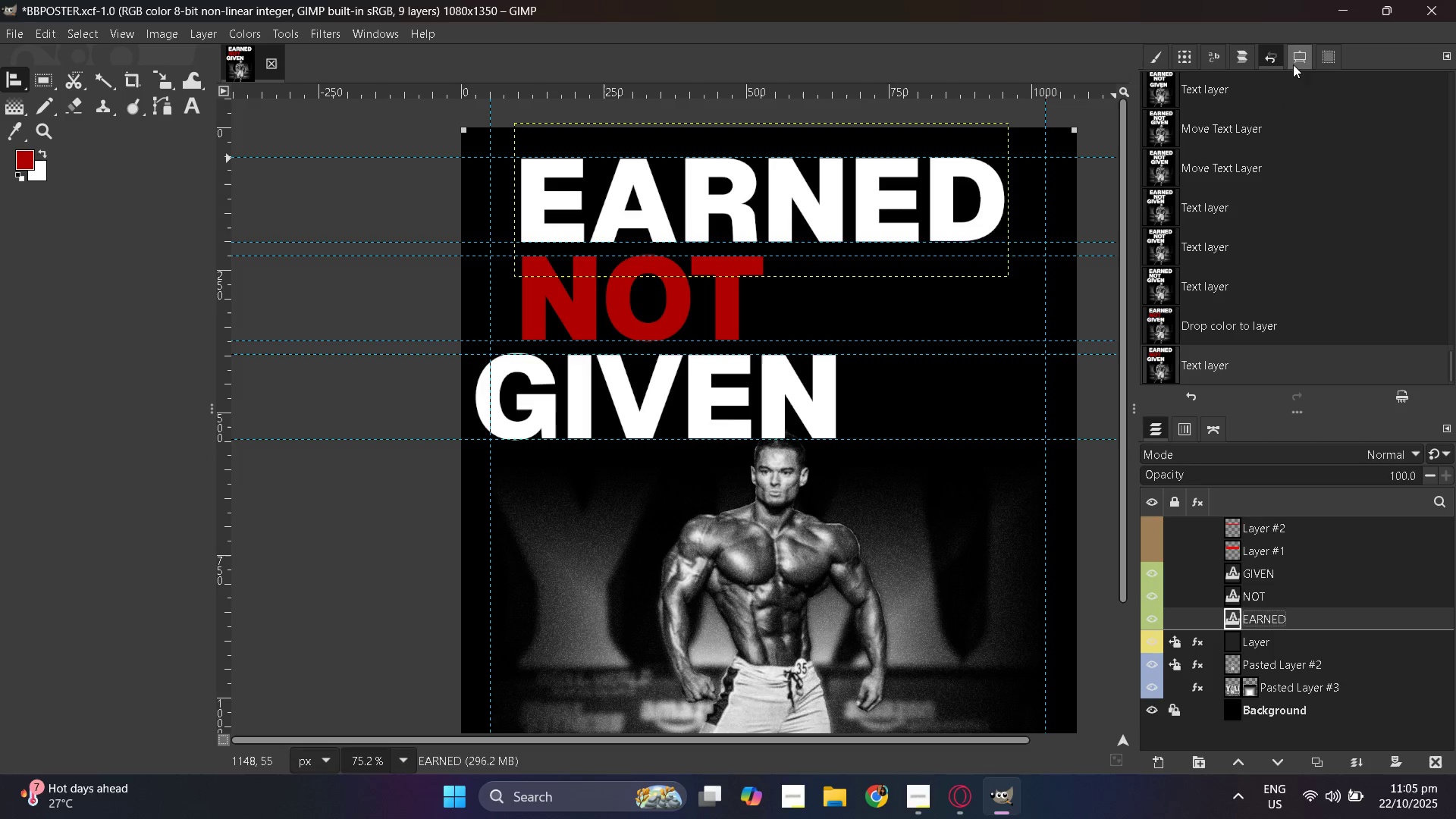 
left_click([1291, 55])
 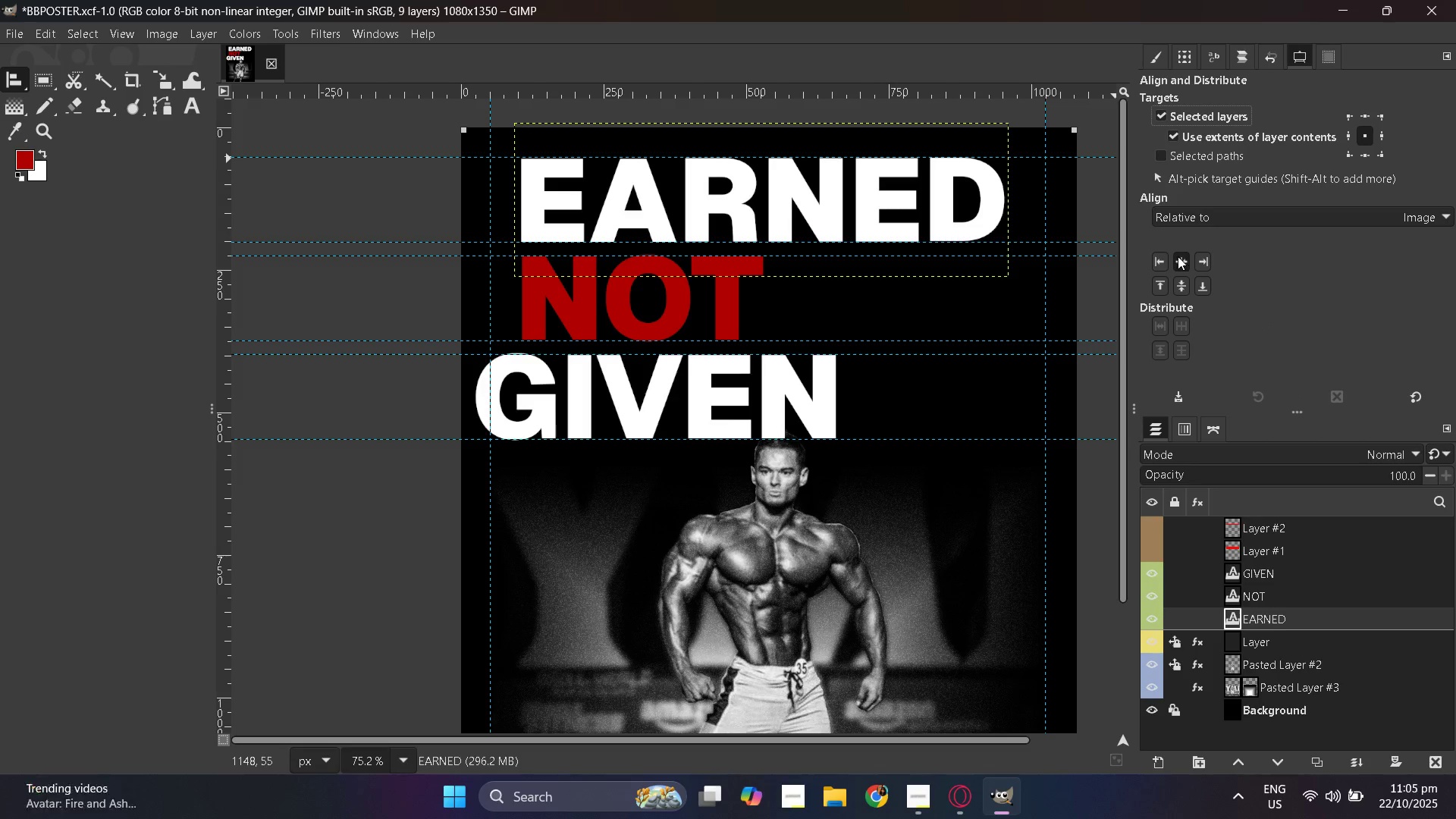 
left_click([1178, 257])
 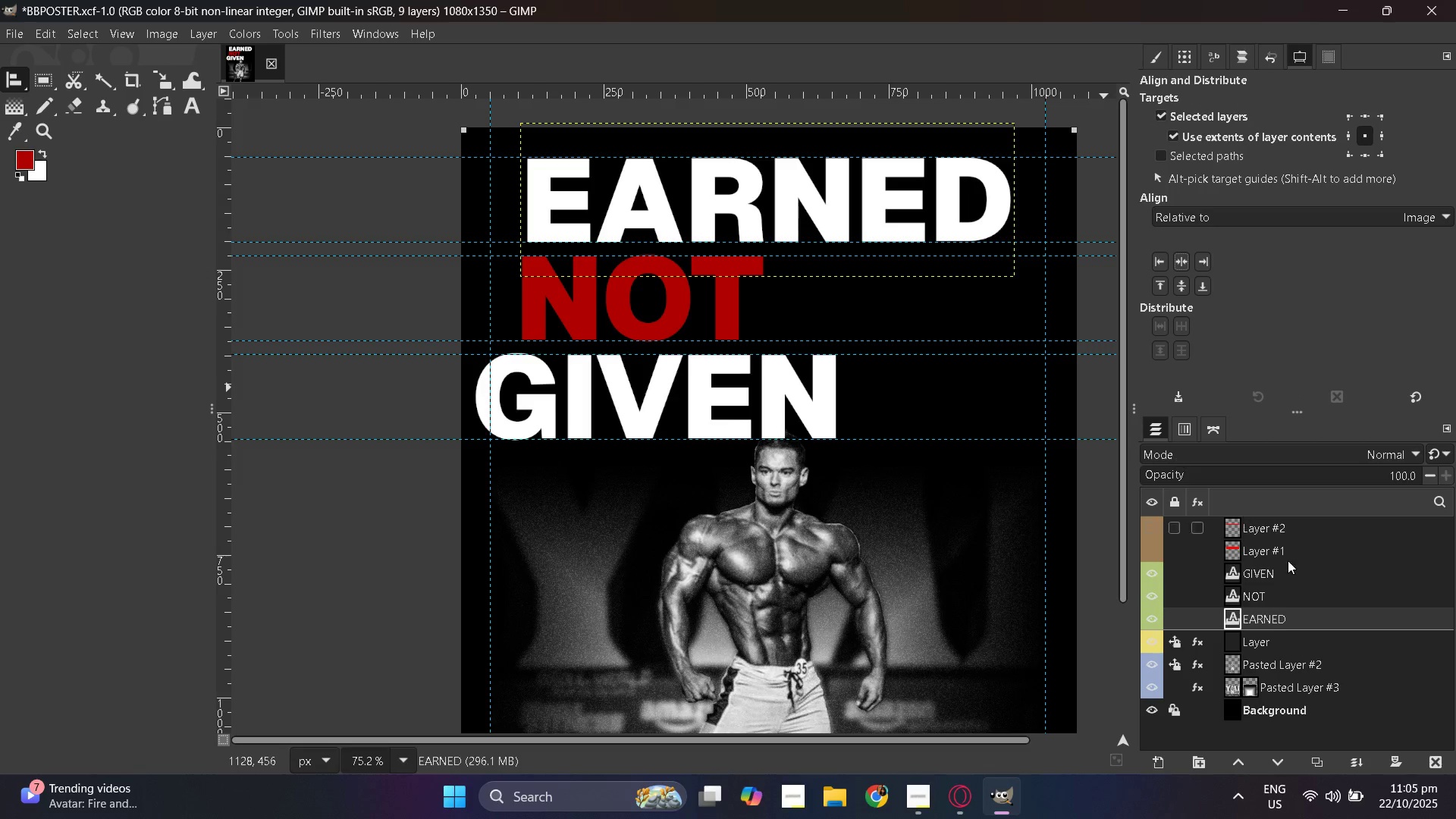 
left_click([1233, 589])
 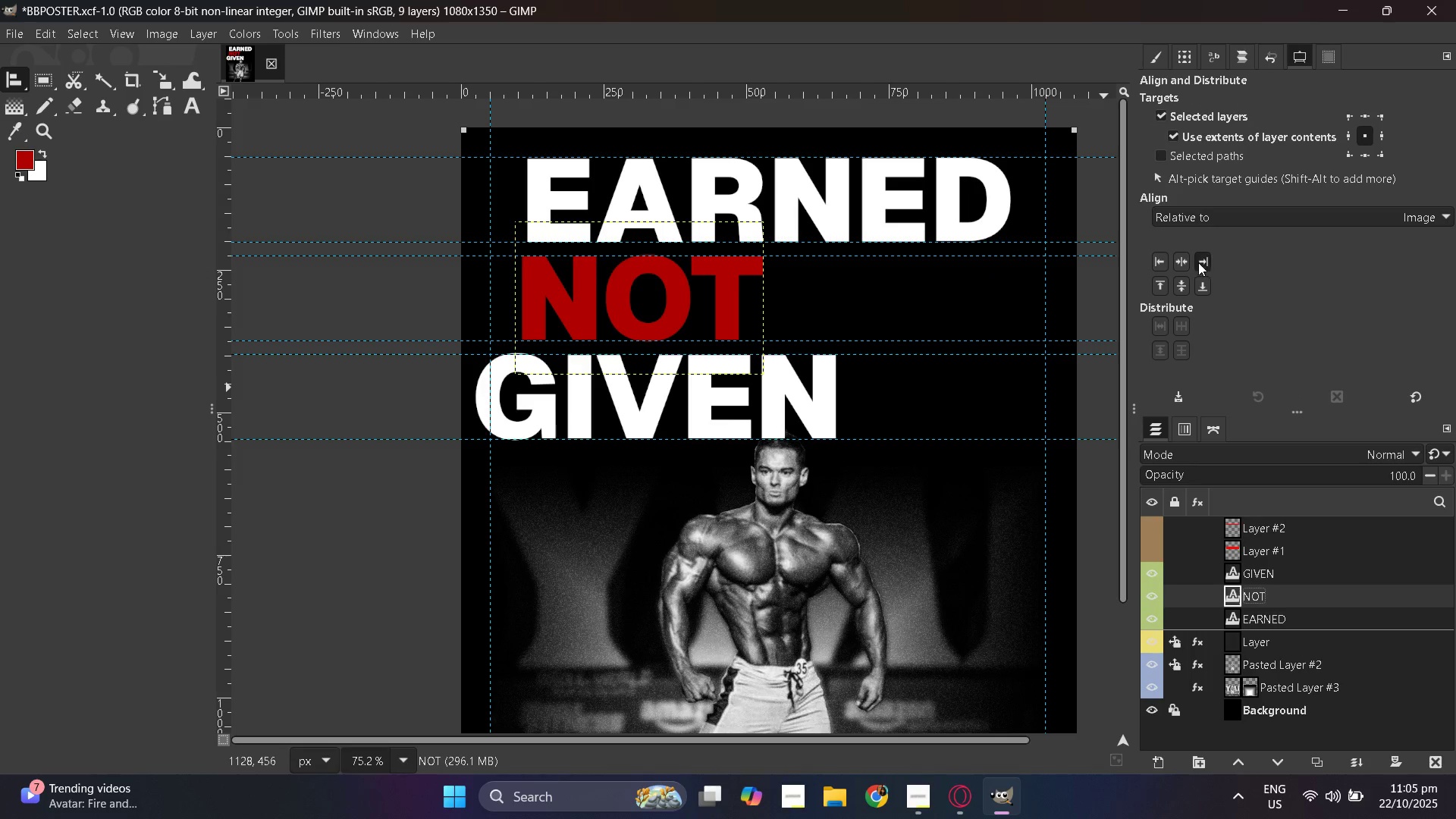 
left_click([1185, 263])
 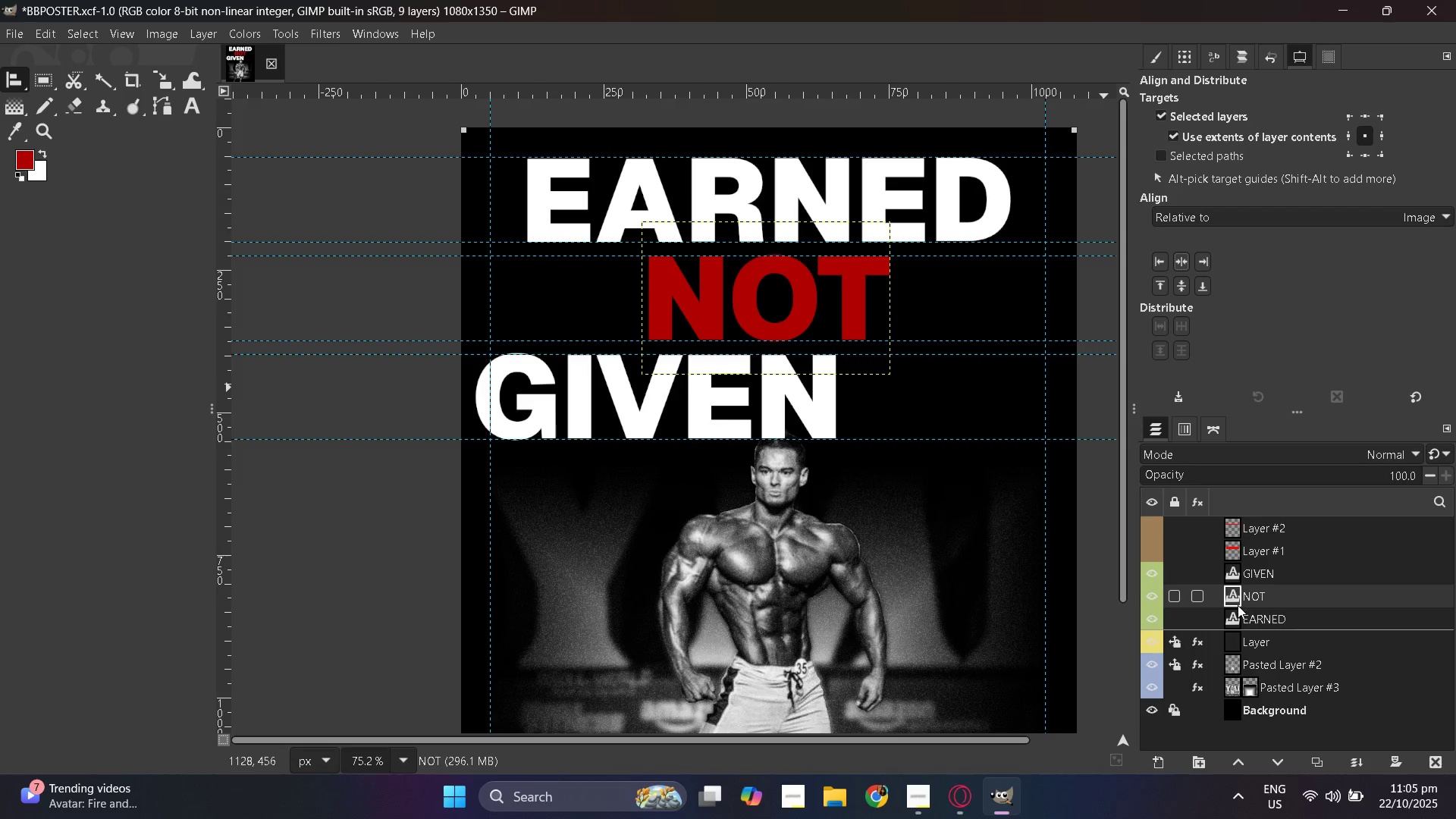 
left_click([1234, 573])
 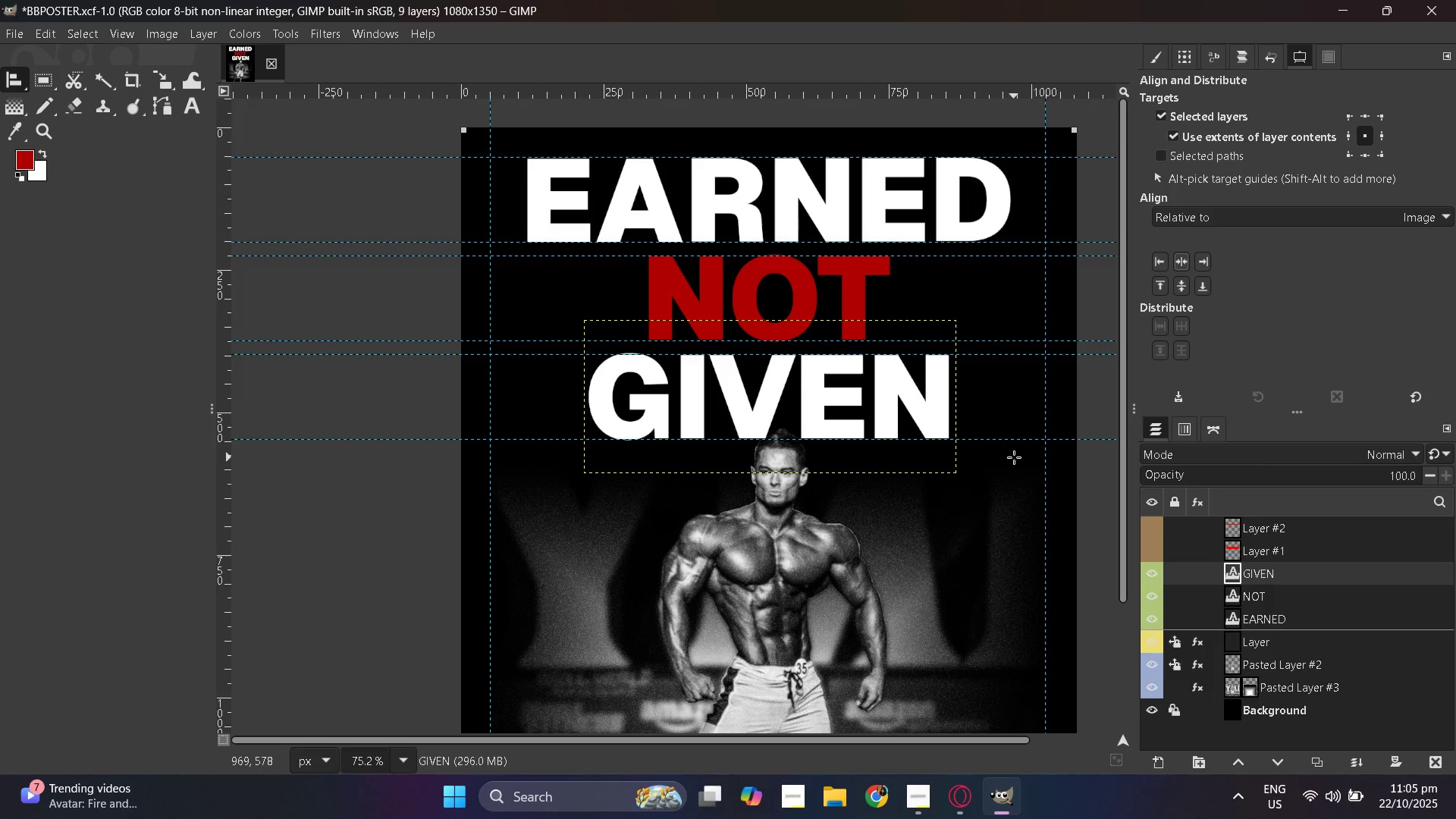 
hold_key(key=ControlLeft, duration=0.38)
scroll: coordinate [566, 456], scroll_direction: down, amount: 4.0
 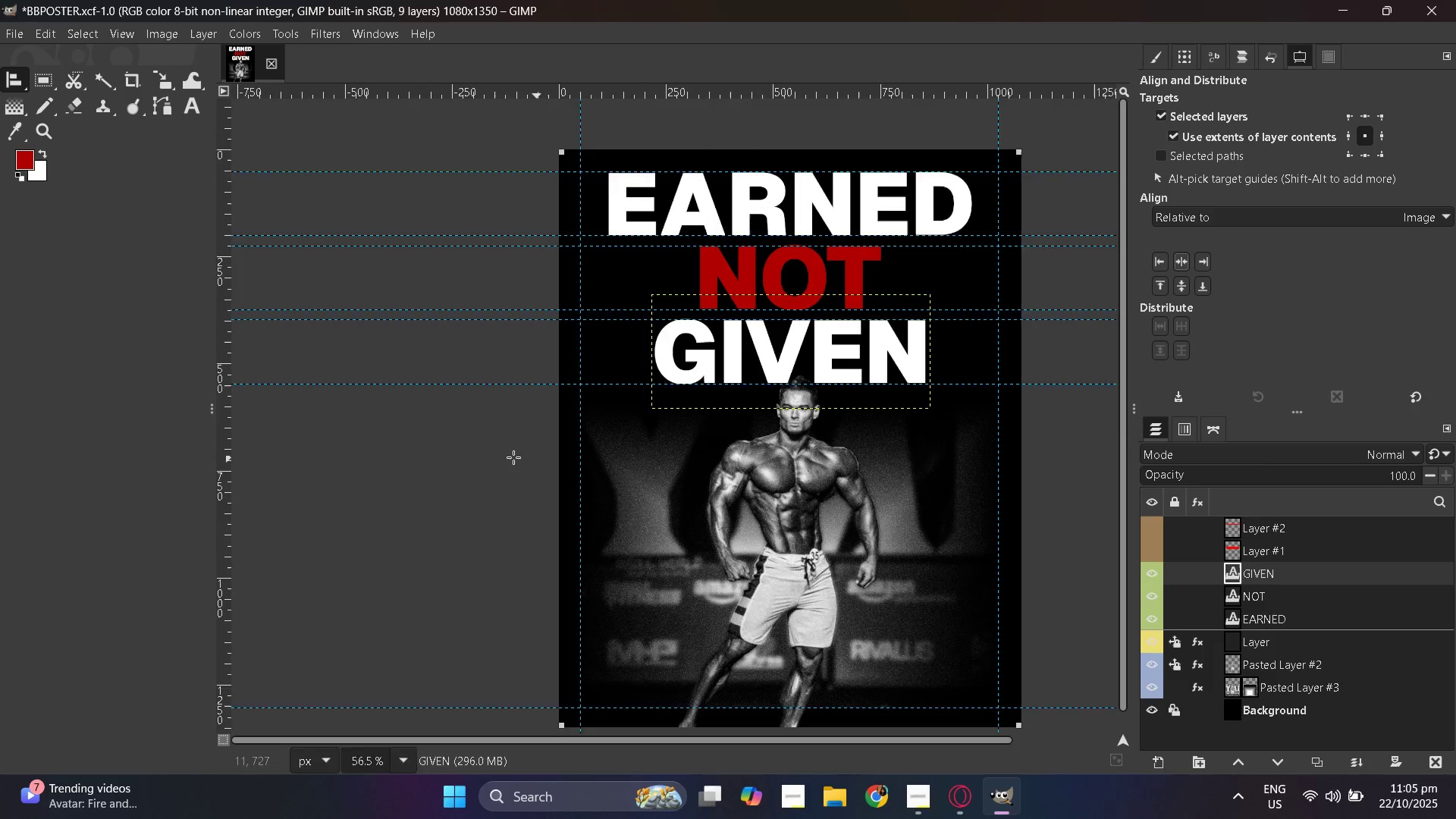 
hold_key(key=ControlLeft, duration=1.5)
scroll: coordinate [891, 499], scroll_direction: none, amount: 0.0
 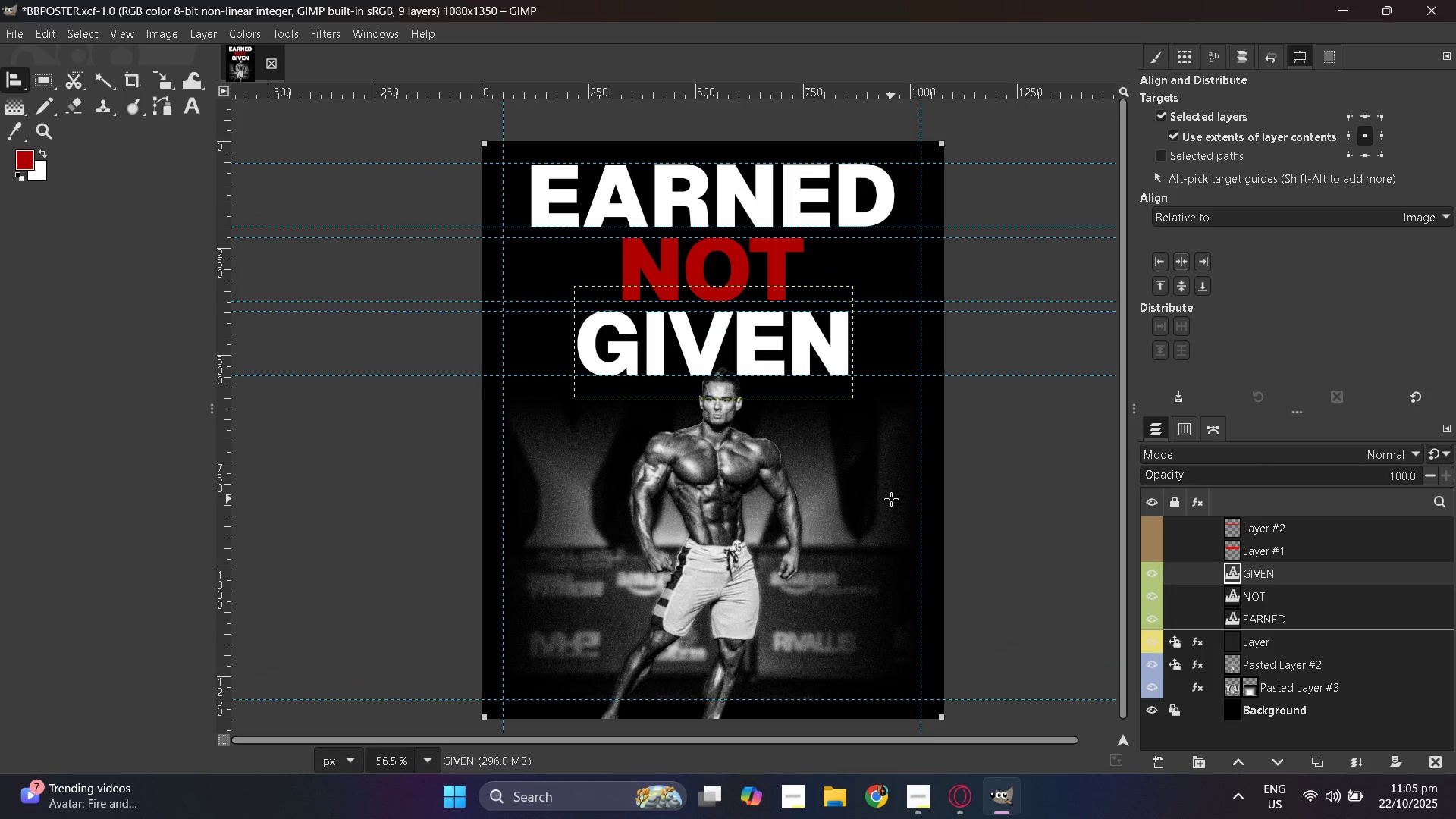 
key(Control+ControlLeft)
 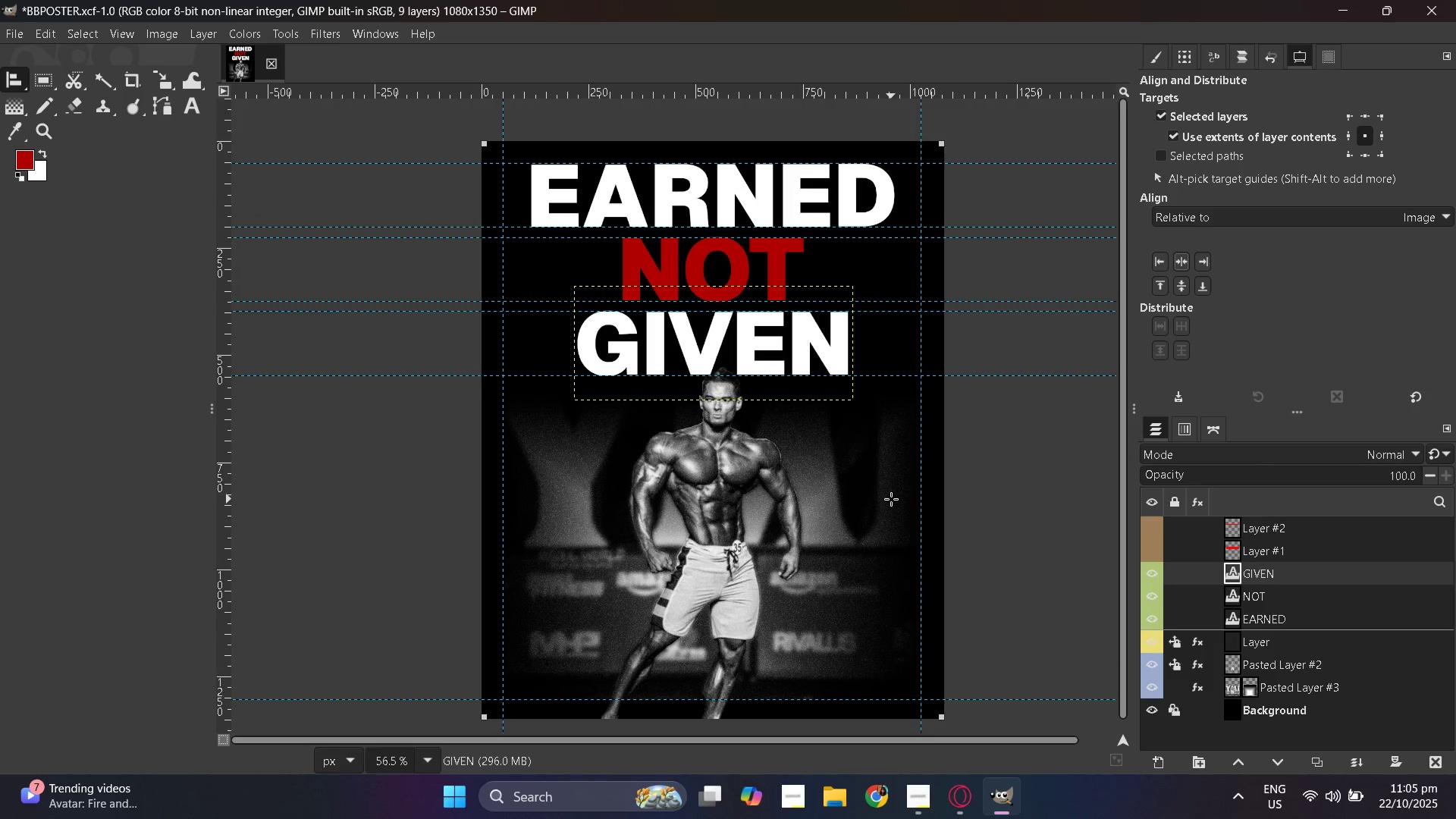 
key(Control+ControlLeft)
 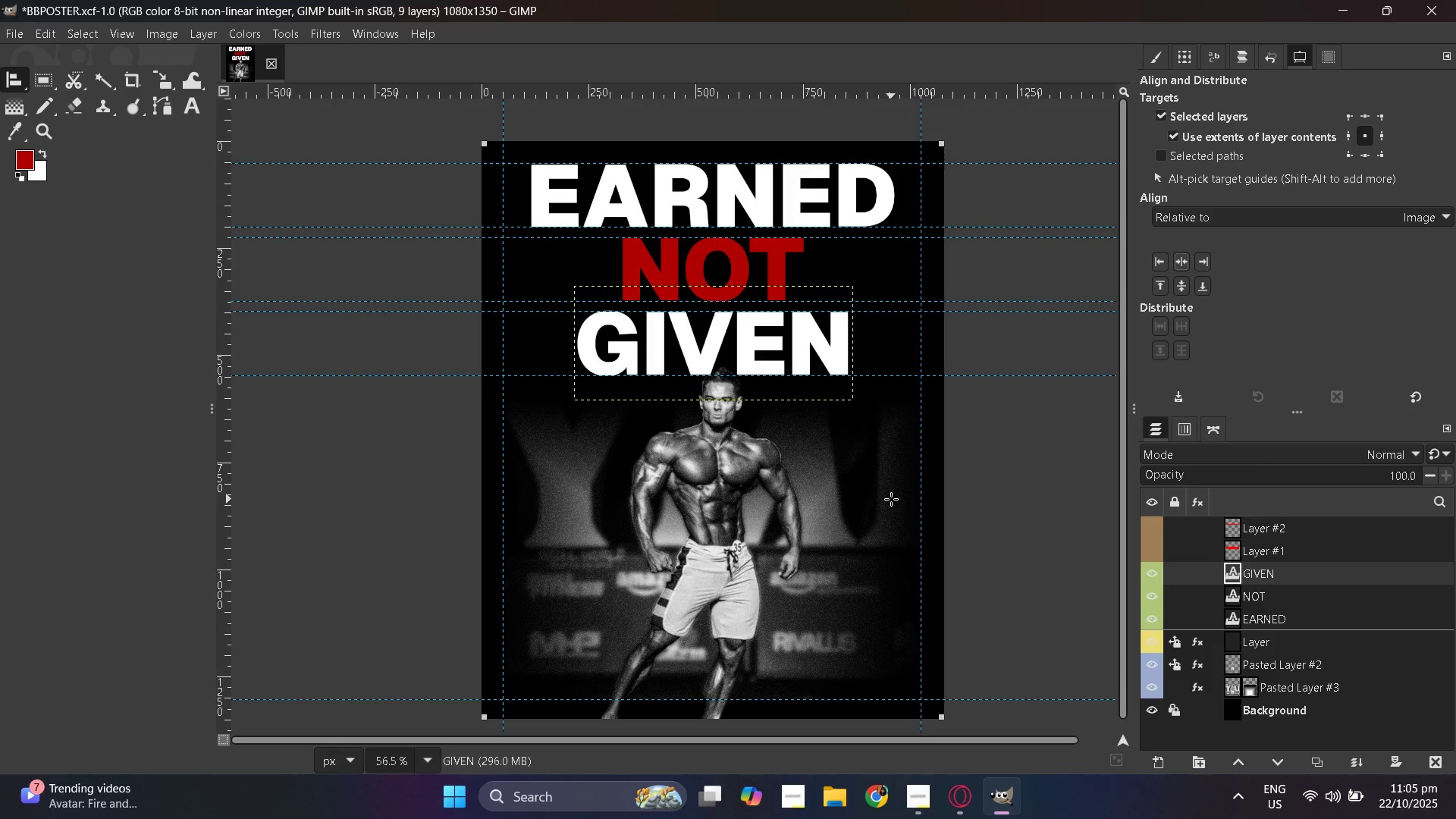 
key(Control+ControlLeft)
 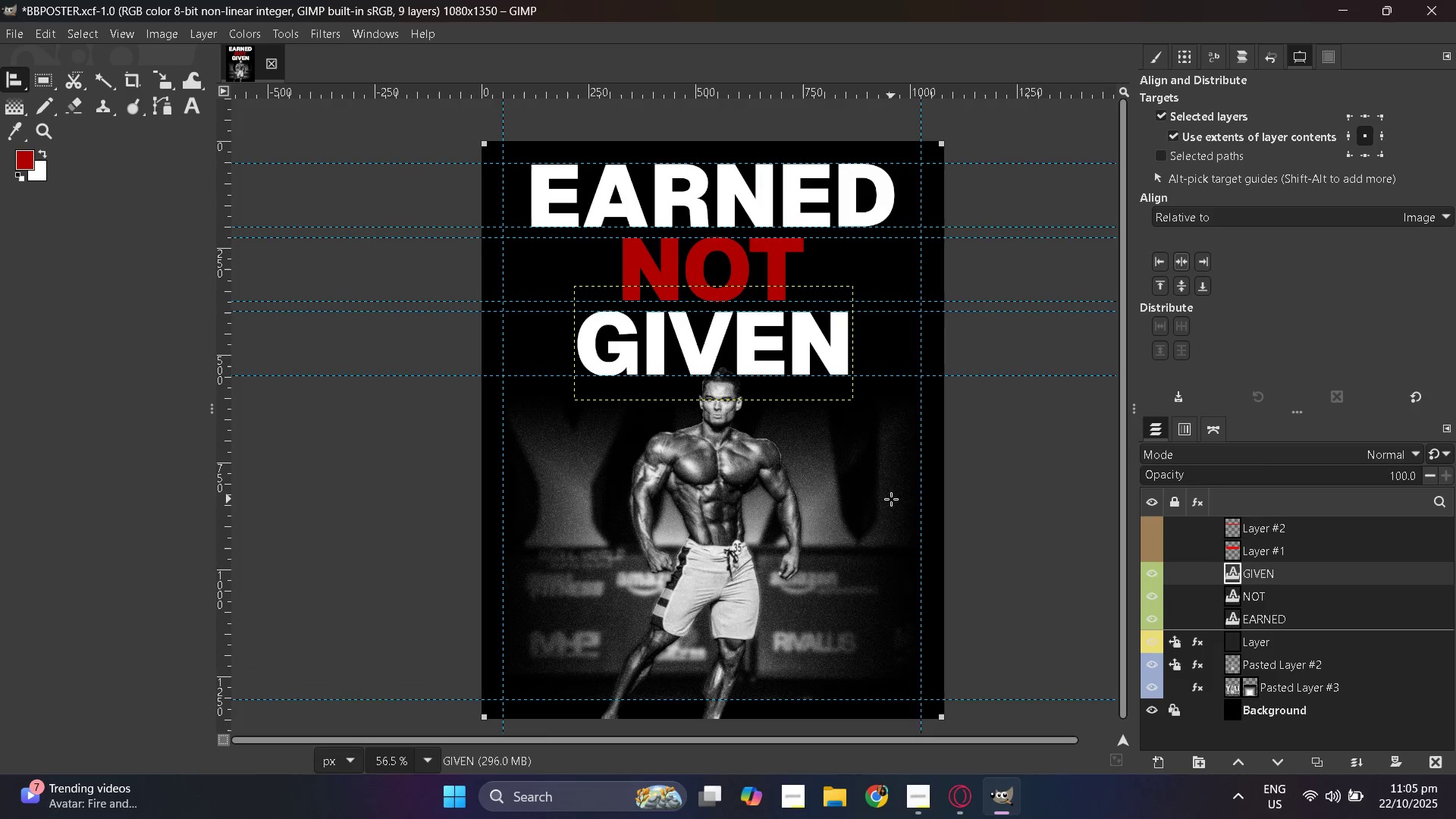 
key(Control+ControlLeft)
 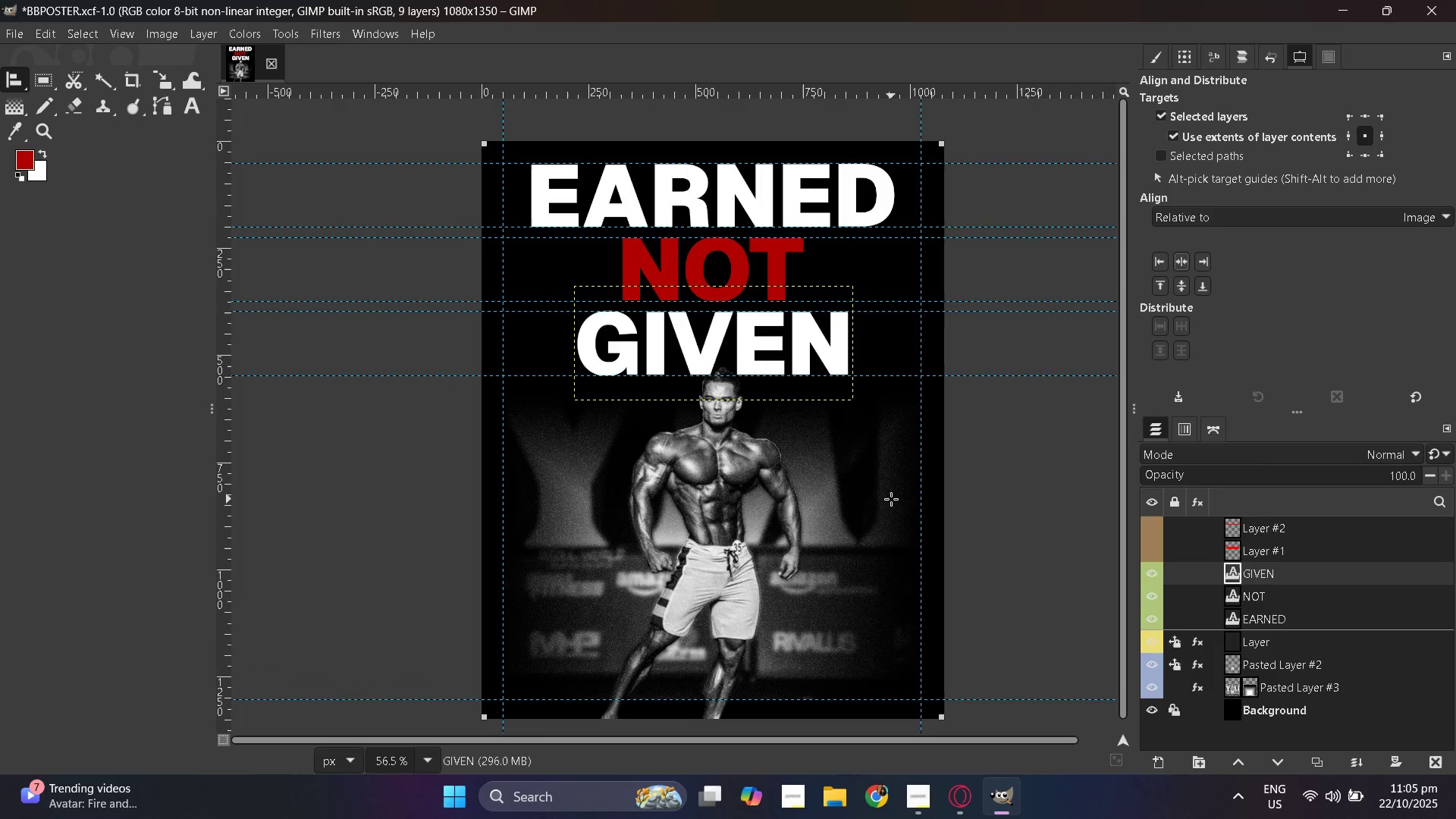 
key(Control+ControlLeft)
 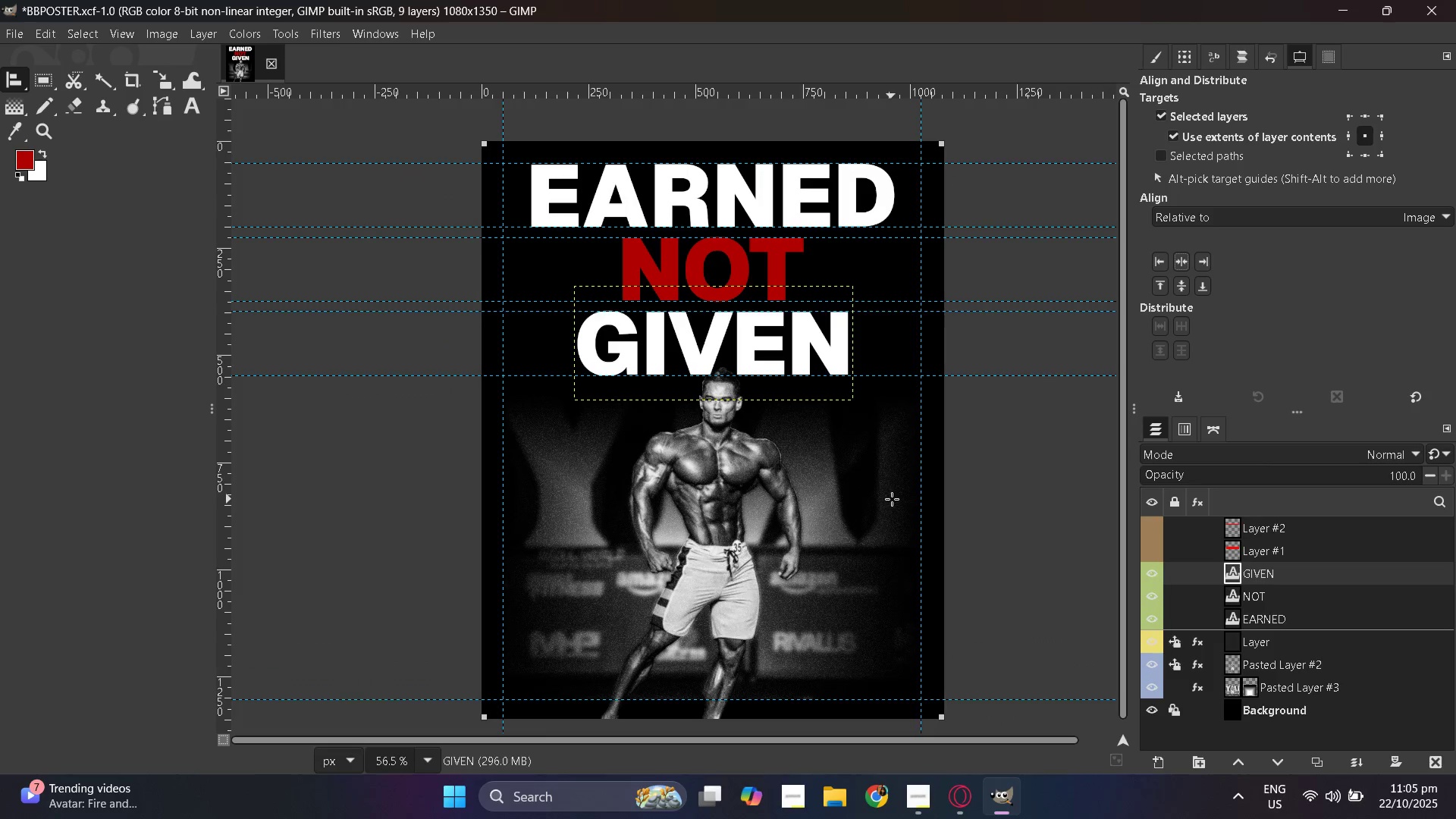 
key(Control+ControlLeft)
 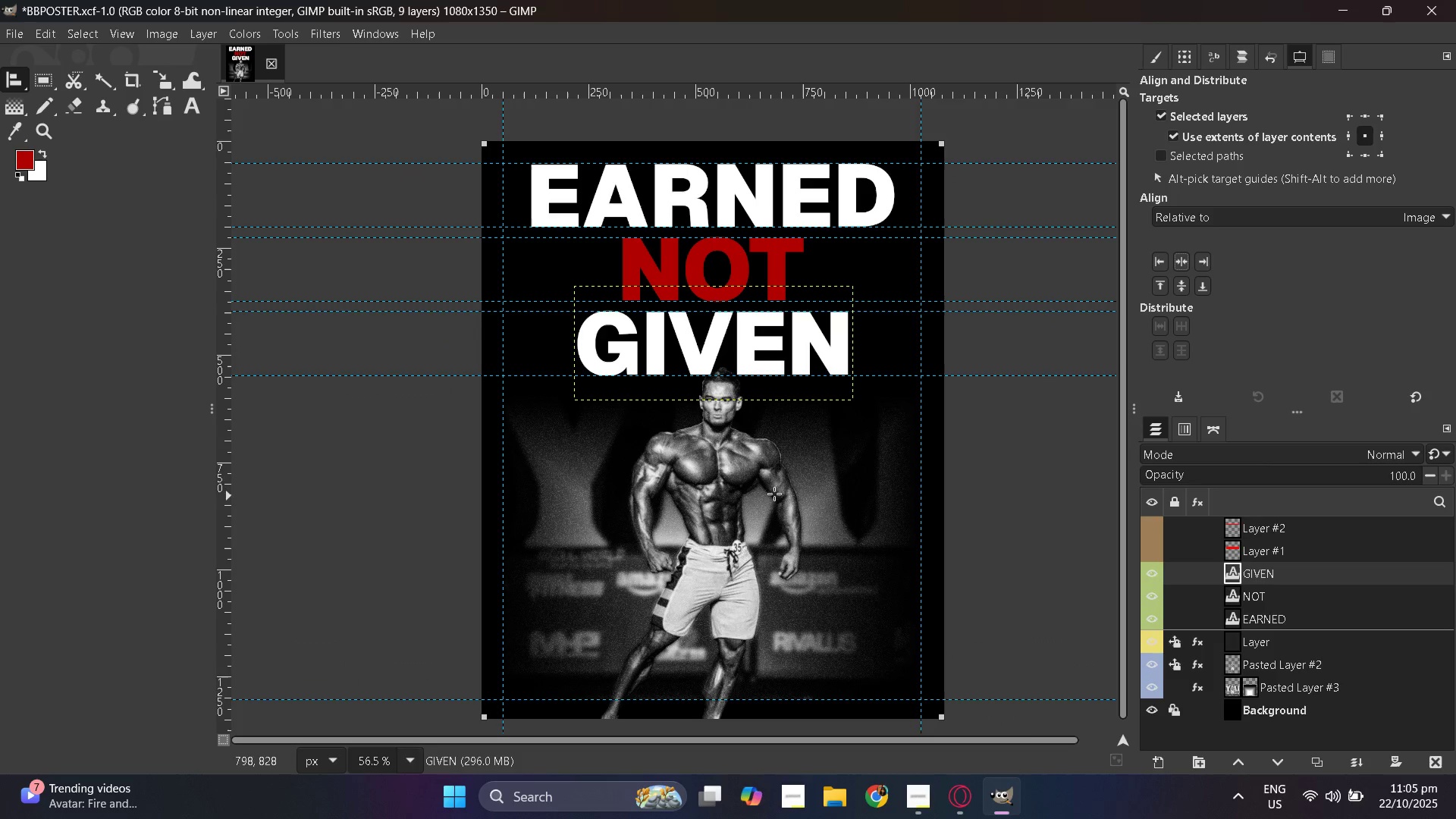 
scroll: coordinate [685, 491], scroll_direction: up, amount: 6.0
 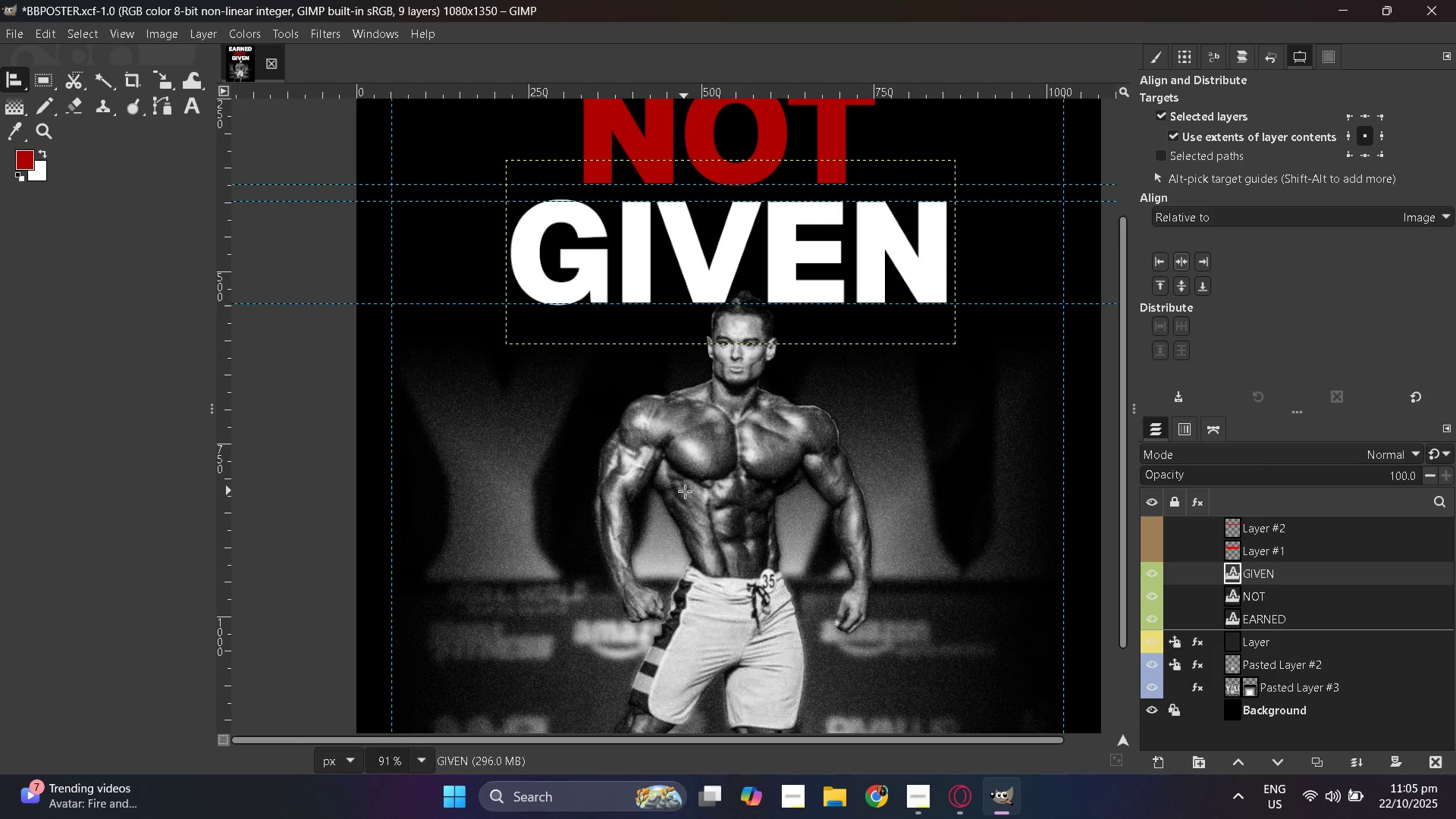 
hold_key(key=ControlLeft, duration=1.15)
 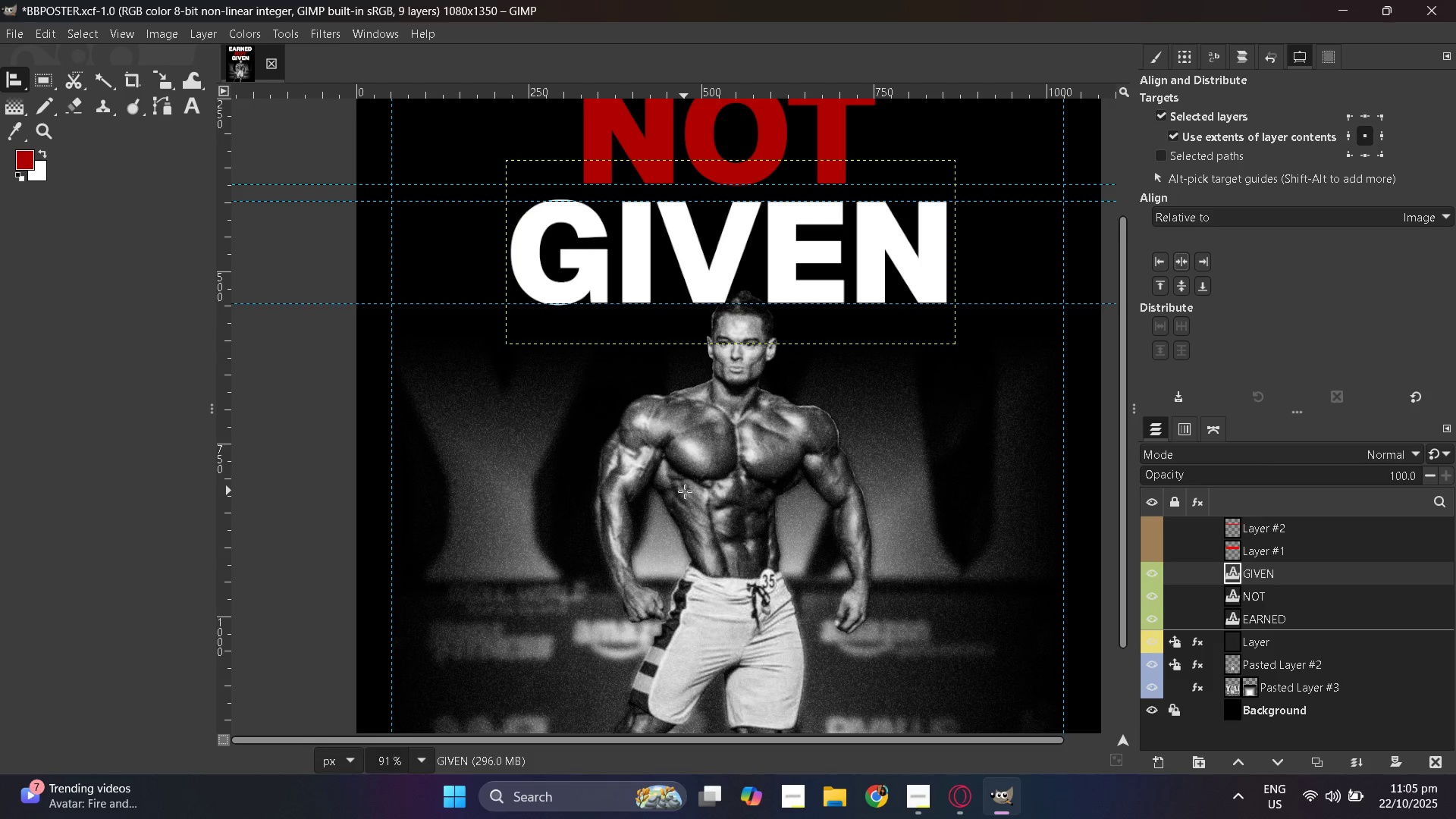 
hold_key(key=ControlLeft, duration=0.56)
 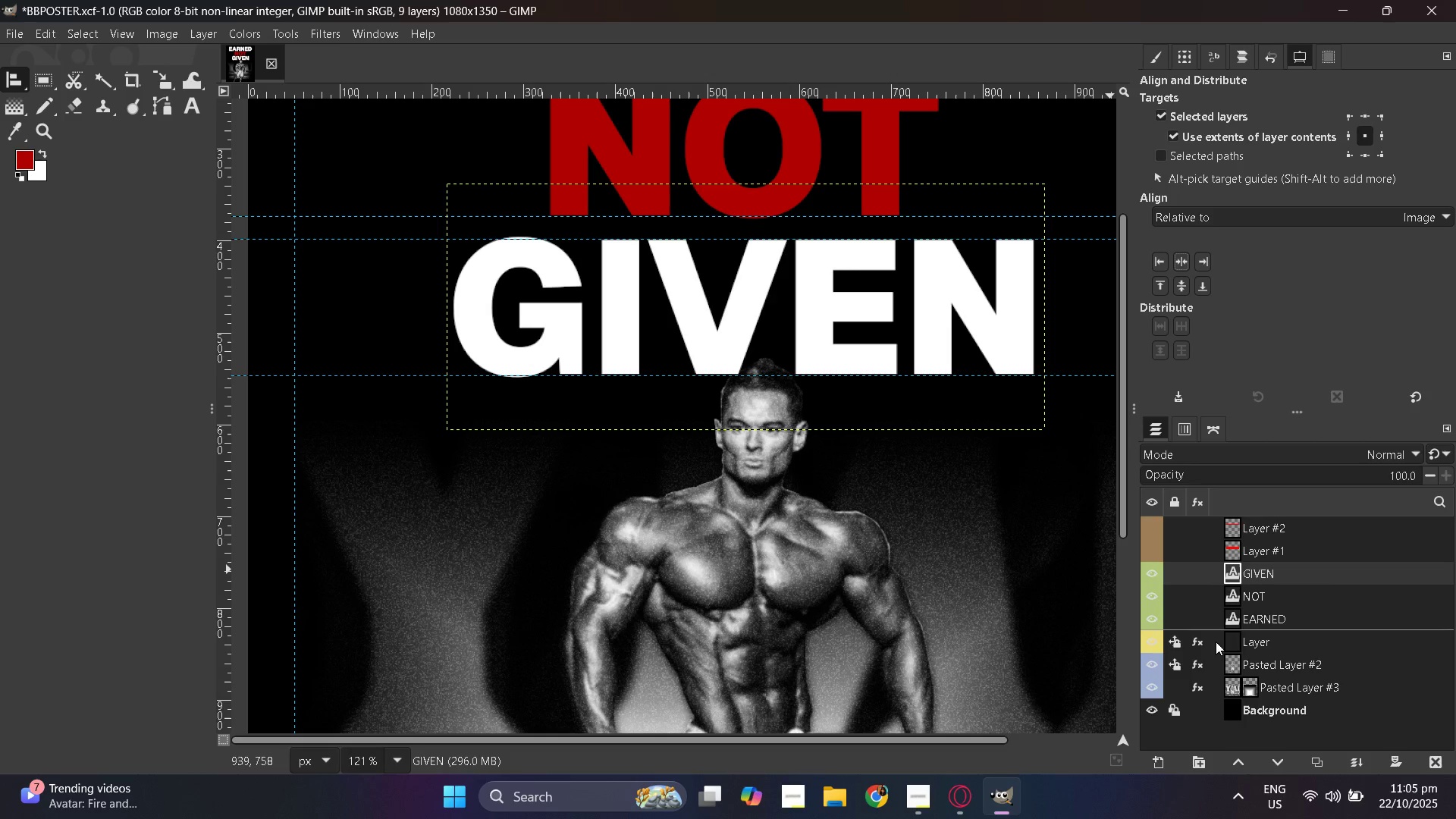 
mouse_move([1235, 642])
 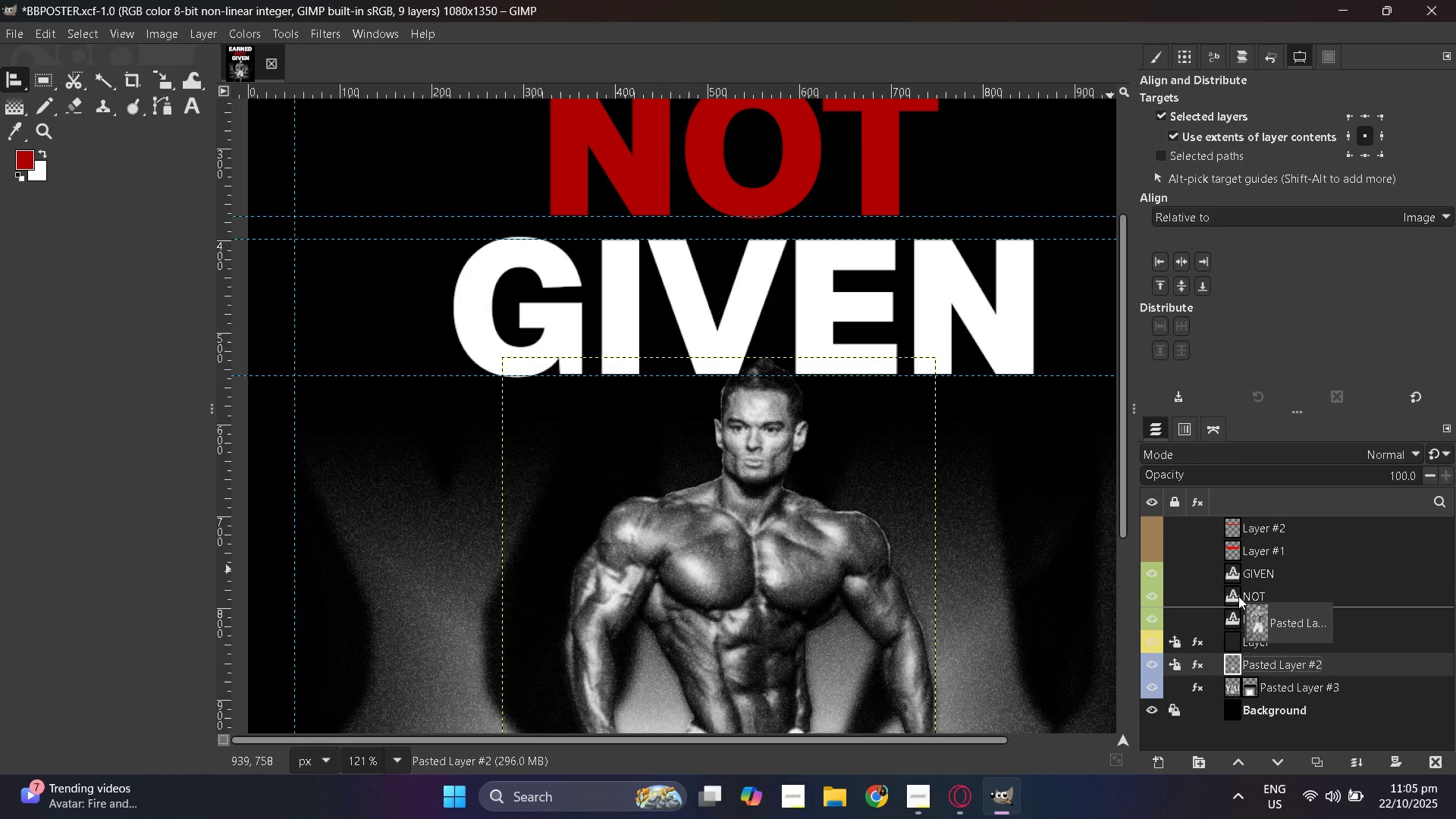 
mouse_move([1255, 588])
 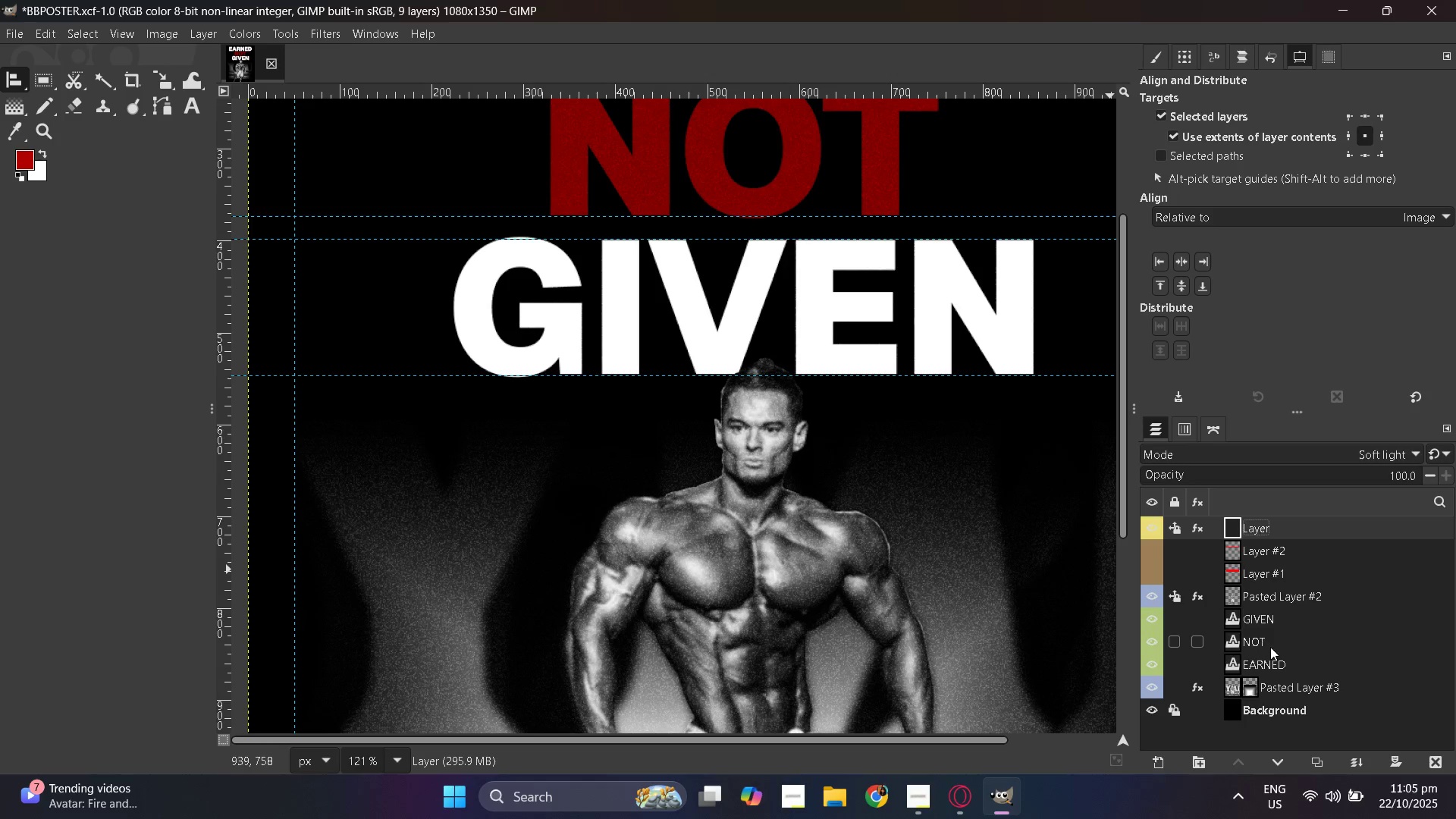 
wait(13.97)
 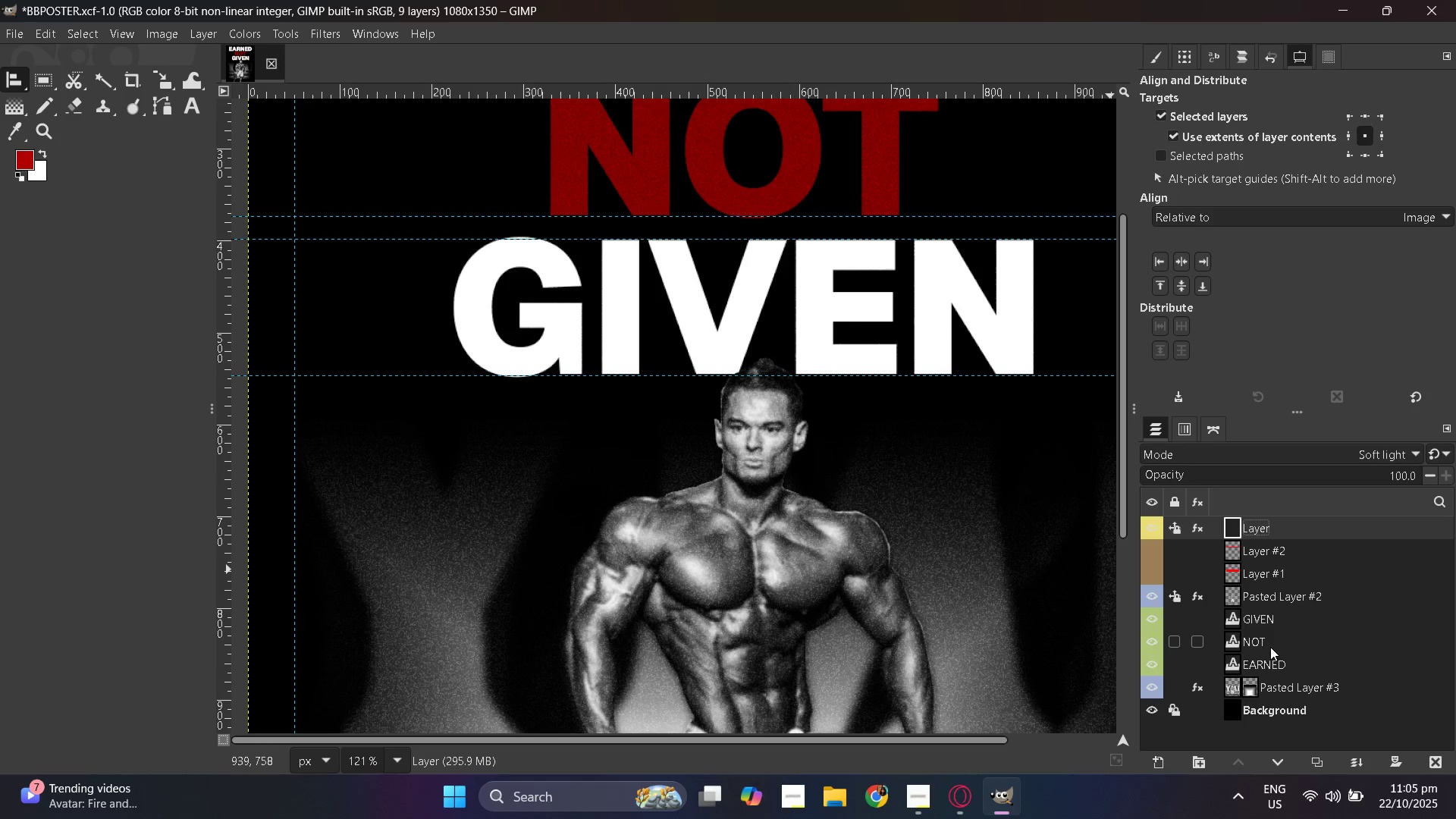 
hold_key(key=ControlLeft, duration=1.53)
scroll: coordinate [920, 571], scroll_direction: up, amount: 4.0
 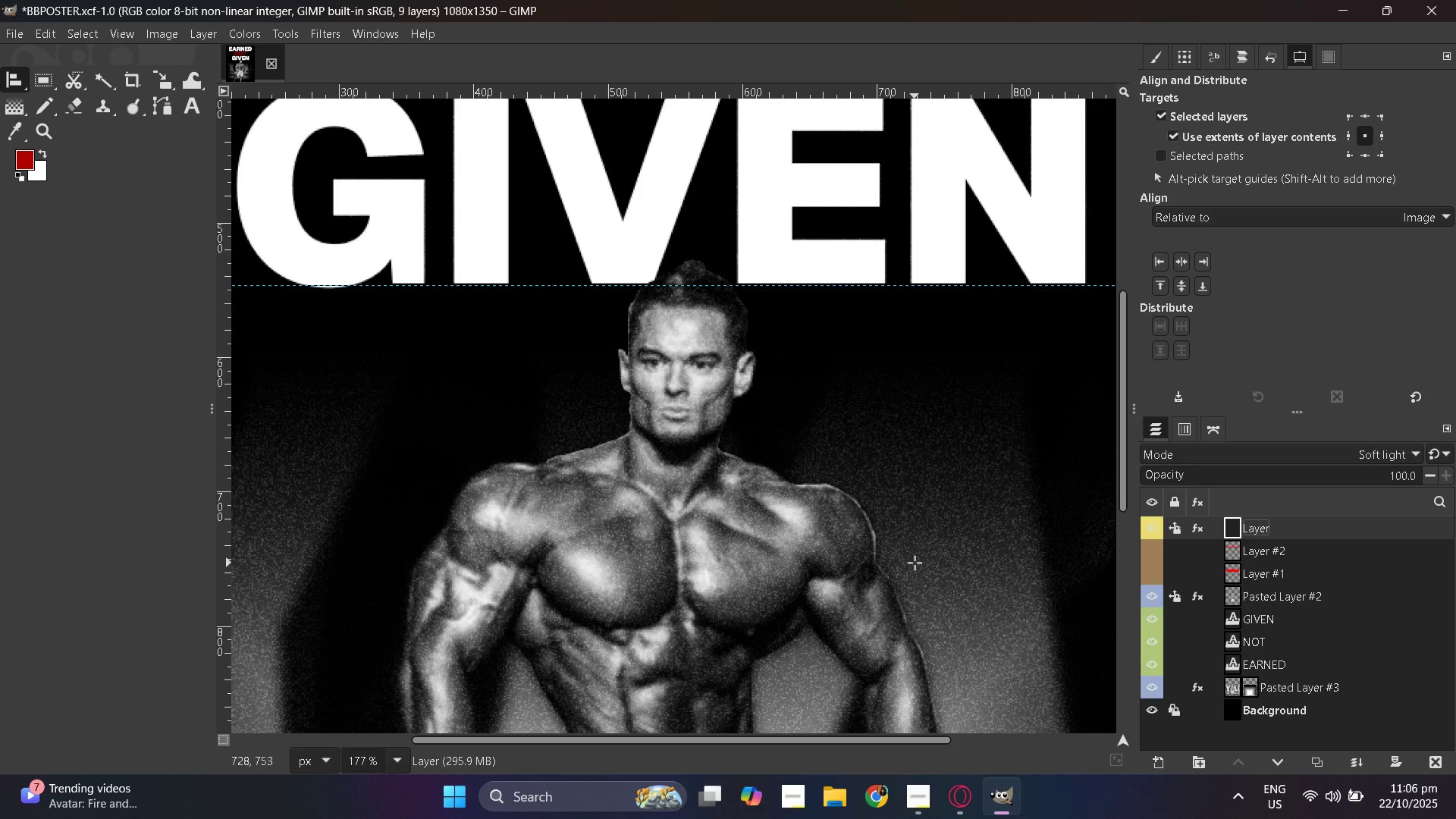 
hold_key(key=ControlLeft, duration=0.77)
scroll: coordinate [912, 562], scroll_direction: down, amount: 10.0
 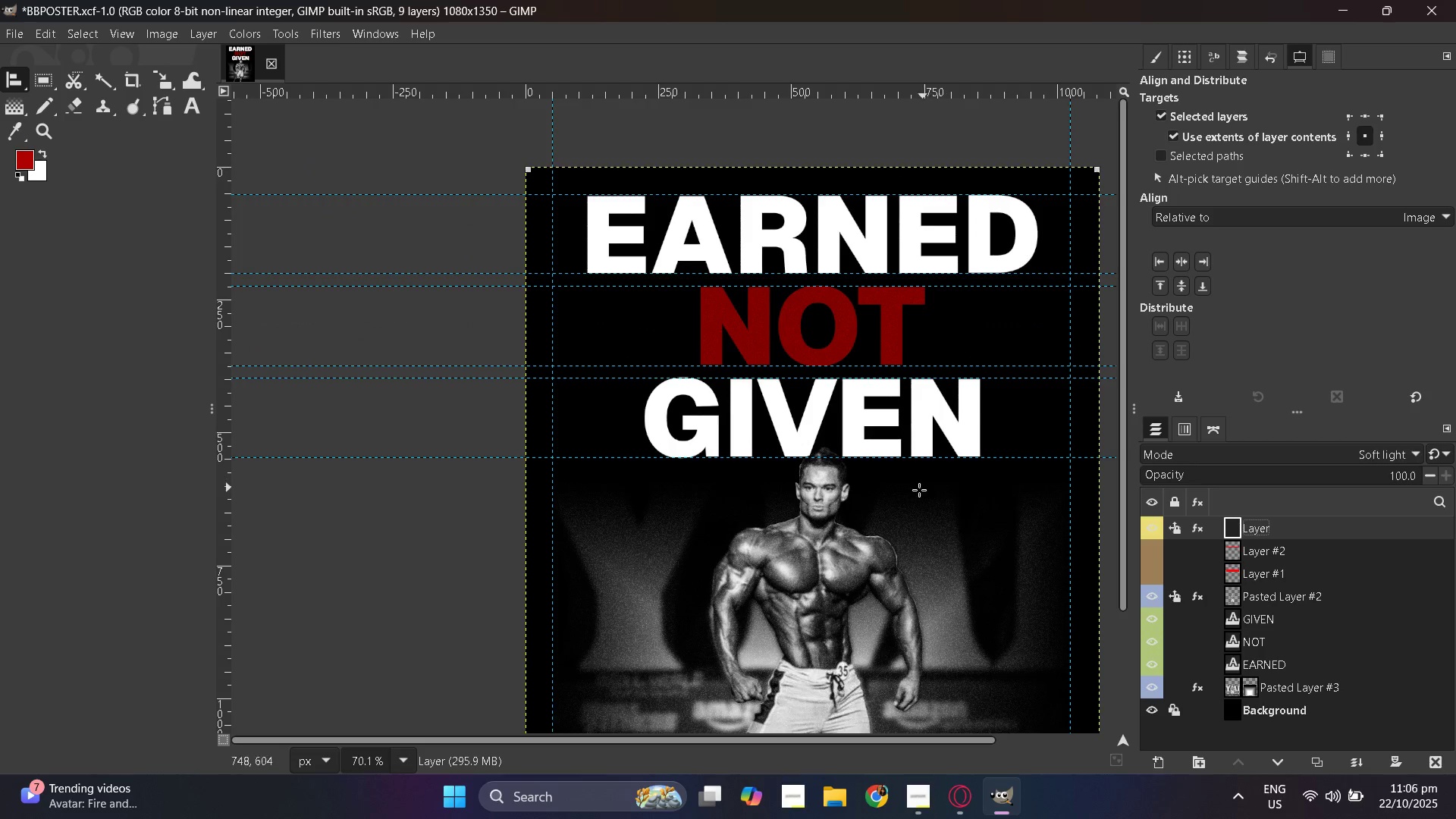 
hold_key(key=ControlLeft, duration=1.5)
scroll: coordinate [950, 499], scroll_direction: up, amount: 7.0
 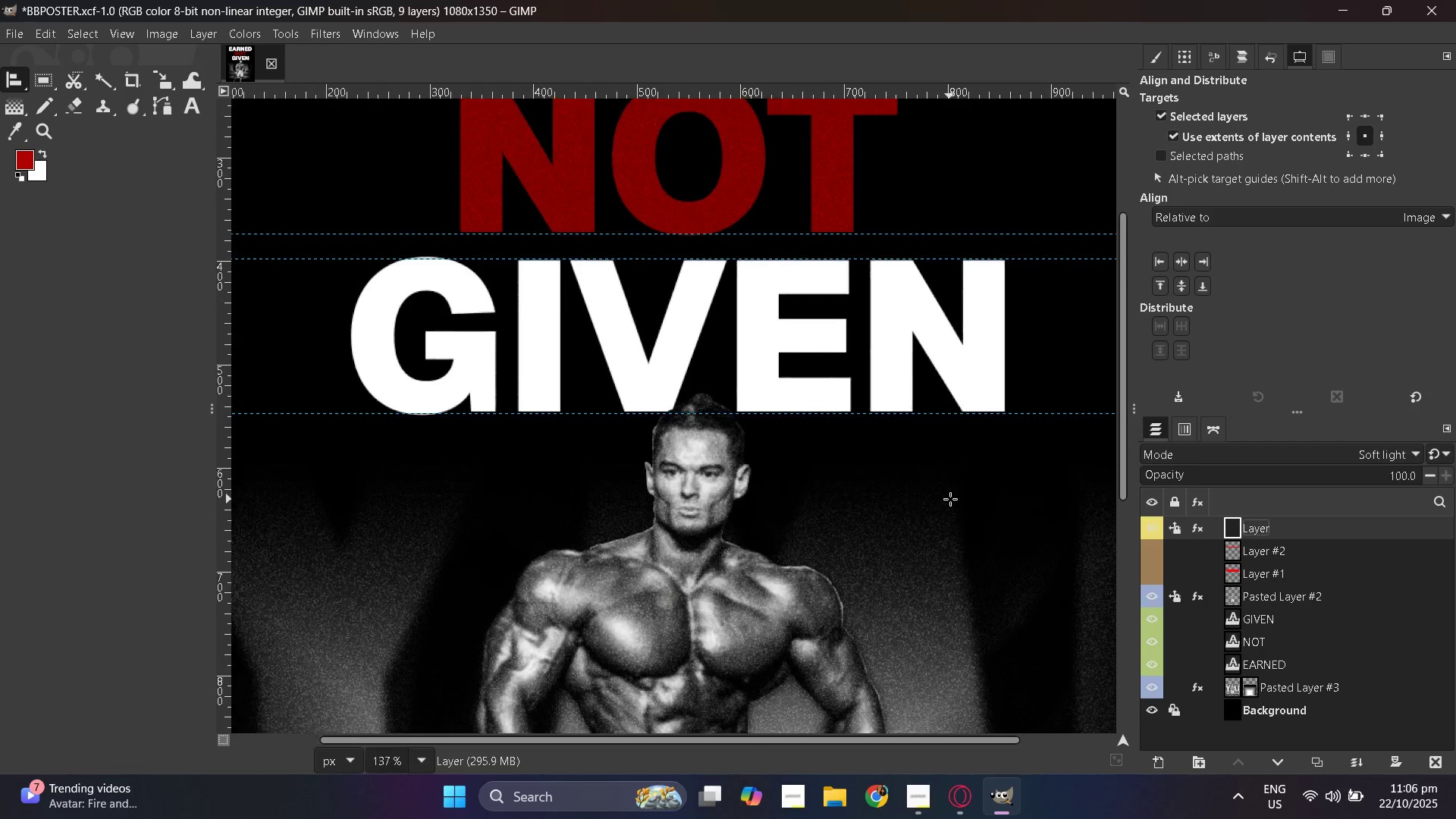 
hold_key(key=ControlLeft, duration=1.51)
 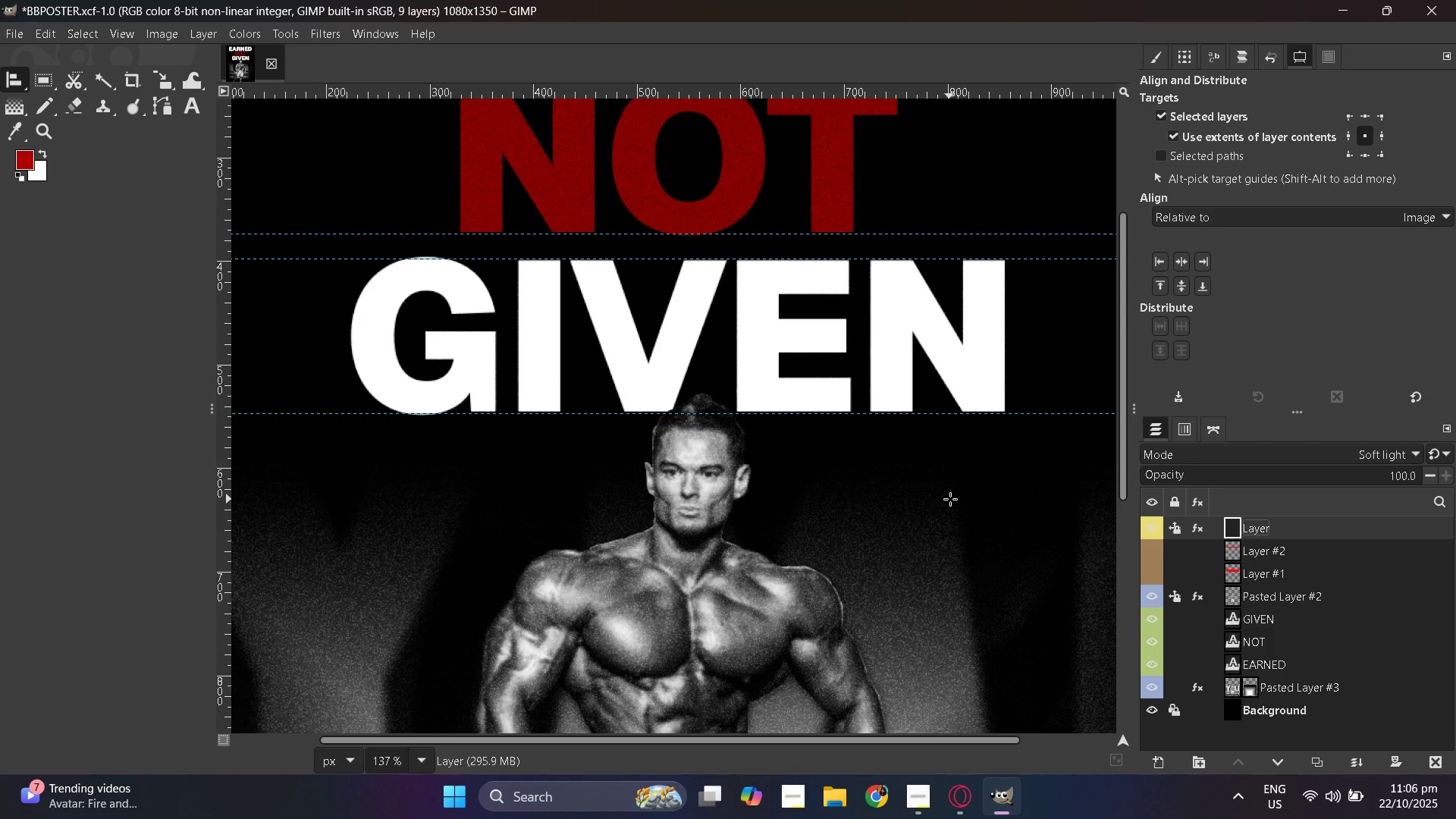 
hold_key(key=ControlLeft, duration=1.53)
scroll: coordinate [950, 499], scroll_direction: down, amount: 8.0
 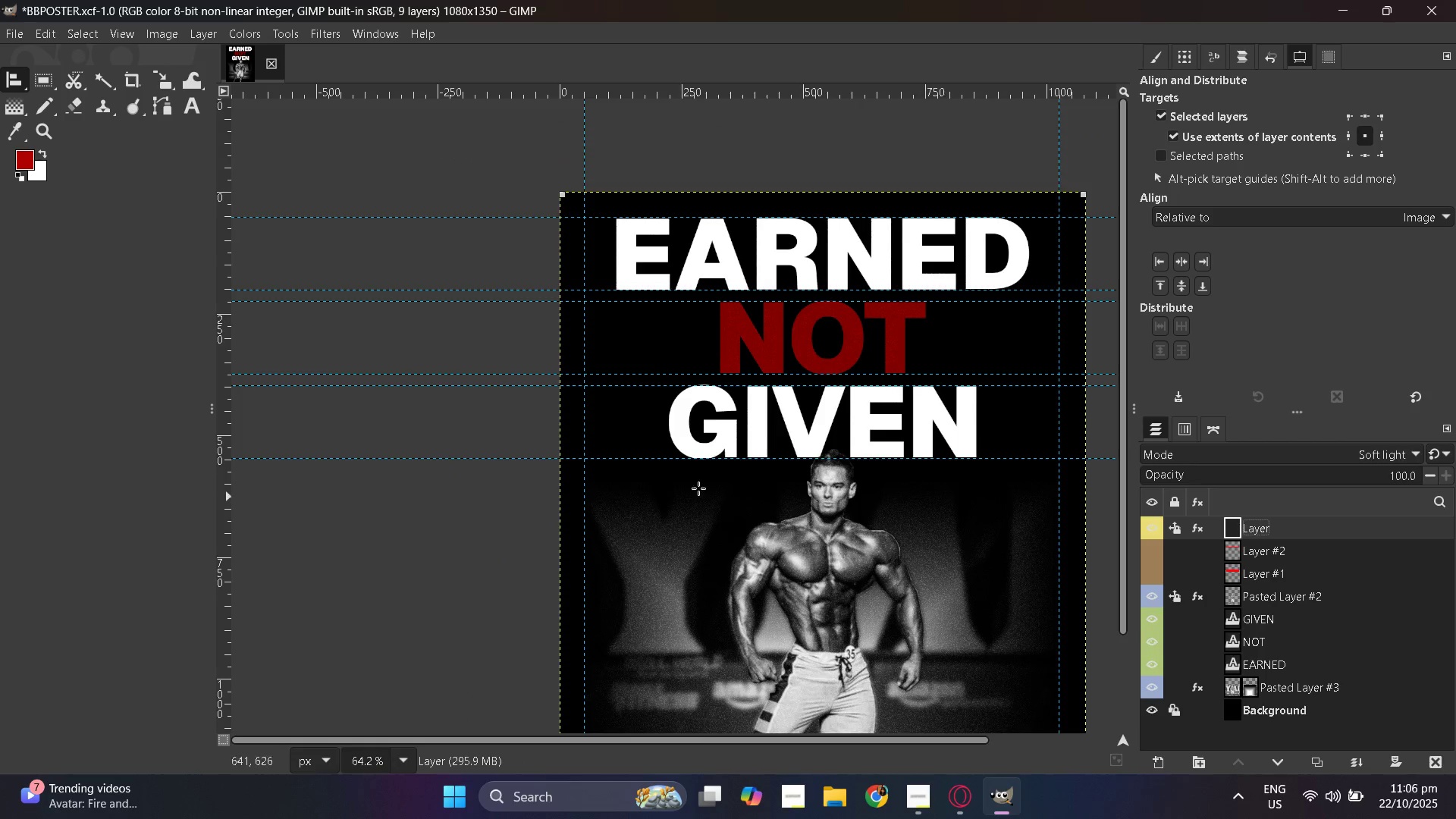 
hold_key(key=ControlLeft, duration=1.52)
scroll: coordinate [576, 486], scroll_direction: down, amount: 1.0
 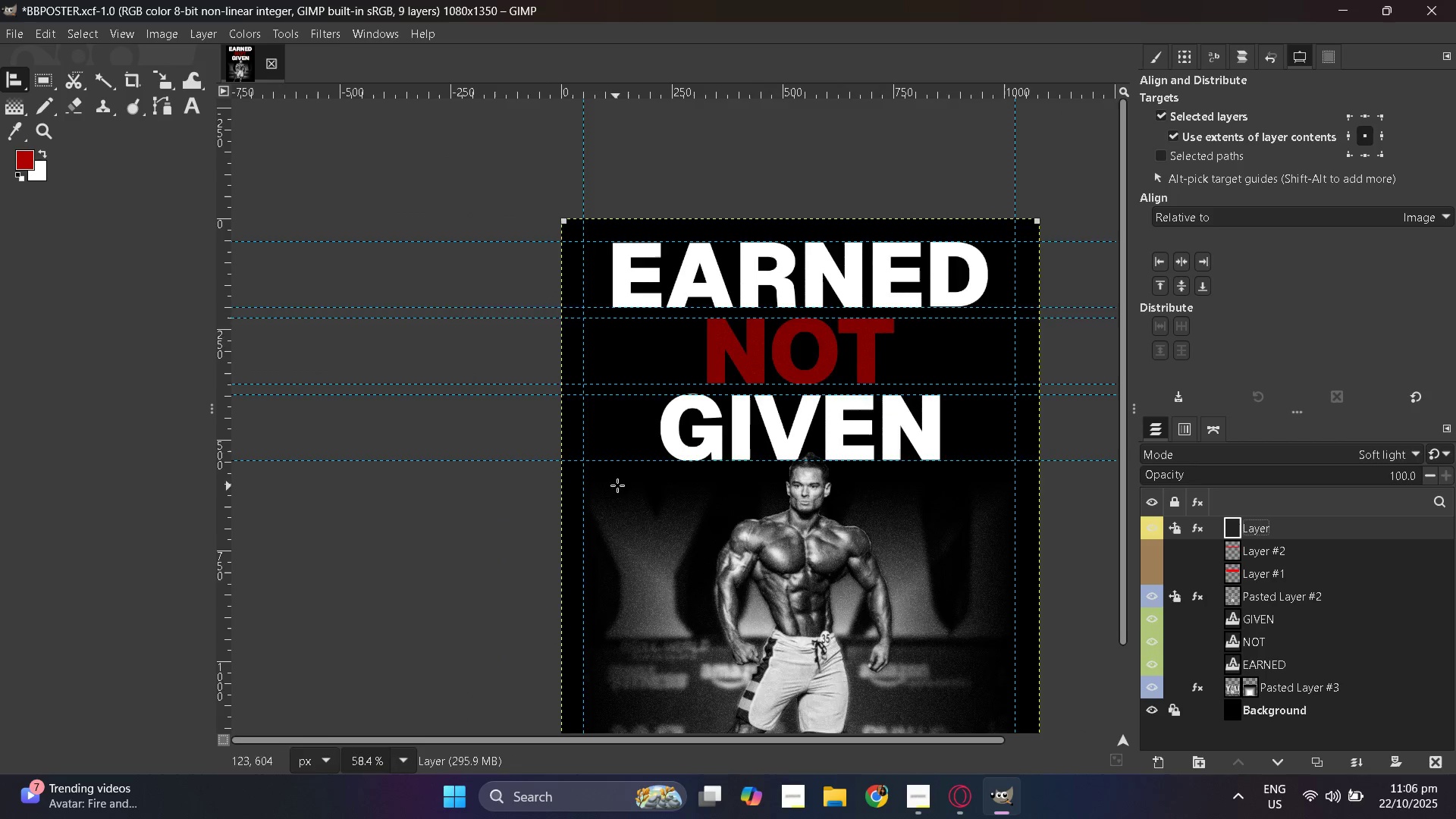 
scroll: coordinate [777, 496], scroll_direction: up, amount: 1.0
 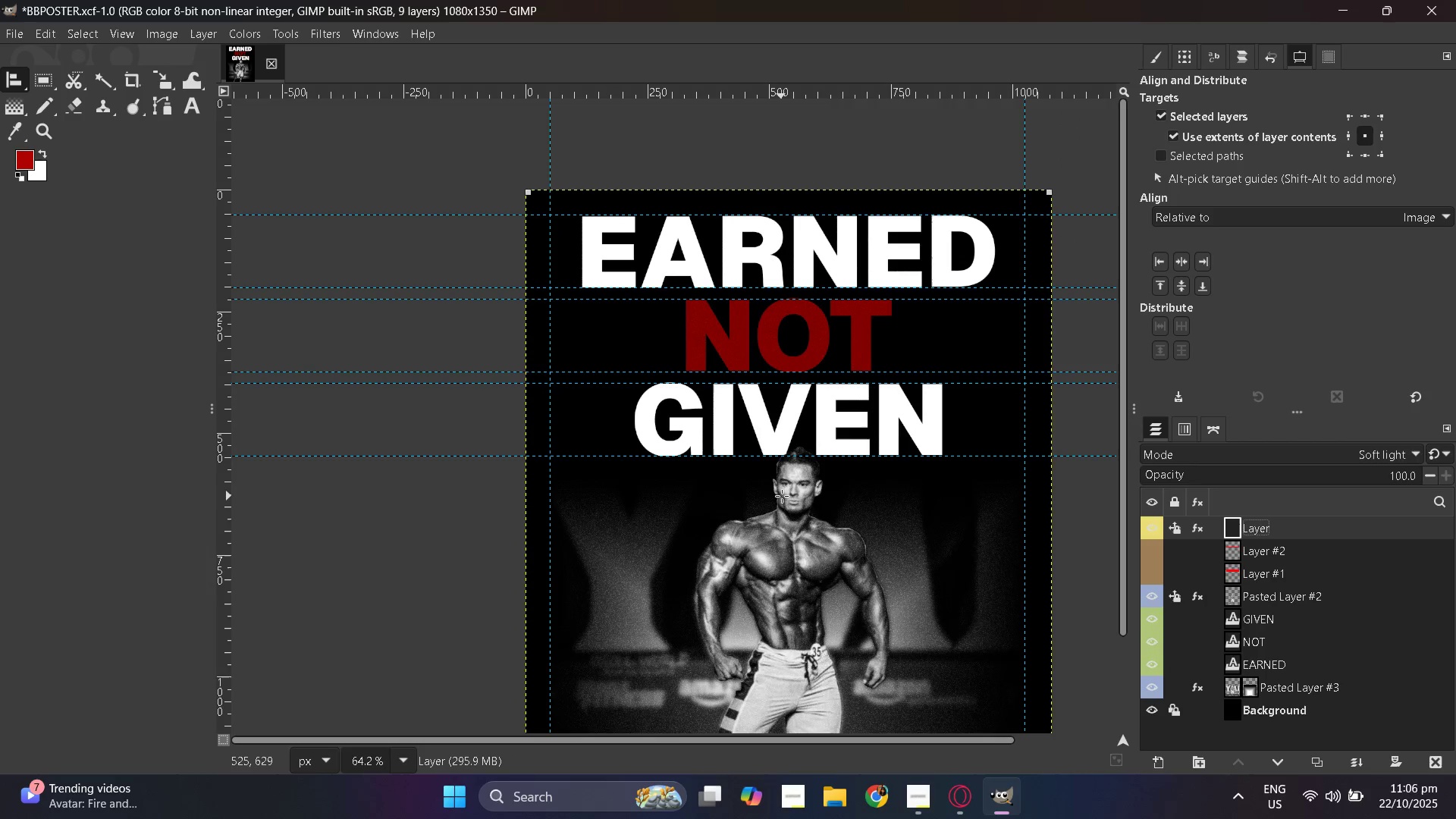 
key(Control+ControlLeft)
 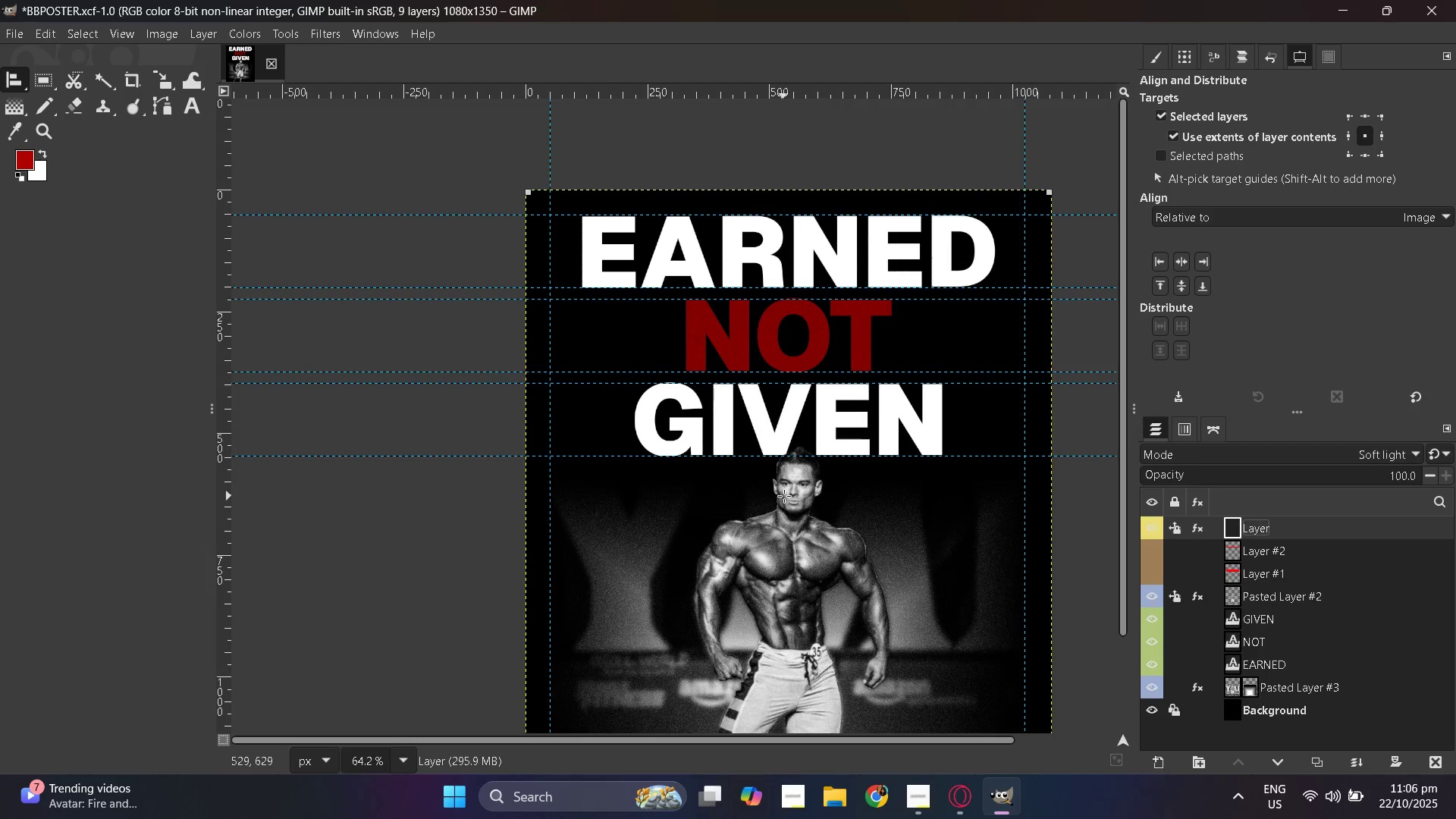 
key(Control+ControlLeft)
 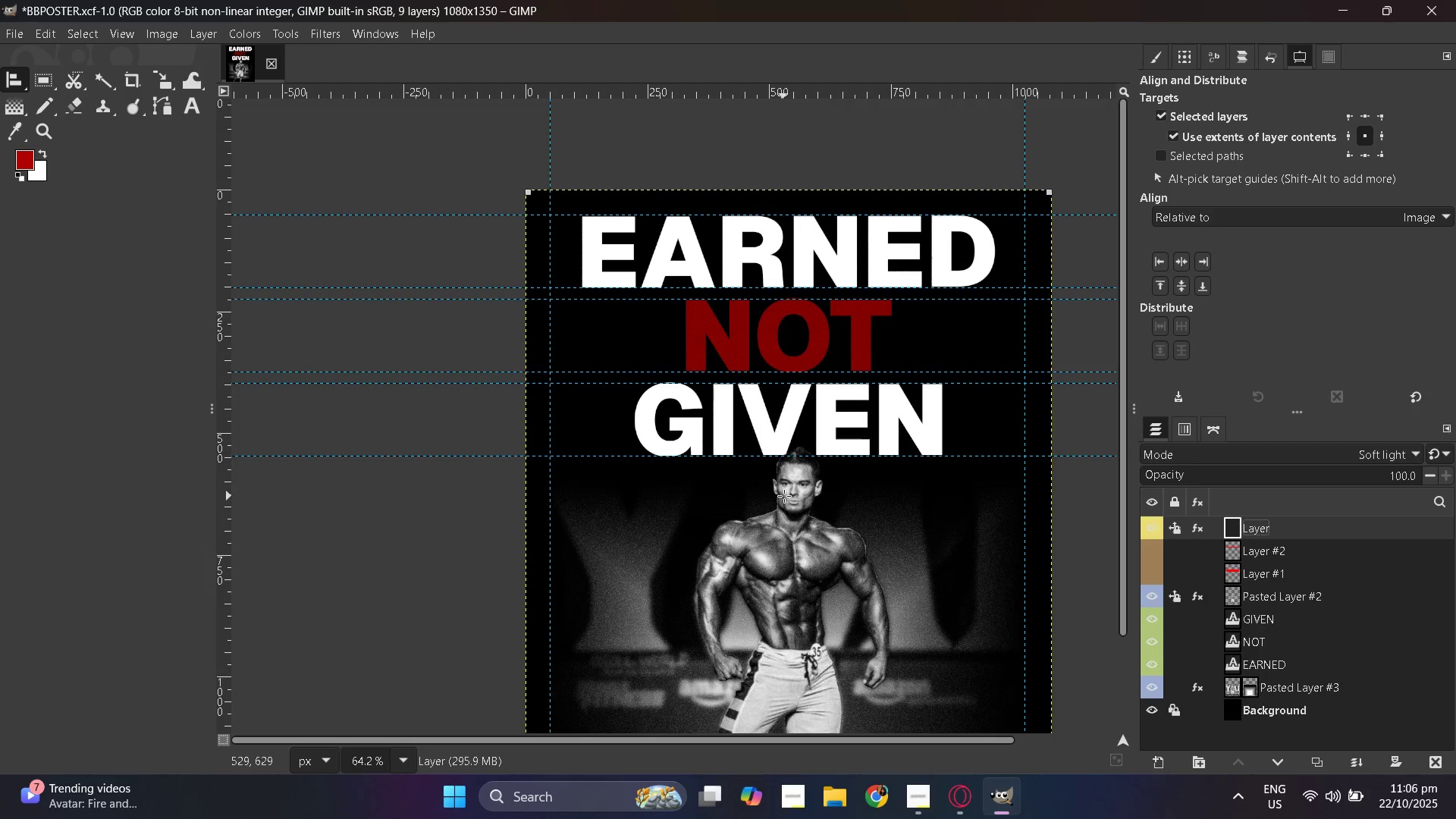 
key(Control+ControlLeft)
 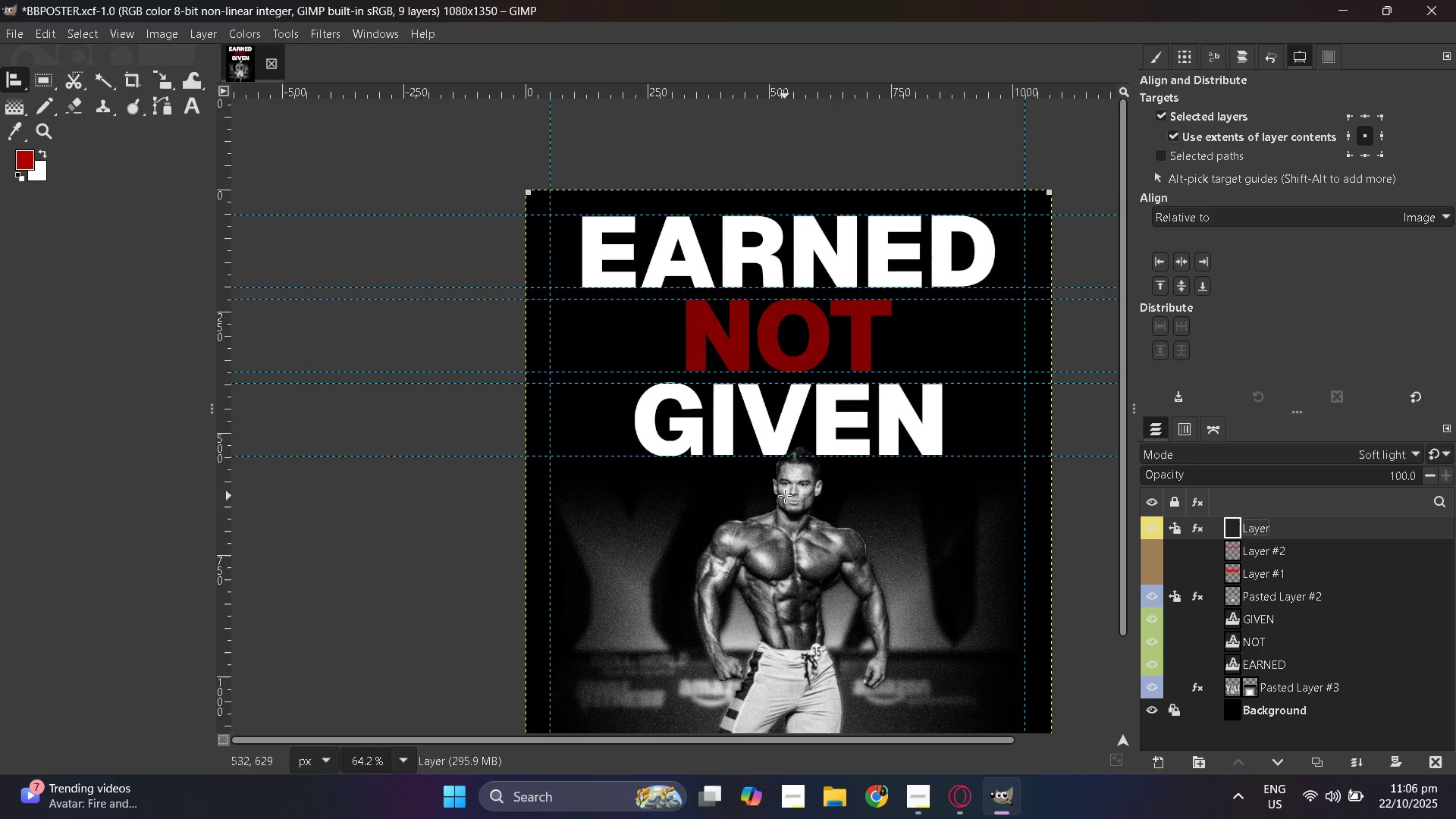 
key(Control+ControlLeft)
 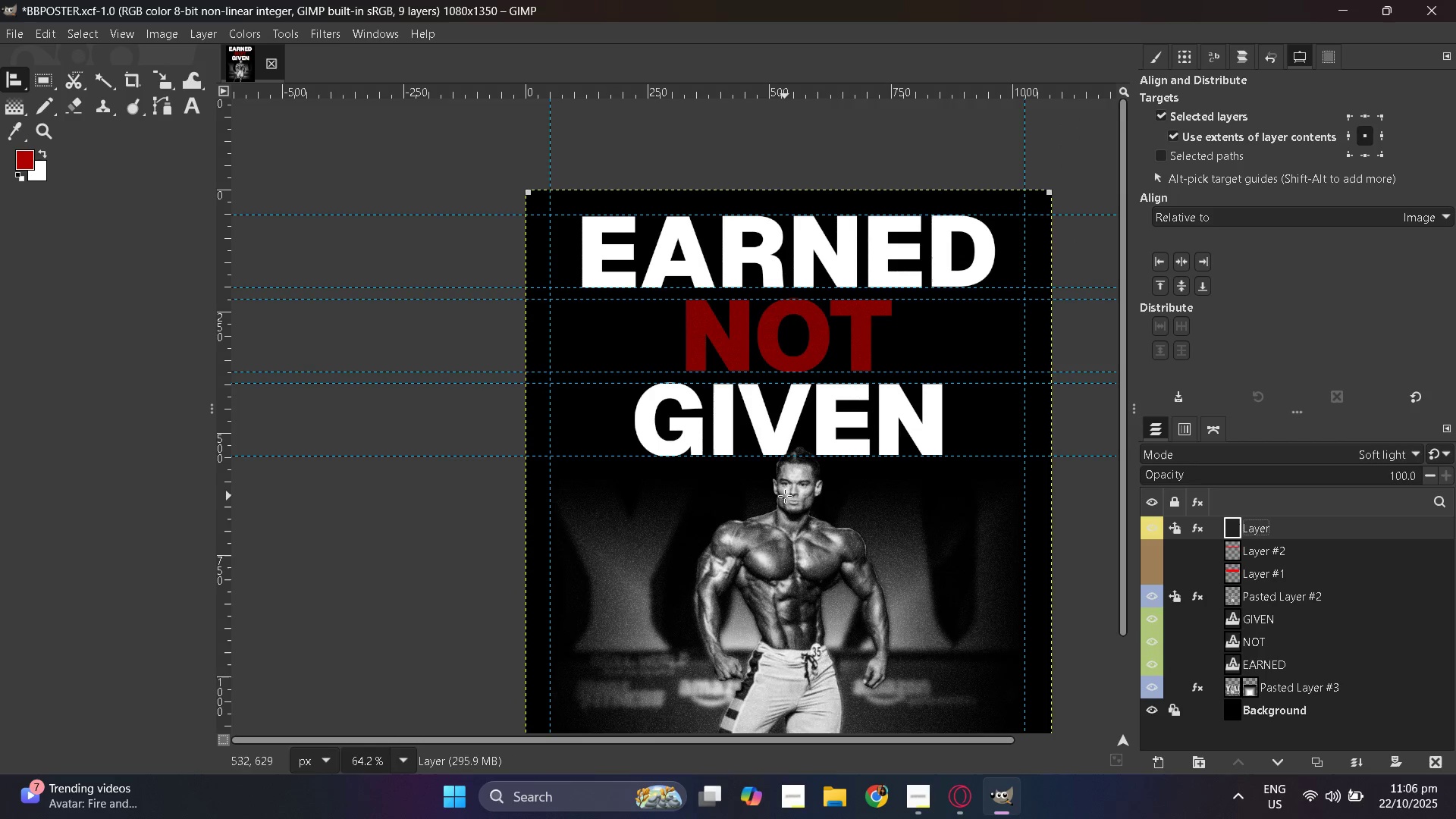 
key(Control+ControlLeft)
 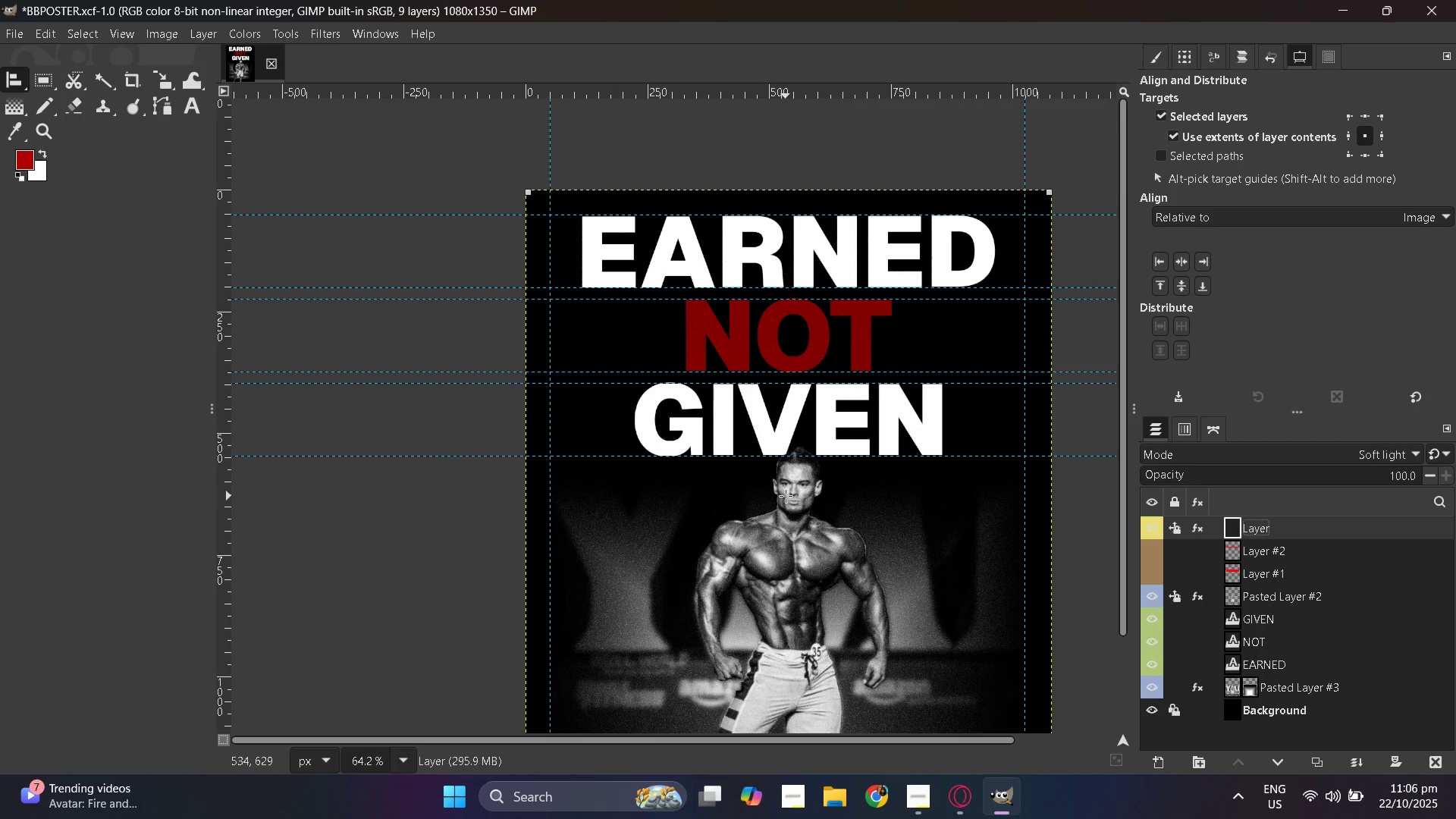 
key(Control+ControlLeft)
 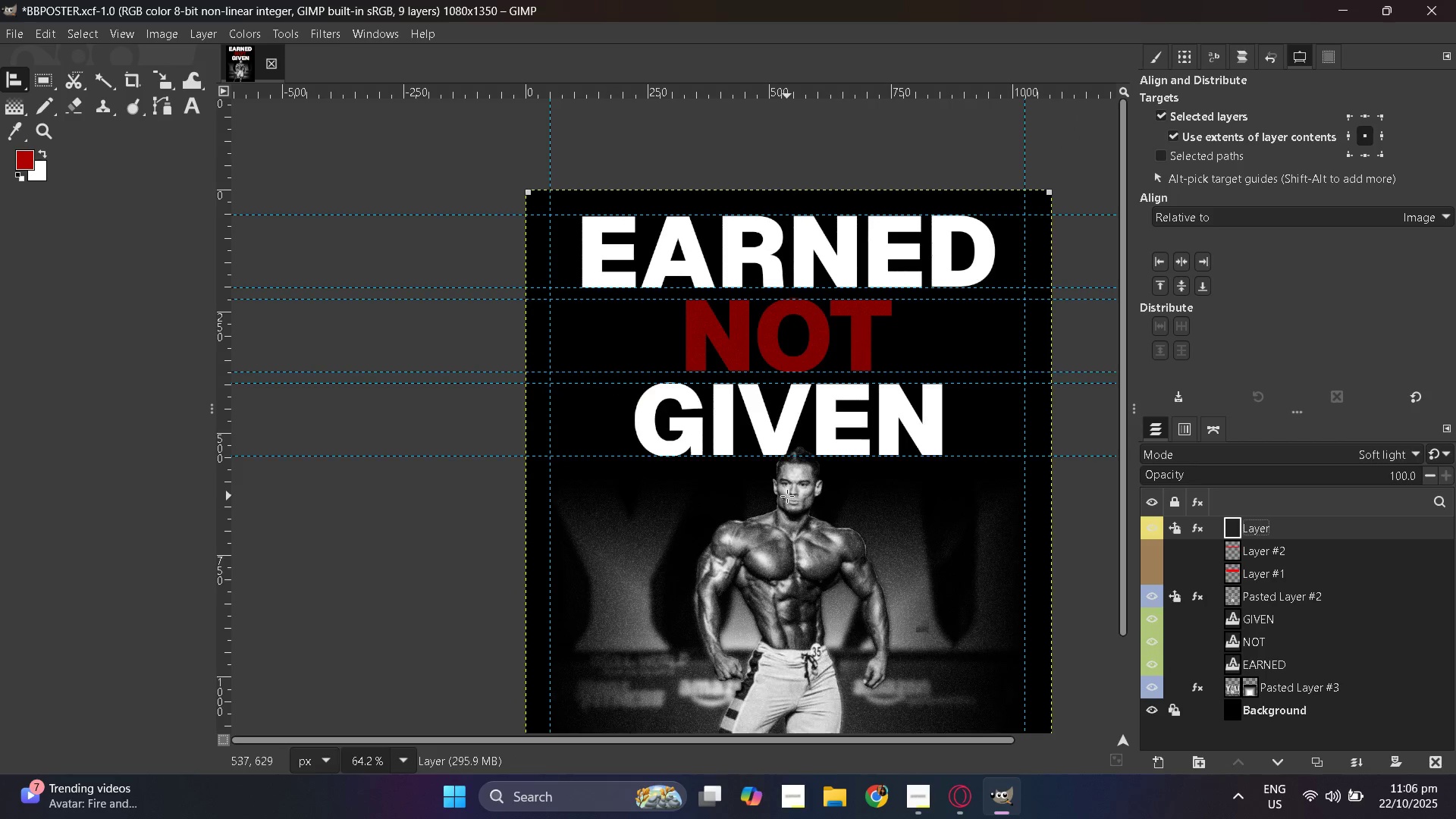 
scroll: coordinate [787, 496], scroll_direction: down, amount: 1.0
 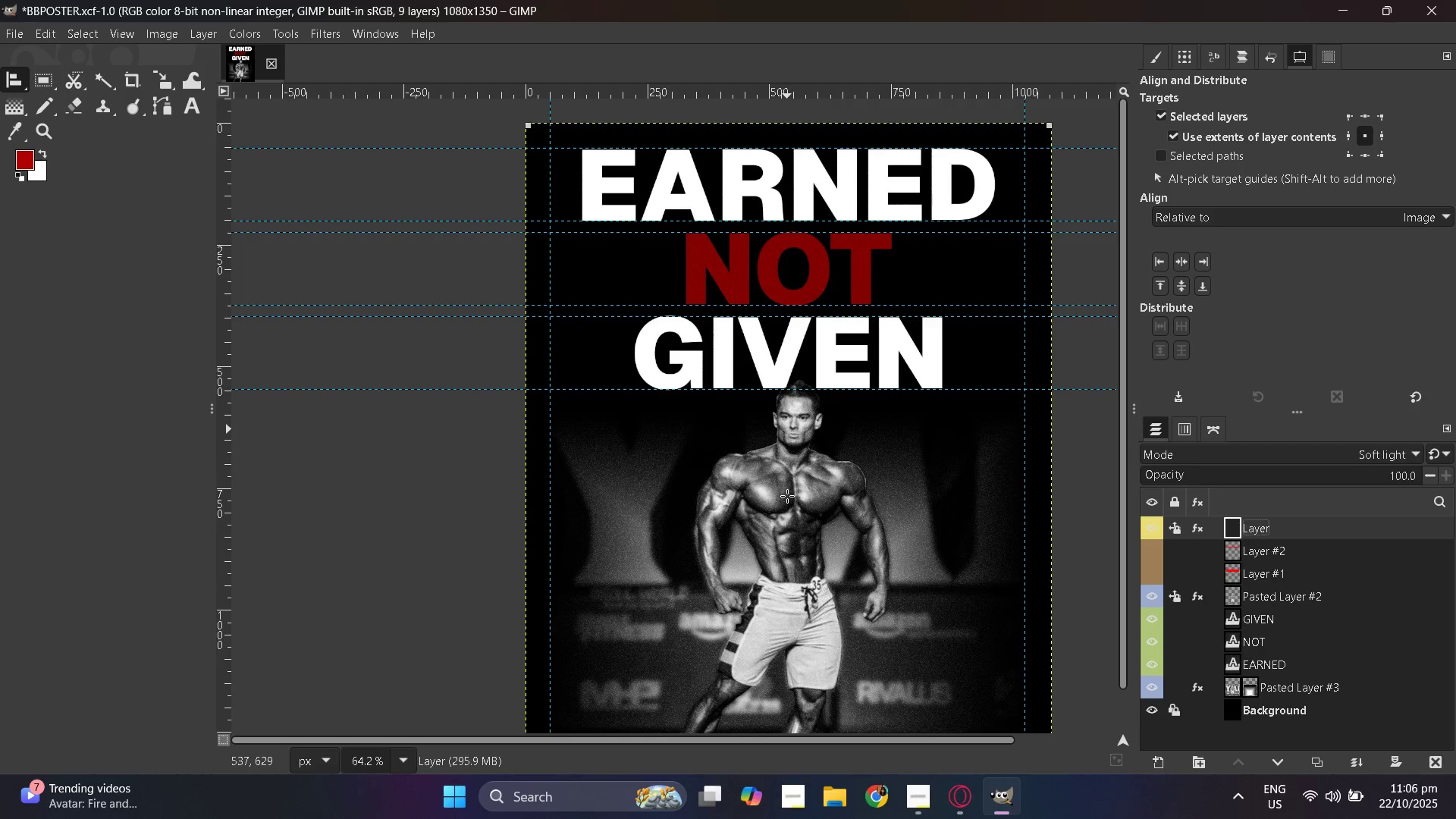 
hold_key(key=ControlLeft, duration=0.68)
scroll: coordinate [787, 496], scroll_direction: up, amount: 1.0
 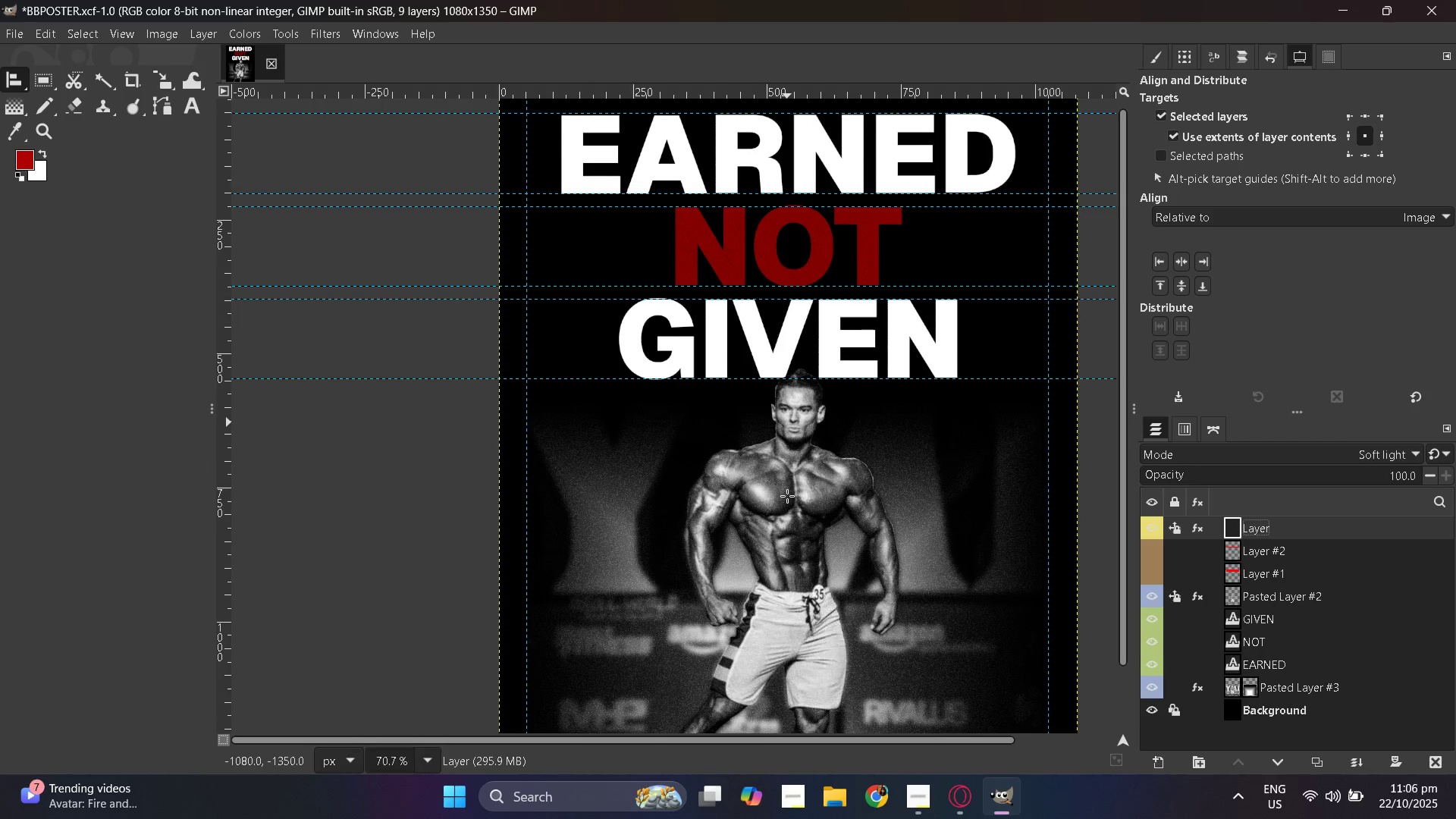 
hold_key(key=ControlLeft, duration=0.51)
scroll: coordinate [787, 496], scroll_direction: down, amount: 1.0
 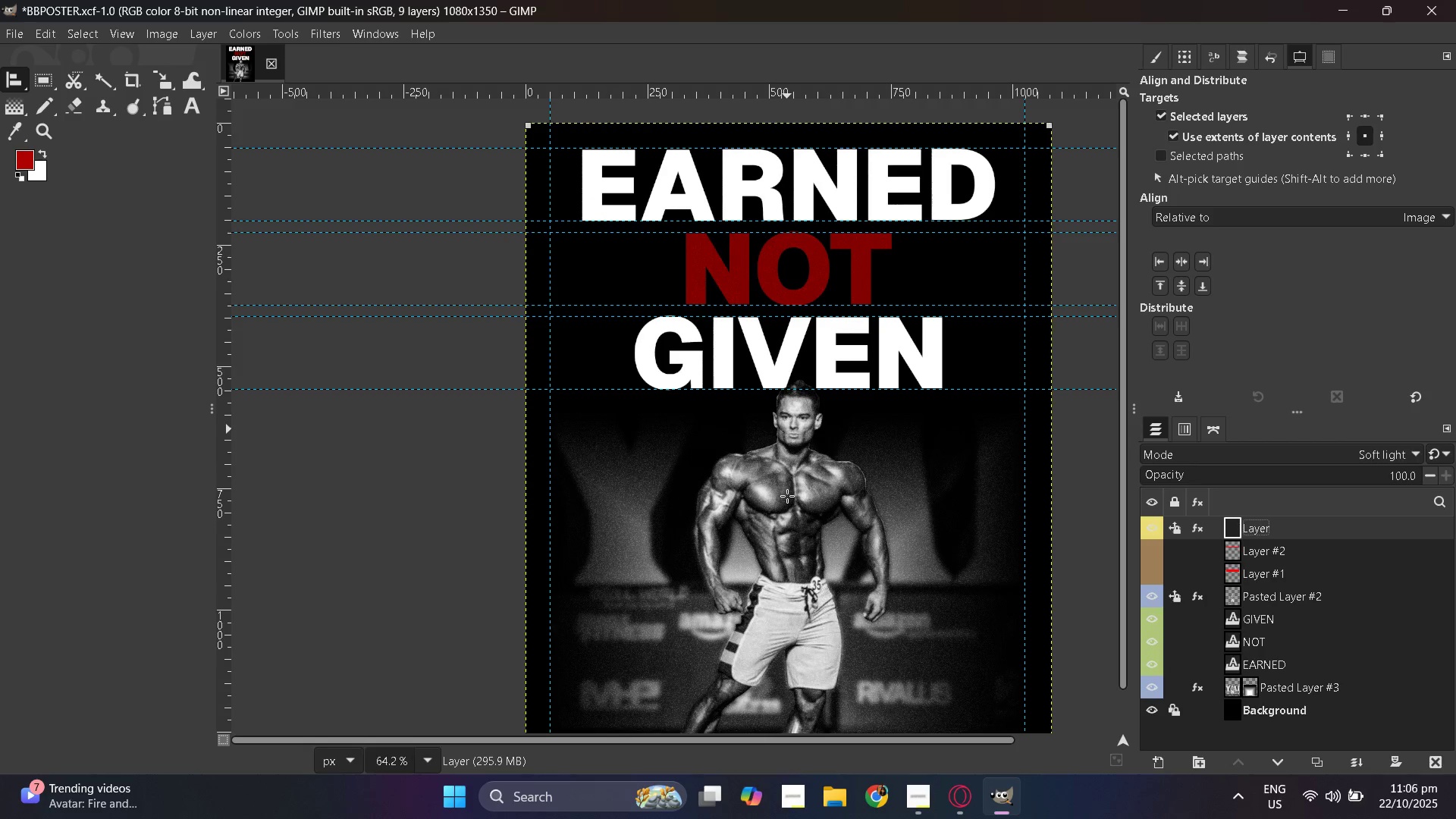 
hold_key(key=ControlLeft, duration=1.52)
scroll: coordinate [764, 491], scroll_direction: down, amount: 3.0
 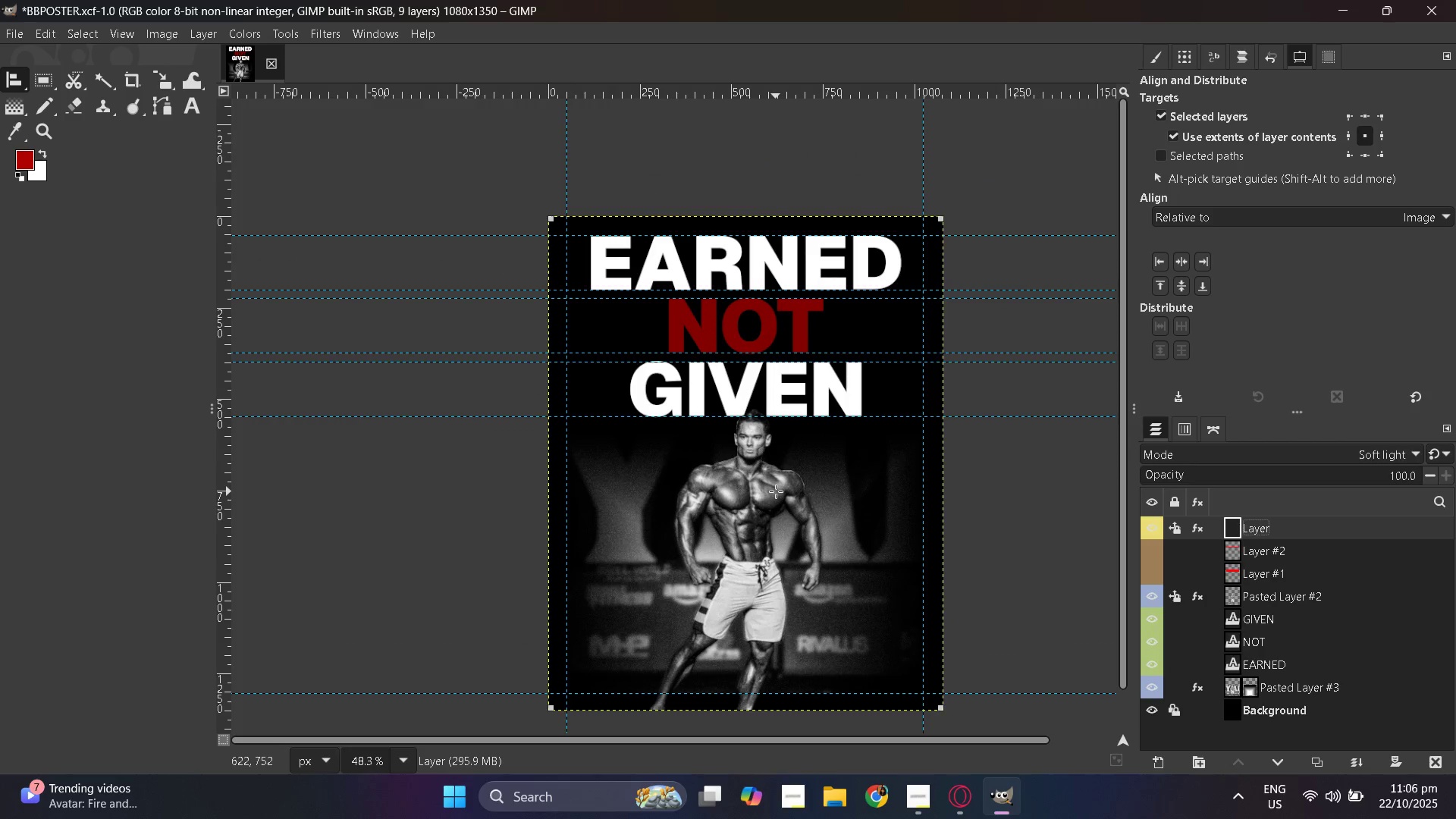 
hold_key(key=ControlLeft, duration=0.4)
scroll: coordinate [776, 491], scroll_direction: up, amount: 2.0
 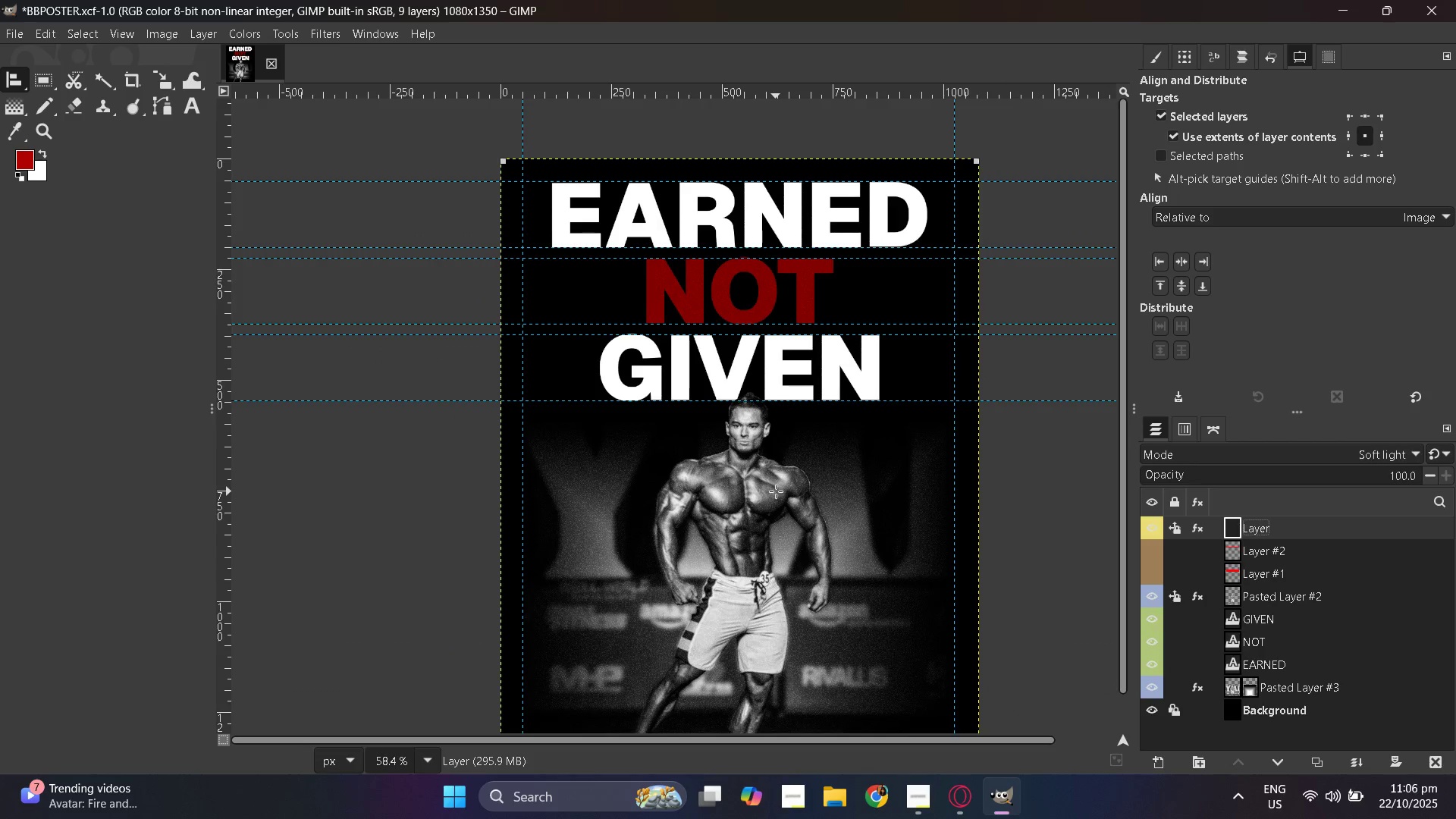 
scroll: coordinate [776, 491], scroll_direction: none, amount: 0.0
 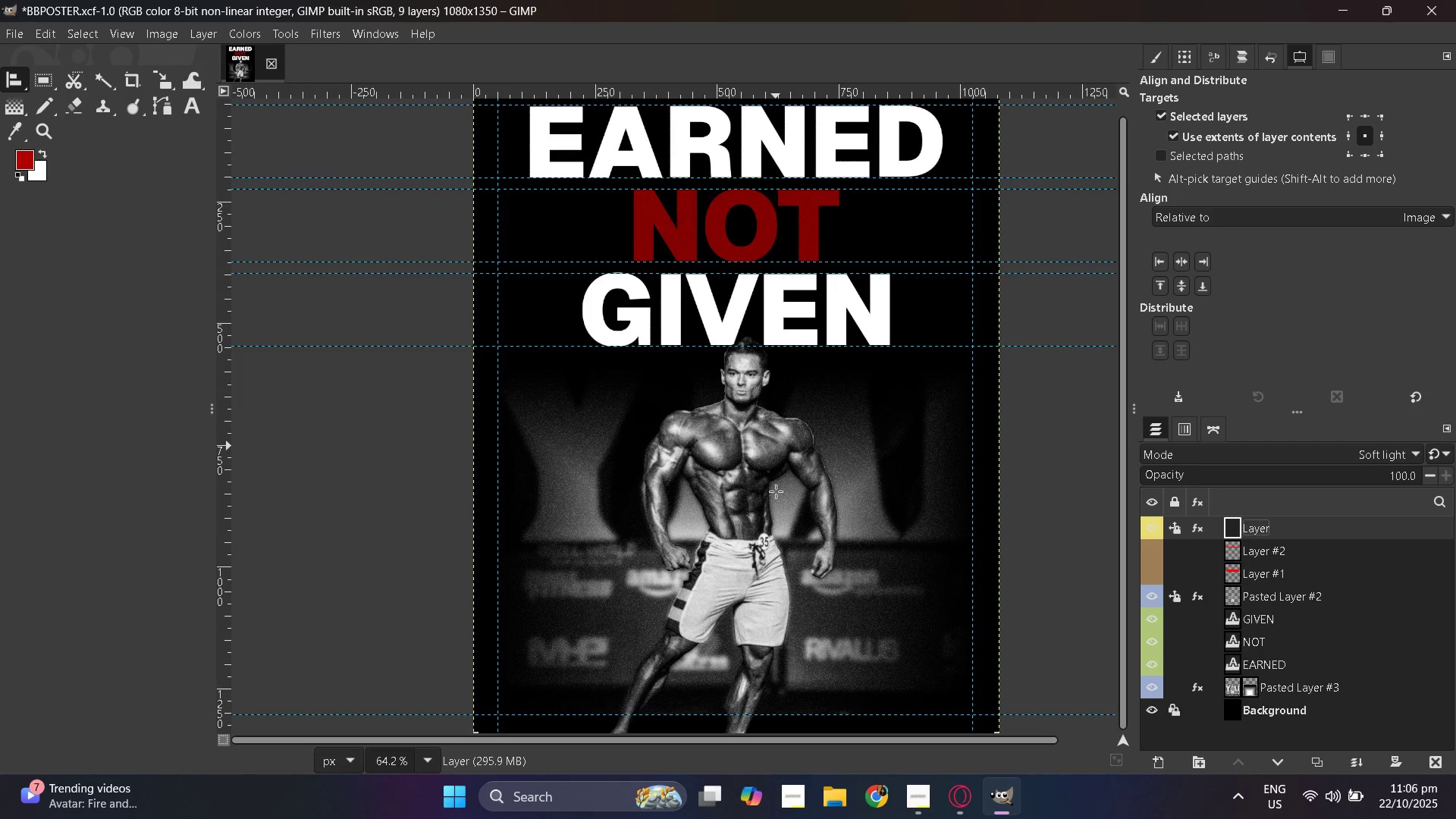 
hold_key(key=ControlLeft, duration=0.54)
 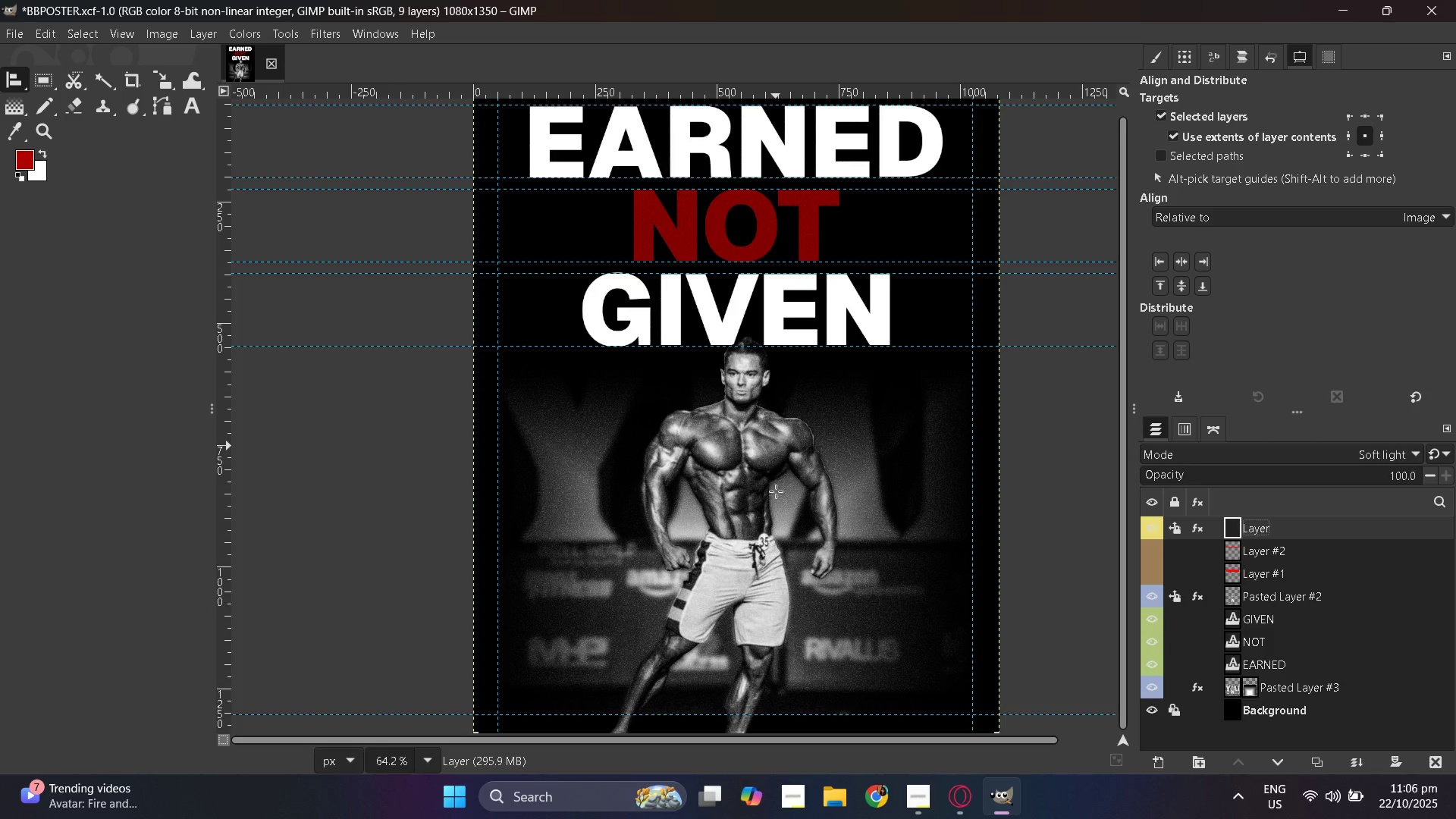 
scroll: coordinate [776, 491], scroll_direction: up, amount: 2.0
 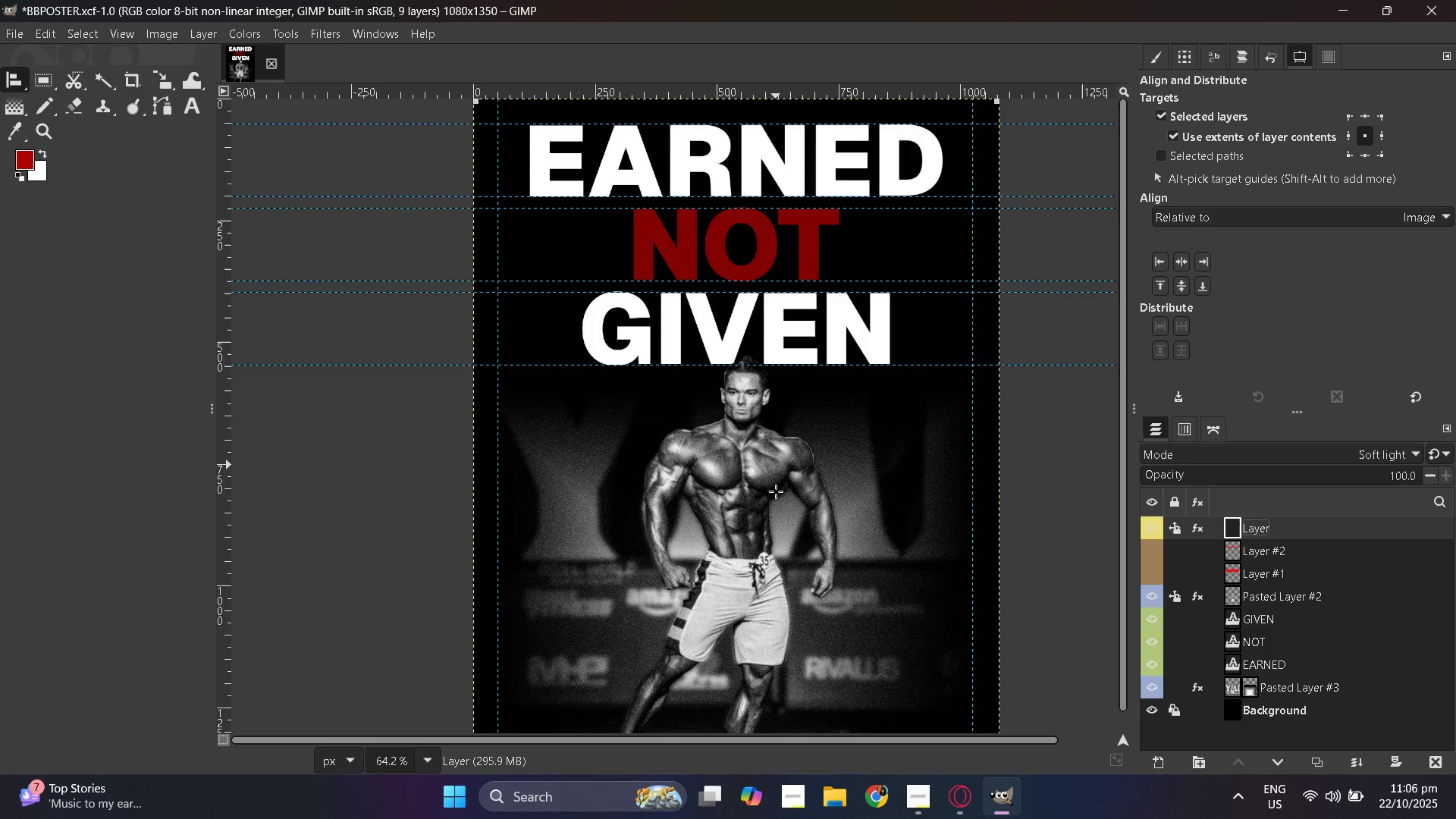 
scroll: coordinate [776, 491], scroll_direction: down, amount: 2.0
 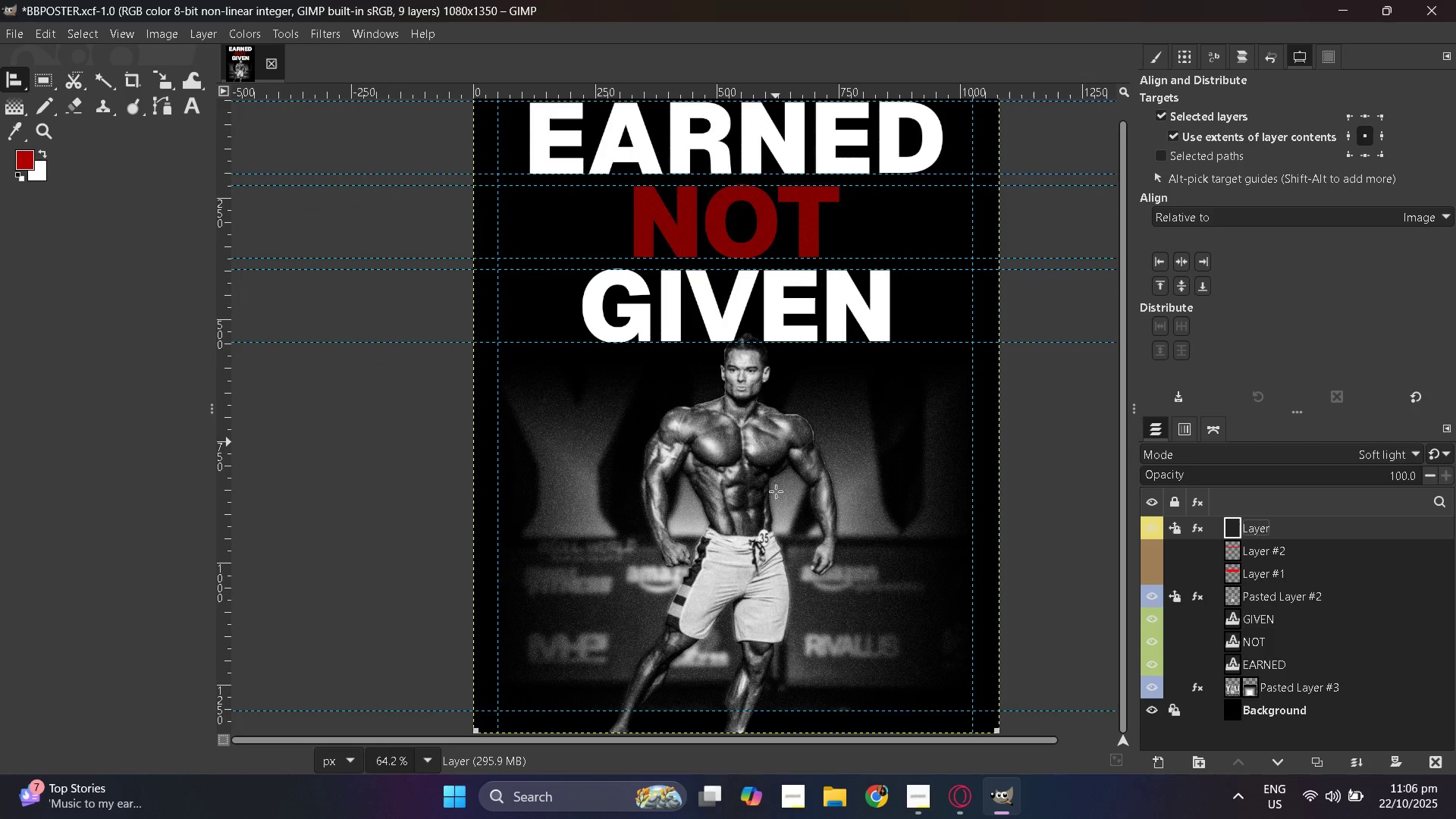 
scroll: coordinate [776, 491], scroll_direction: up, amount: 2.0
 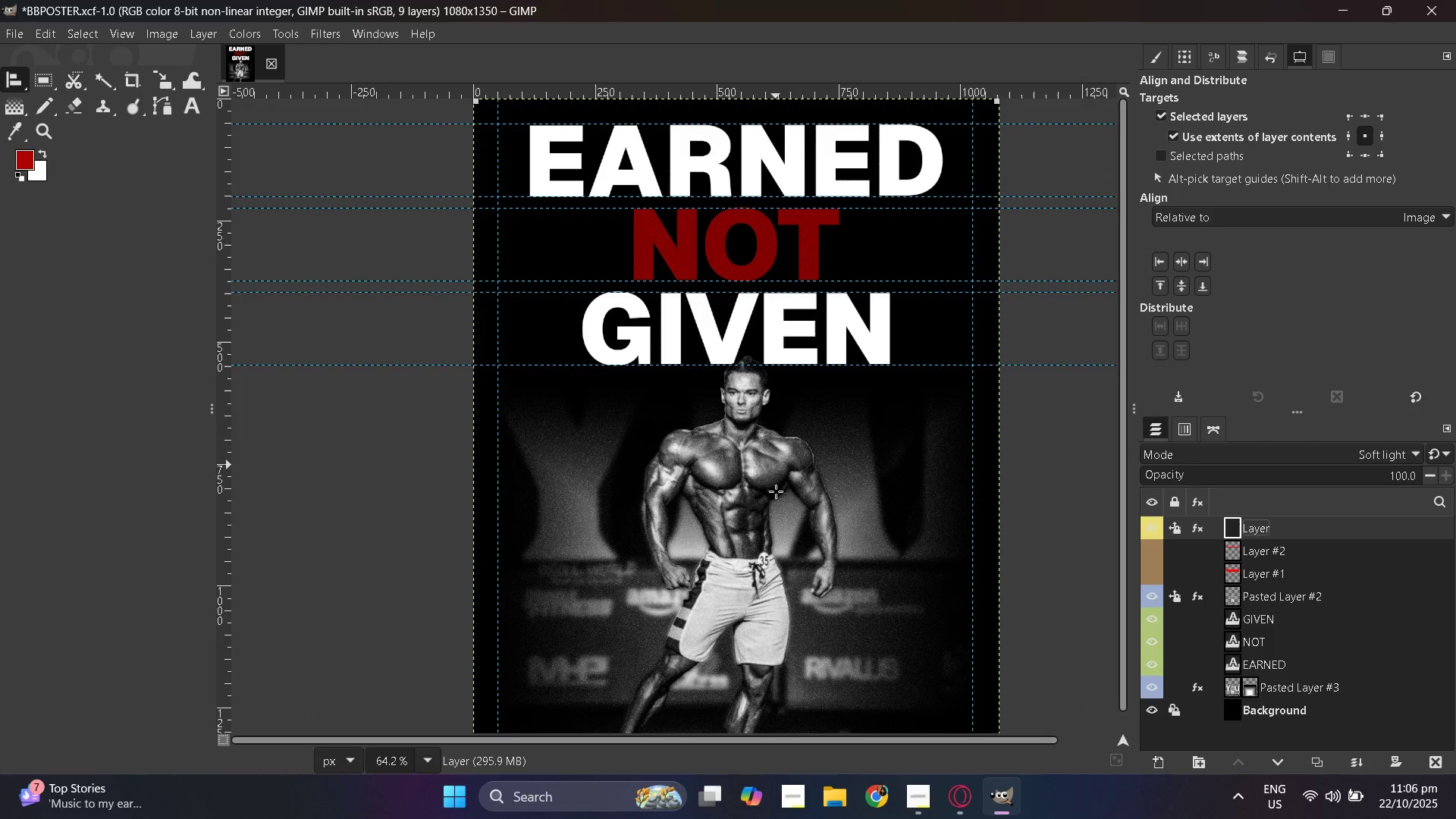 
hold_key(key=ControlLeft, duration=0.39)
scroll: coordinate [776, 491], scroll_direction: down, amount: 1.0
 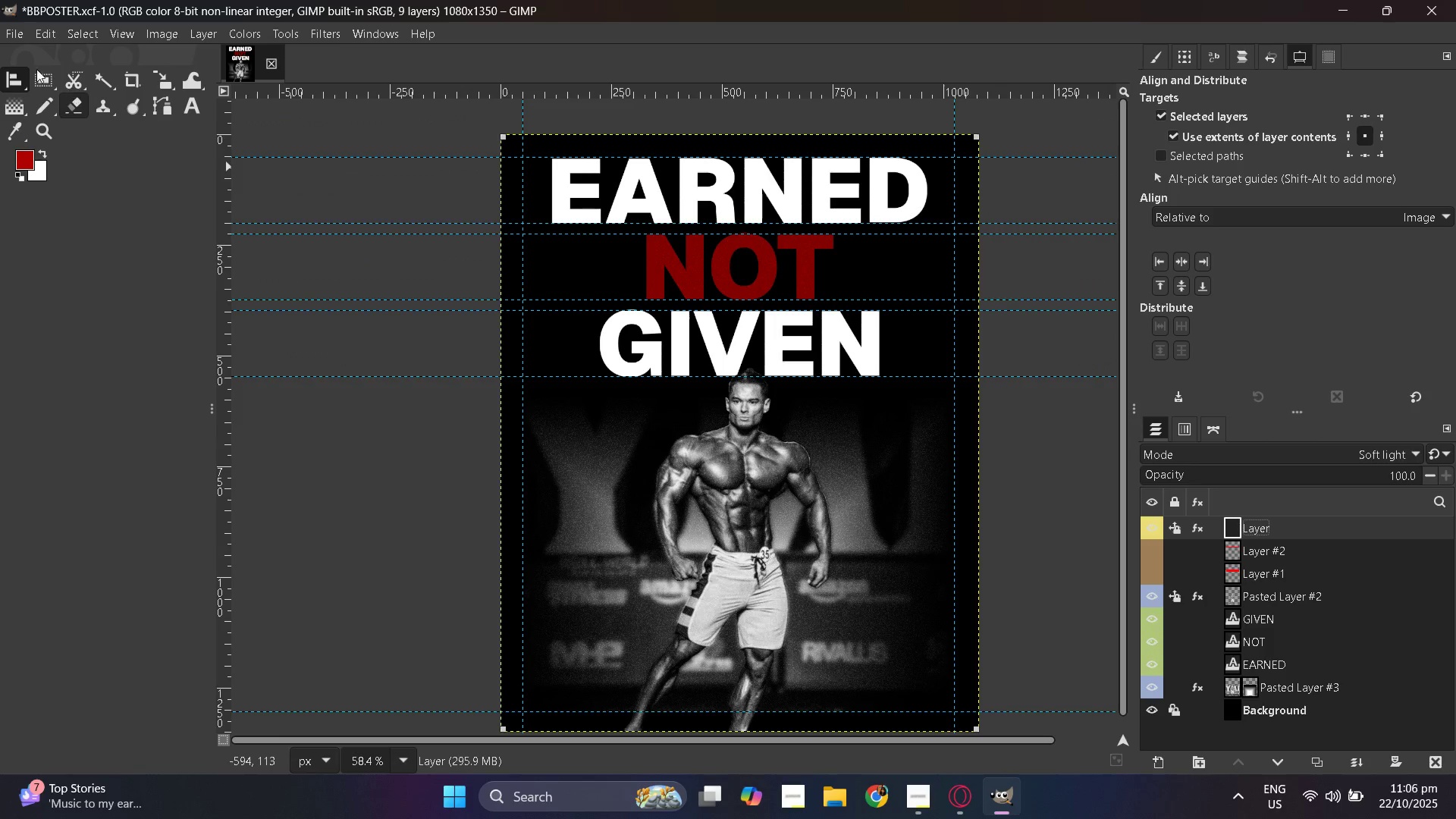 
left_click([63, 86])
 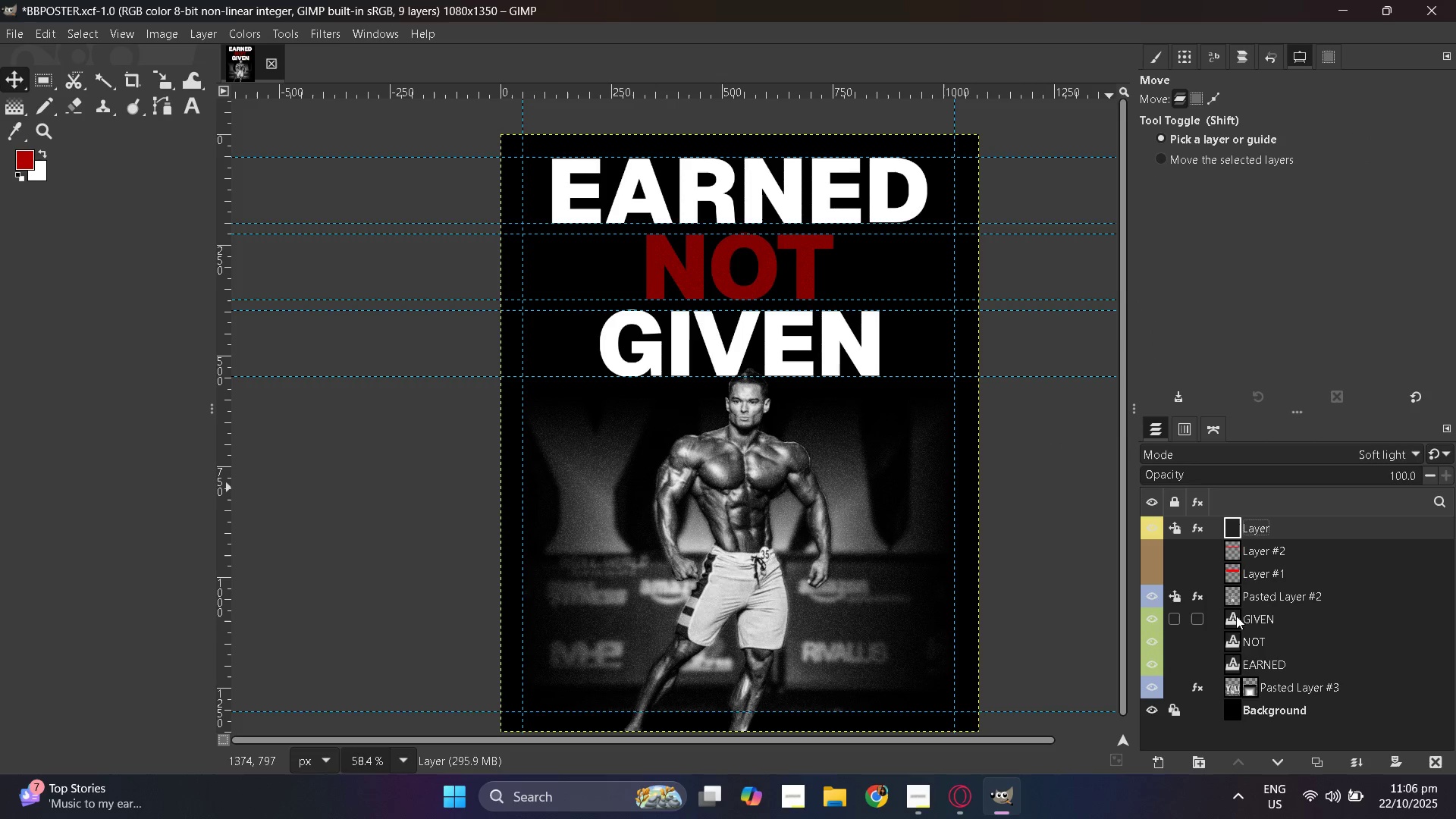 
wait(5.83)
 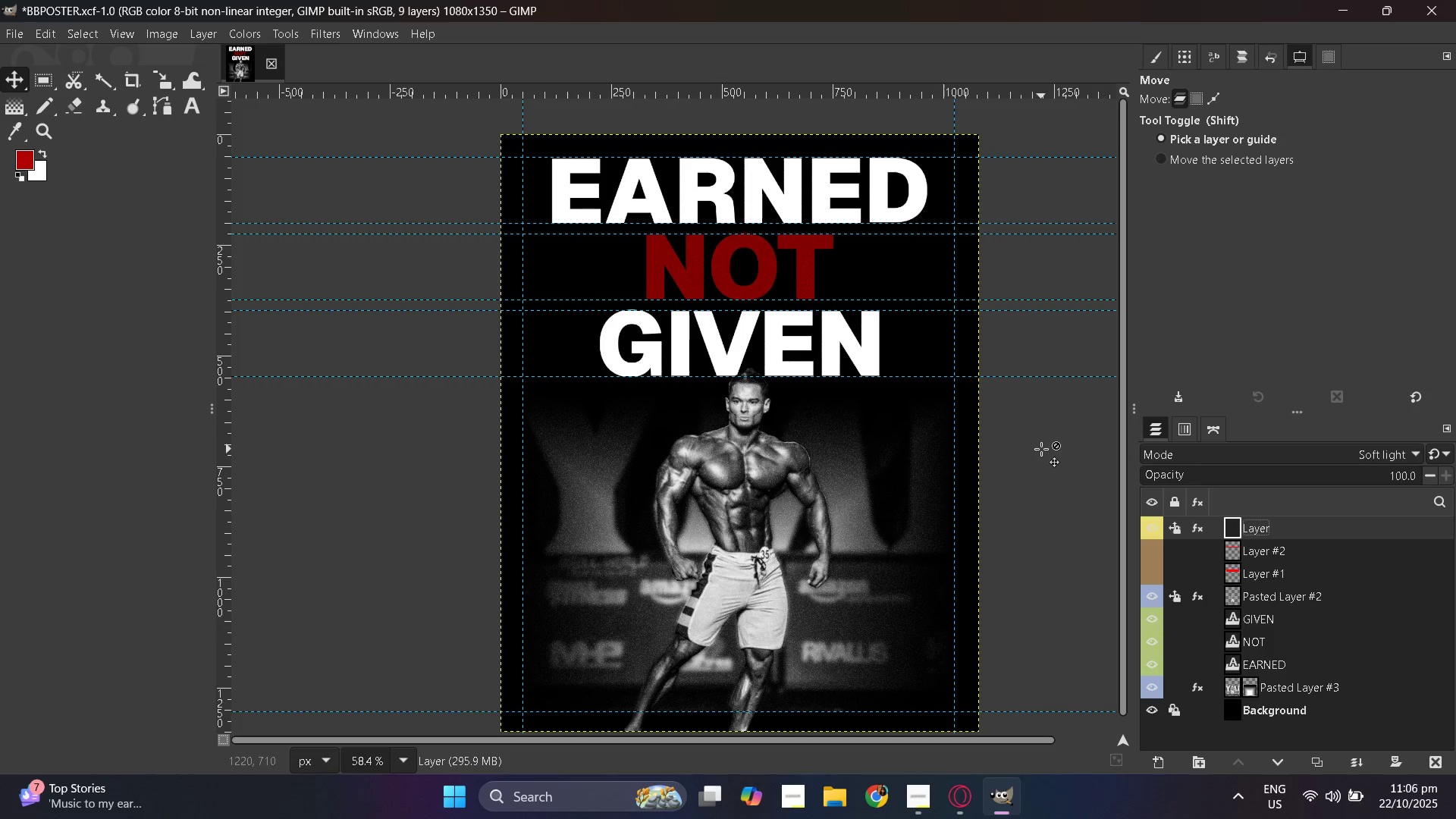 
left_click([1236, 616])
 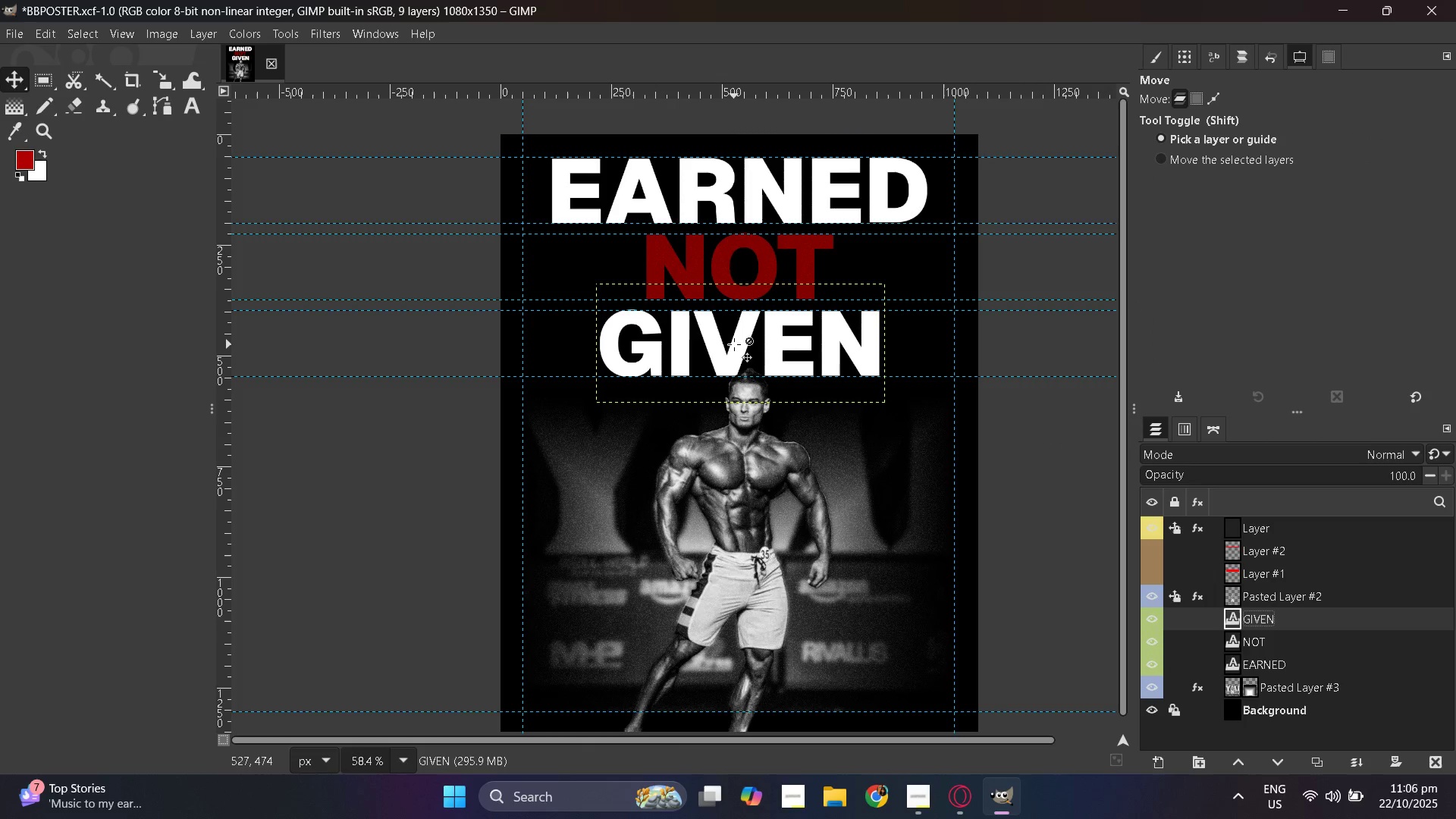 
hold_key(key=ControlLeft, duration=0.62)
scroll: coordinate [1100, 587], scroll_direction: up, amount: 2.0
 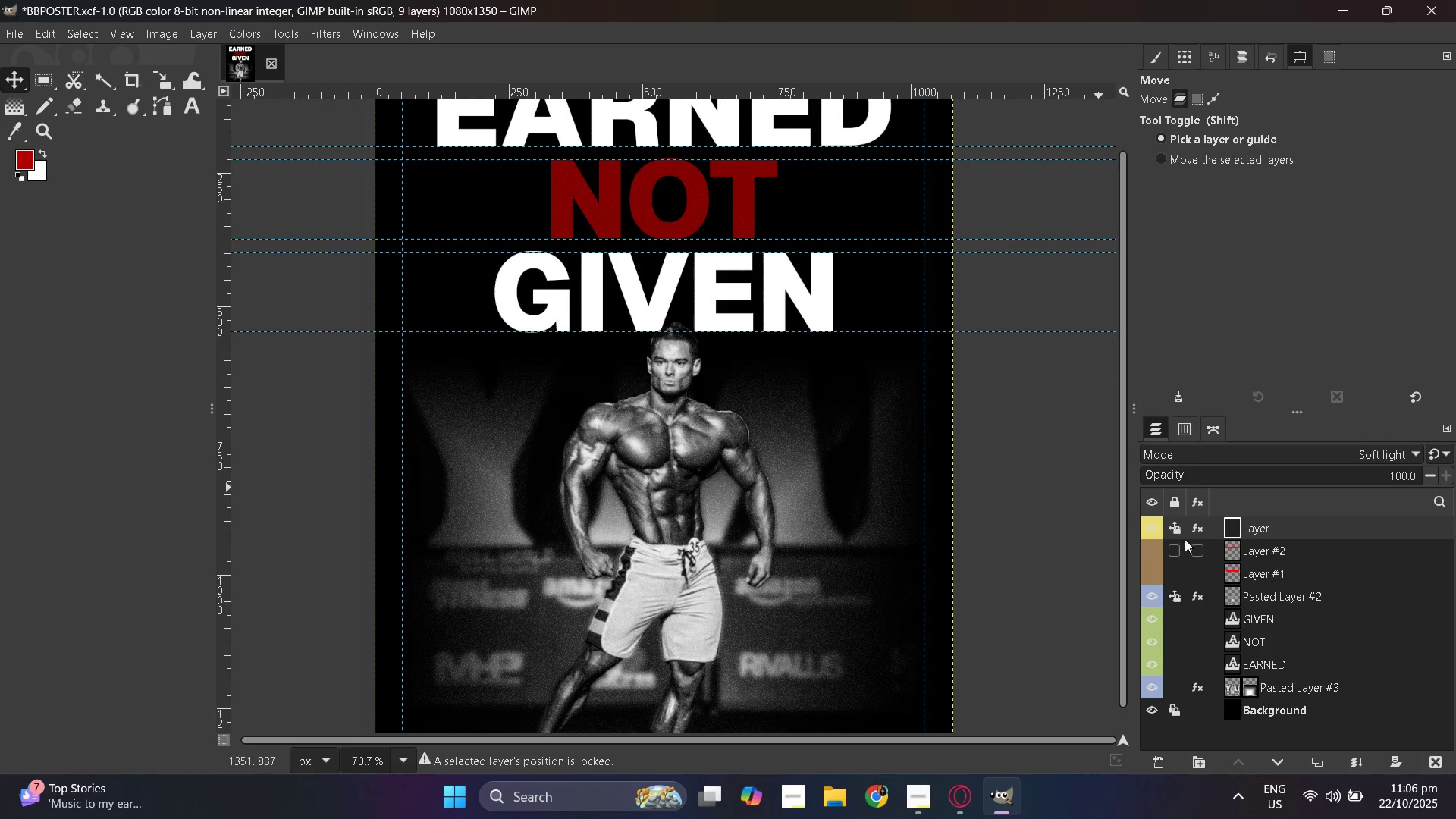 
left_click([764, 278])
 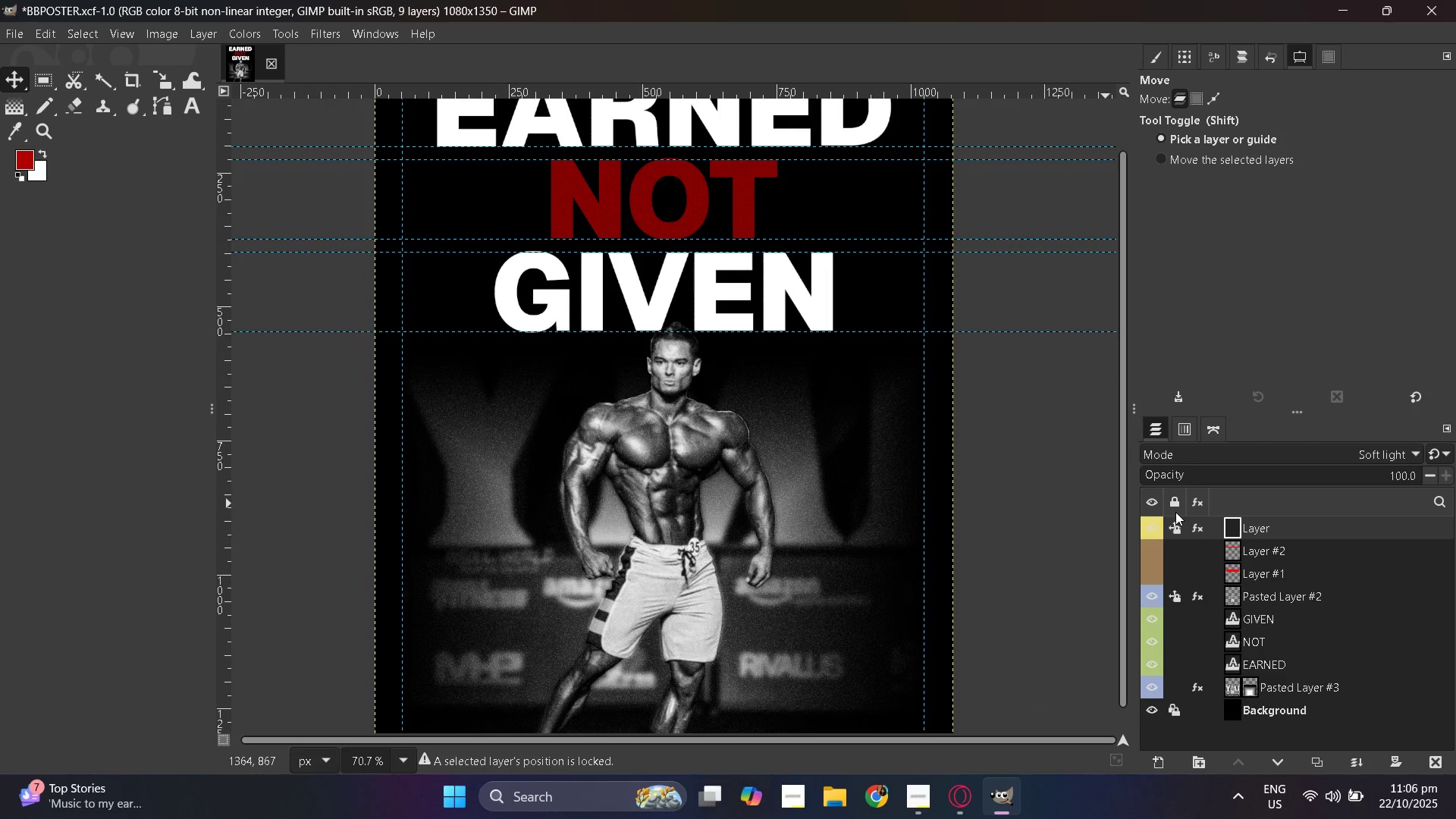 
left_click([1153, 522])
 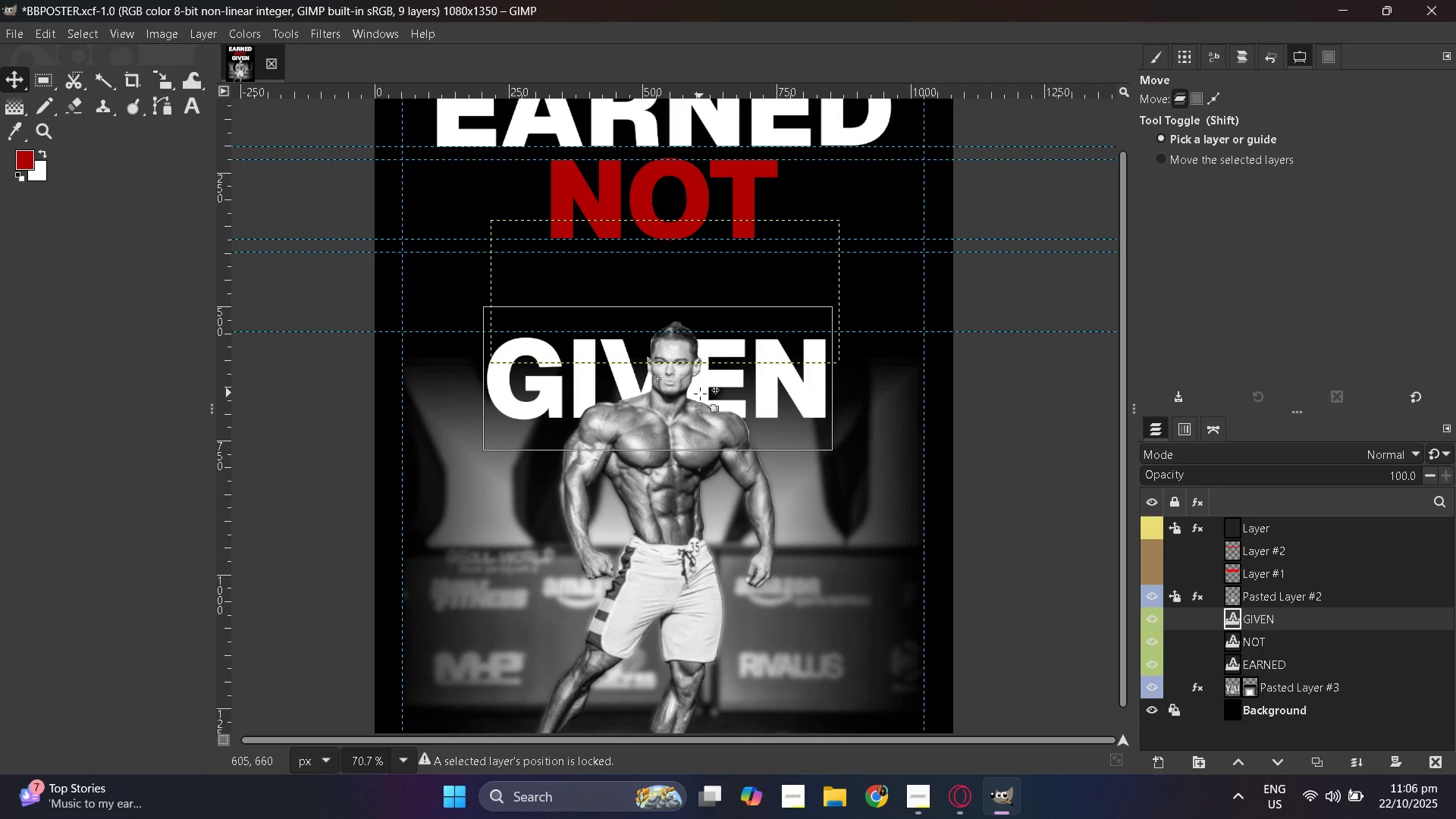 
wait(9.85)
 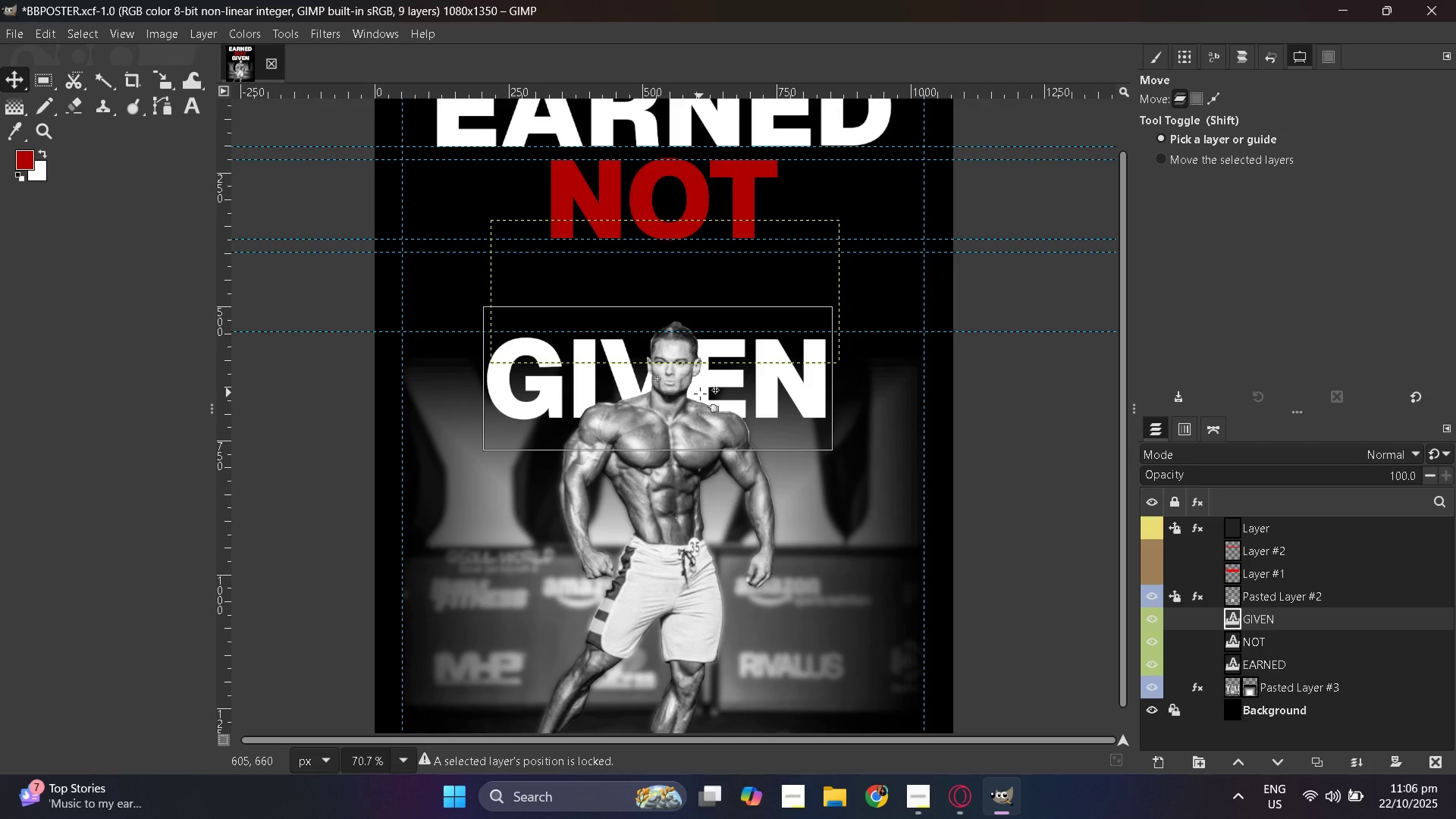 
hold_key(key=ControlLeft, duration=0.79)
scroll: coordinate [993, 444], scroll_direction: down, amount: 4.0
 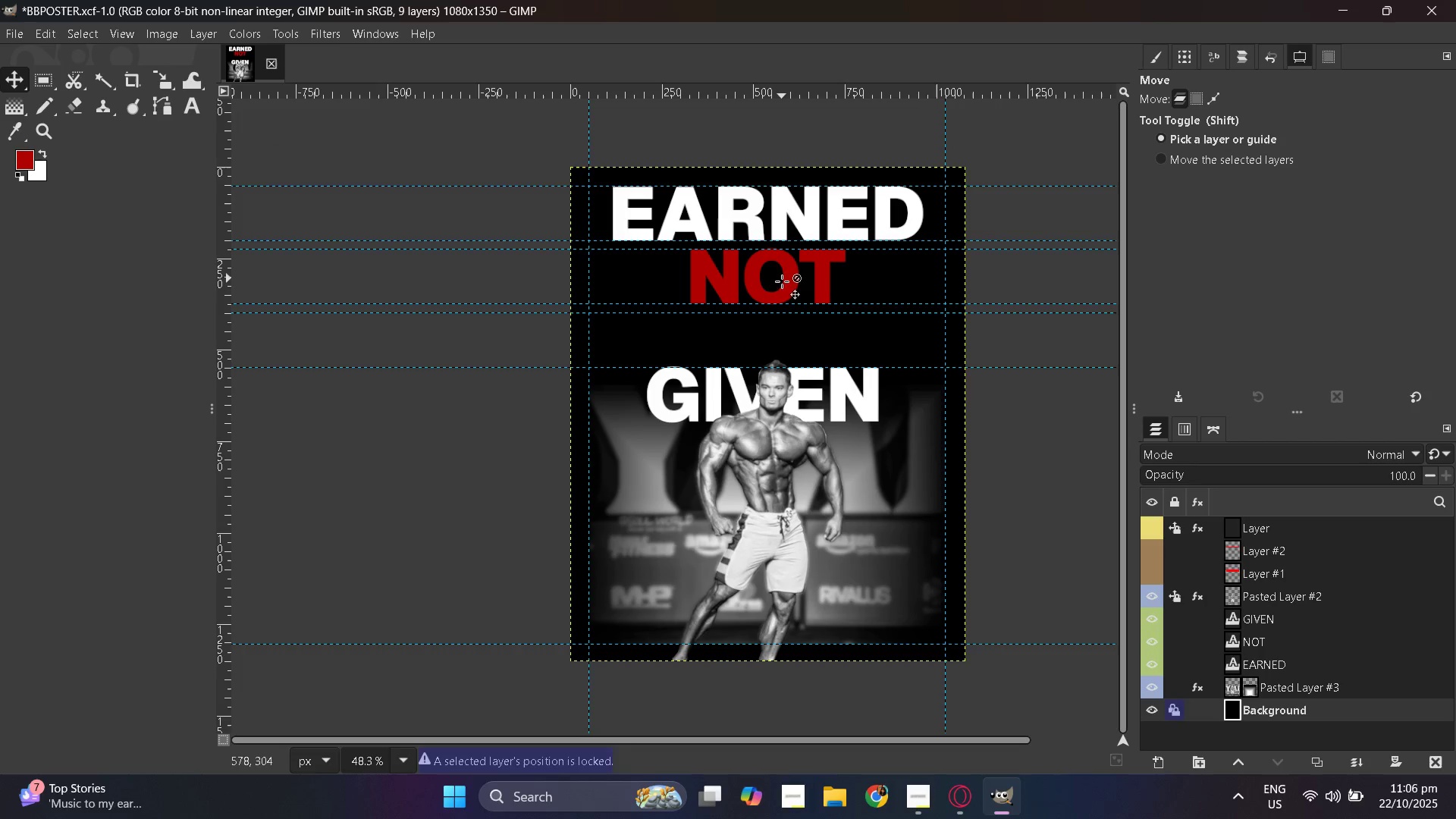 
hold_key(key=ControlLeft, duration=0.78)
scroll: coordinate [785, 371], scroll_direction: up, amount: 5.0
 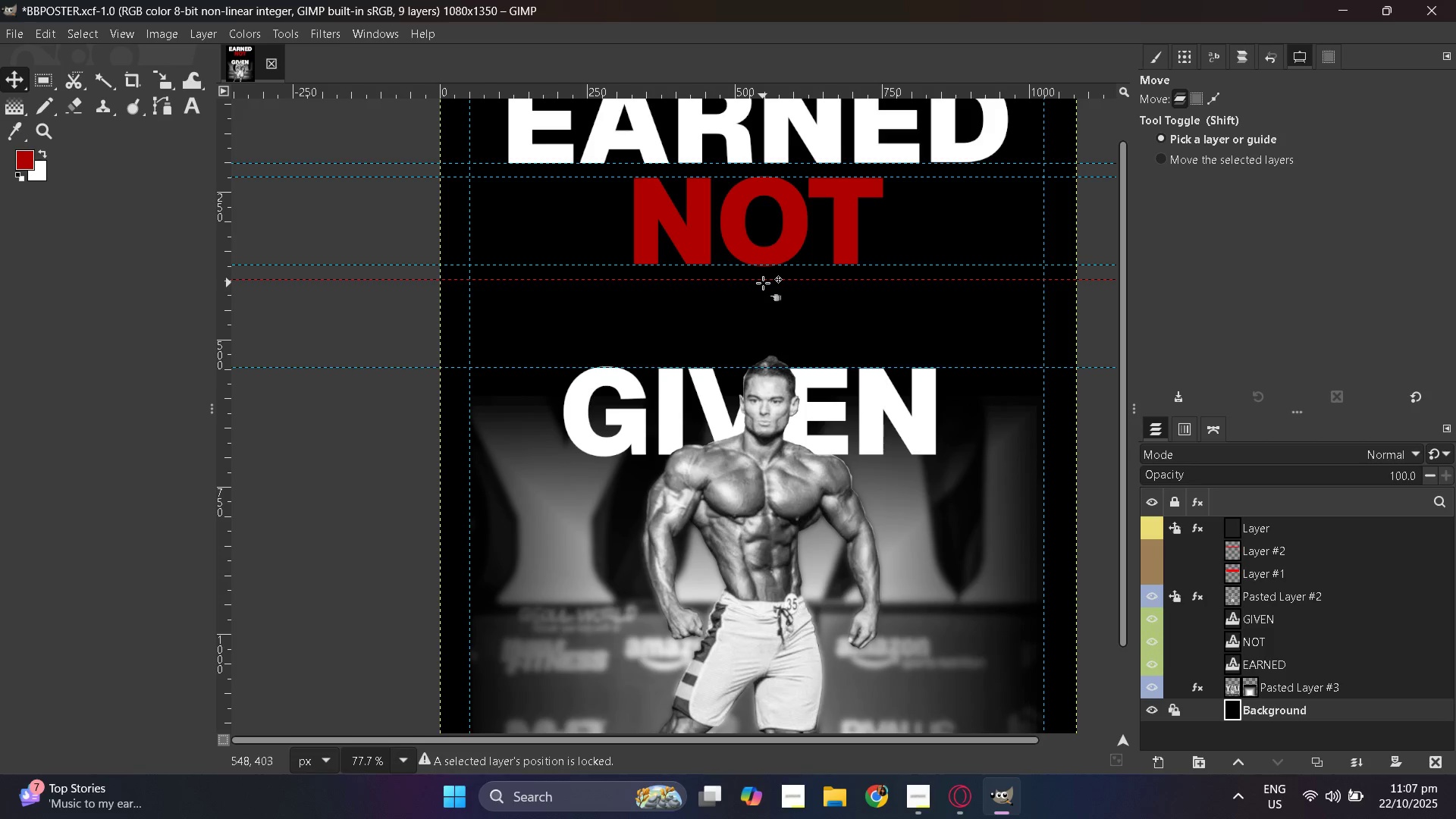 
wait(5.68)
 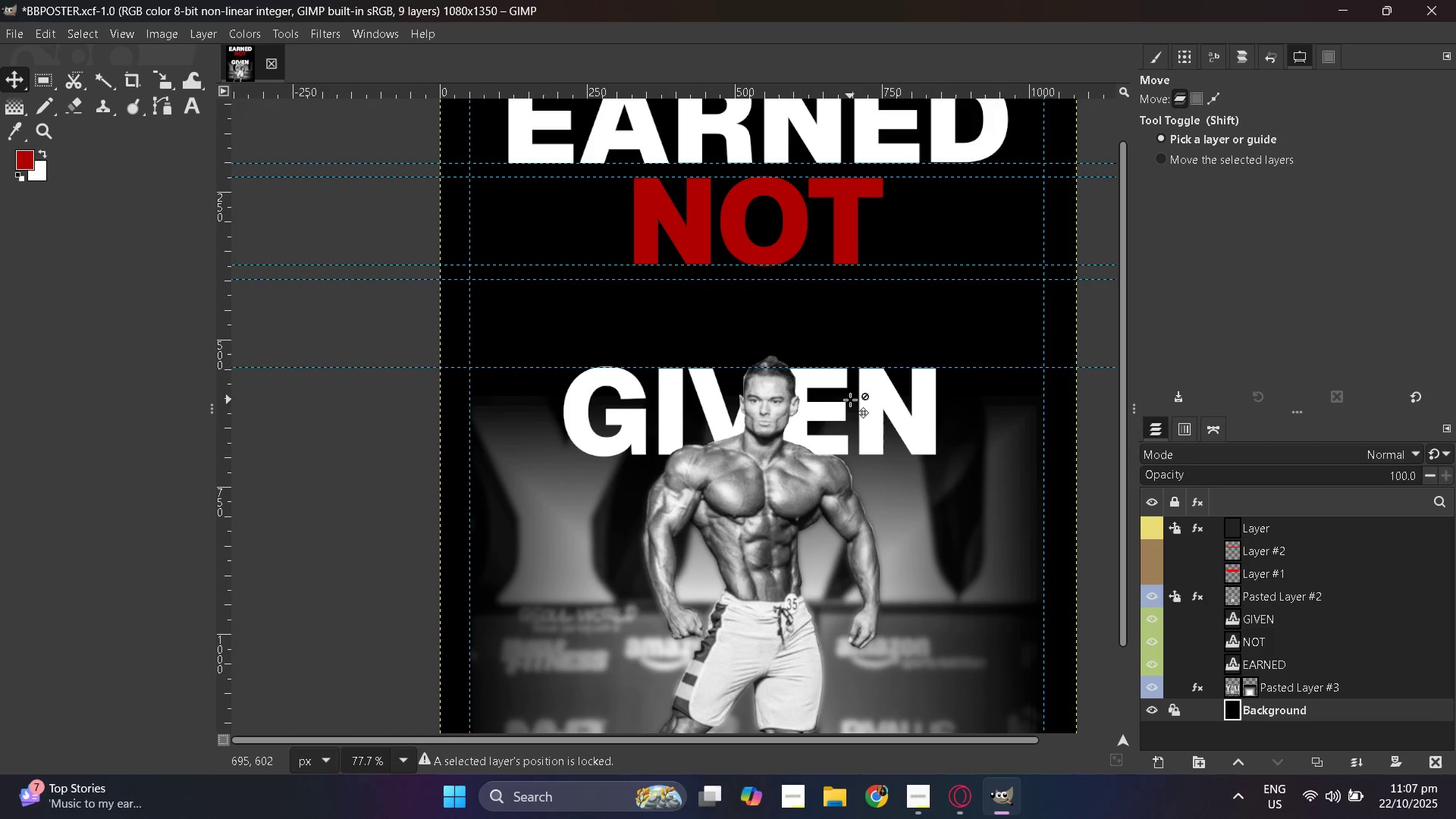 
hold_key(key=ControlLeft, duration=1.34)
scroll: coordinate [844, 385], scroll_direction: down, amount: 4.0
 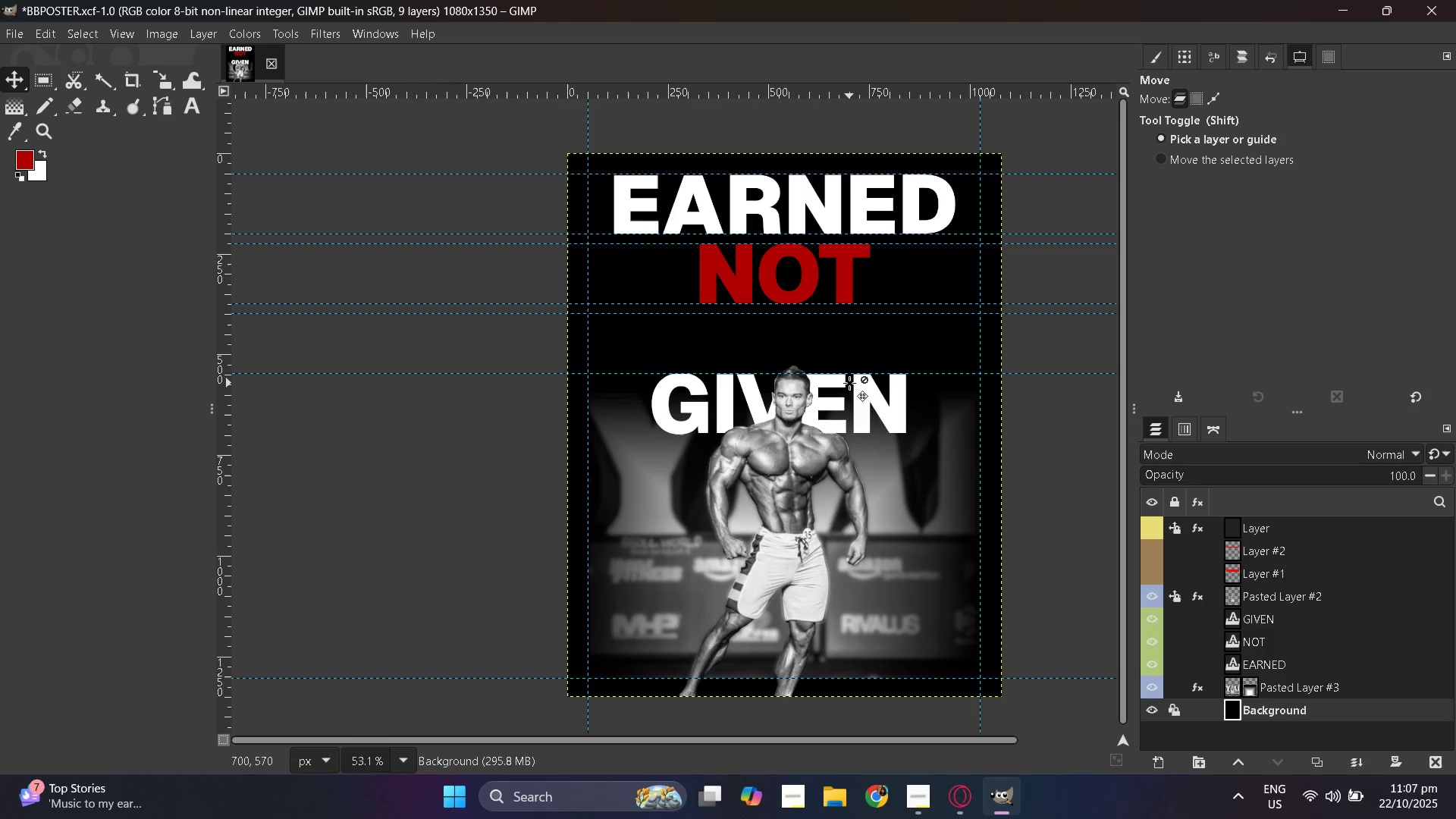 
wait(11.45)
 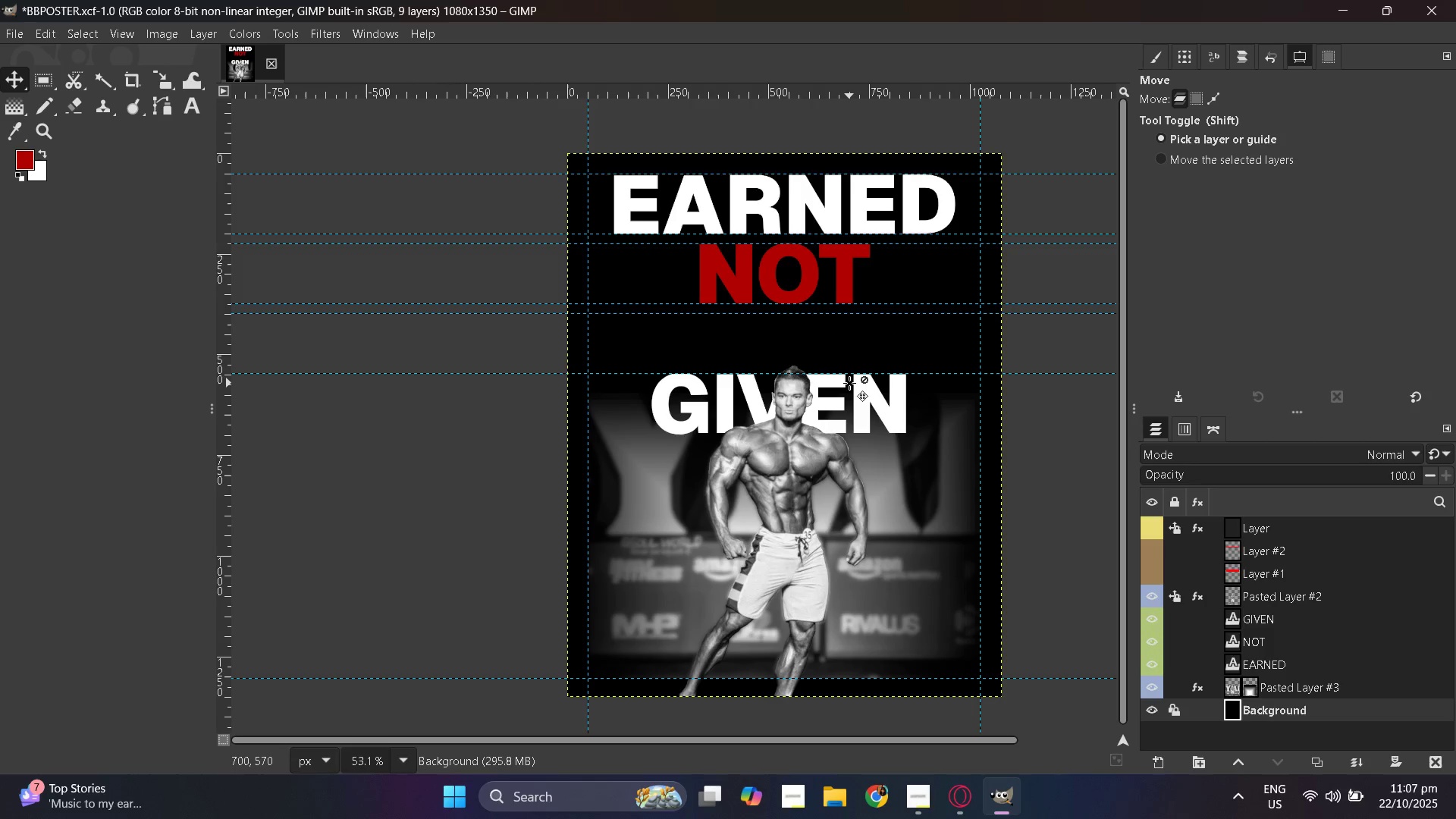 
hold_key(key=ControlLeft, duration=0.55)
scroll: coordinate [831, 500], scroll_direction: up, amount: 7.0
 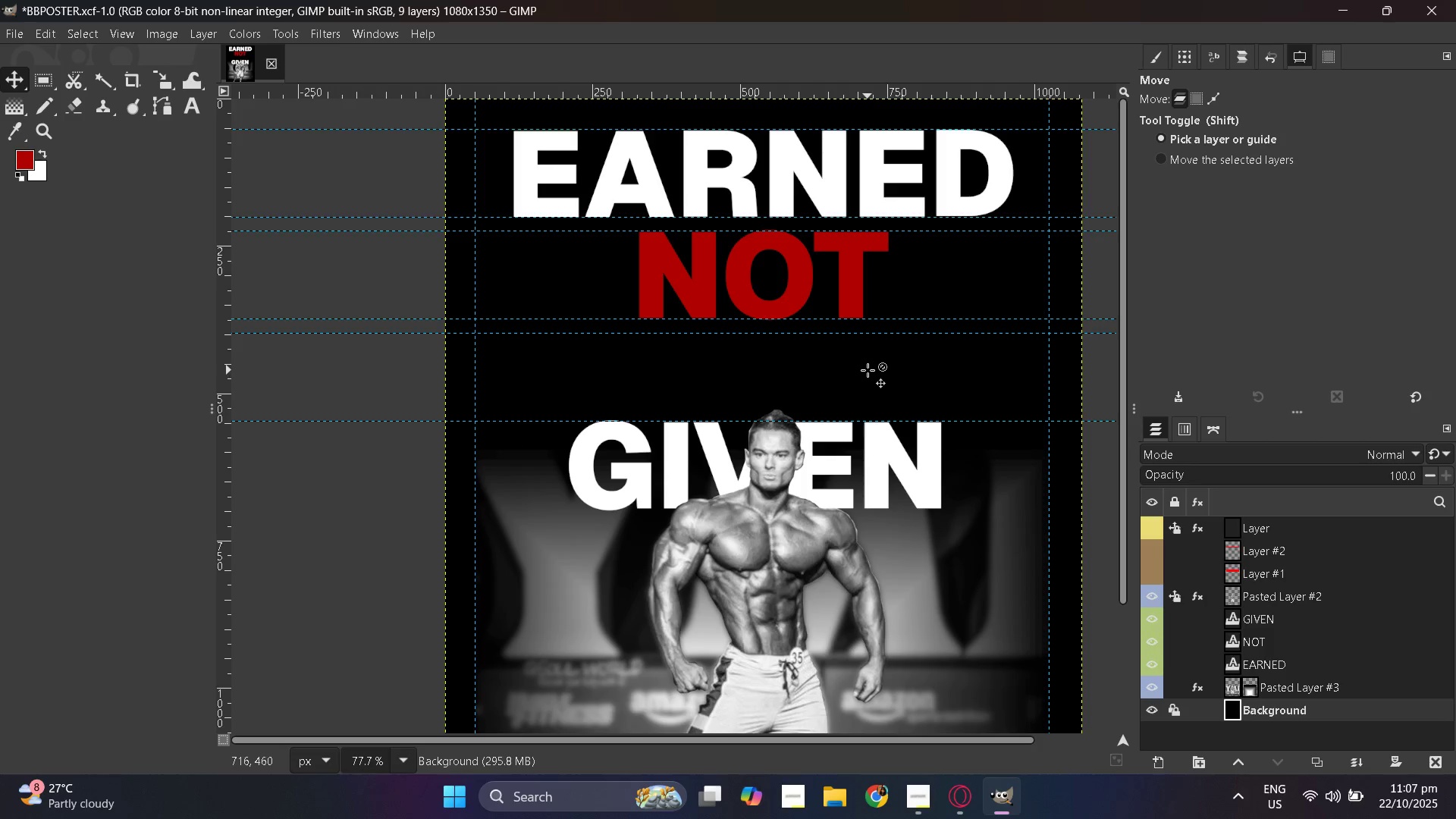 
wait(5.19)
 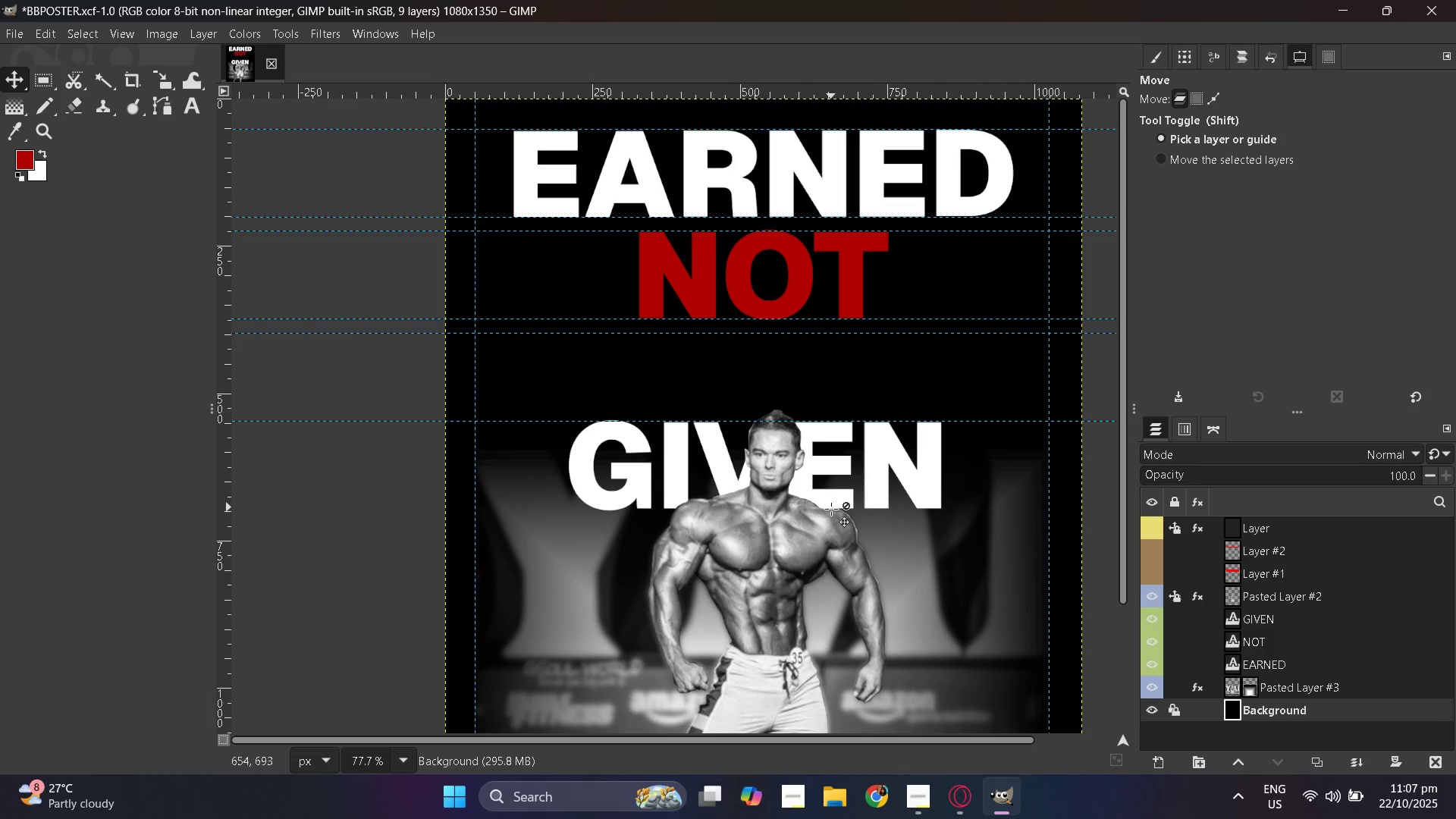 
hold_key(key=ControlLeft, duration=0.46)
scroll: coordinate [868, 371], scroll_direction: up, amount: 5.0
 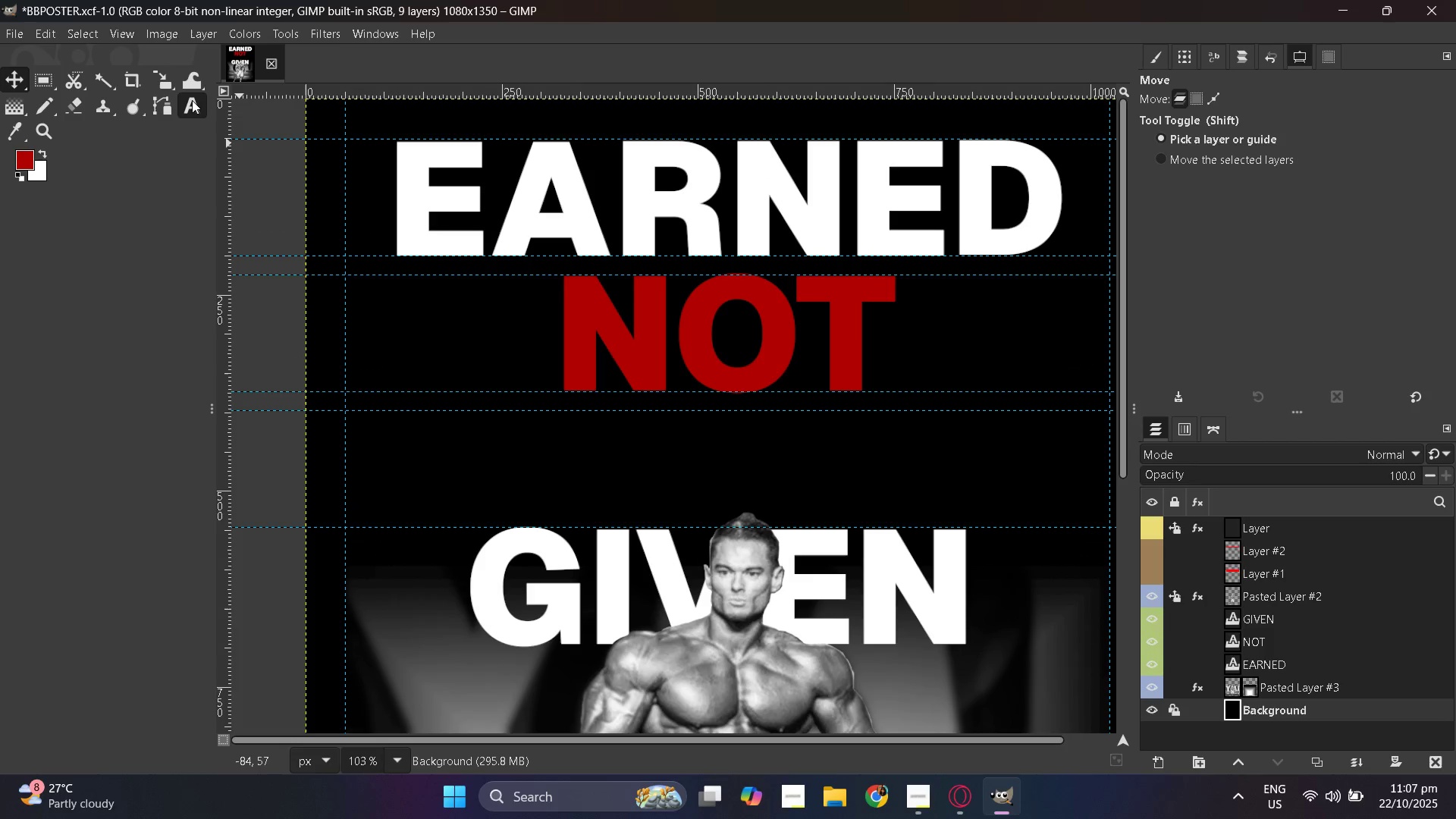 
double_click([595, 195])
 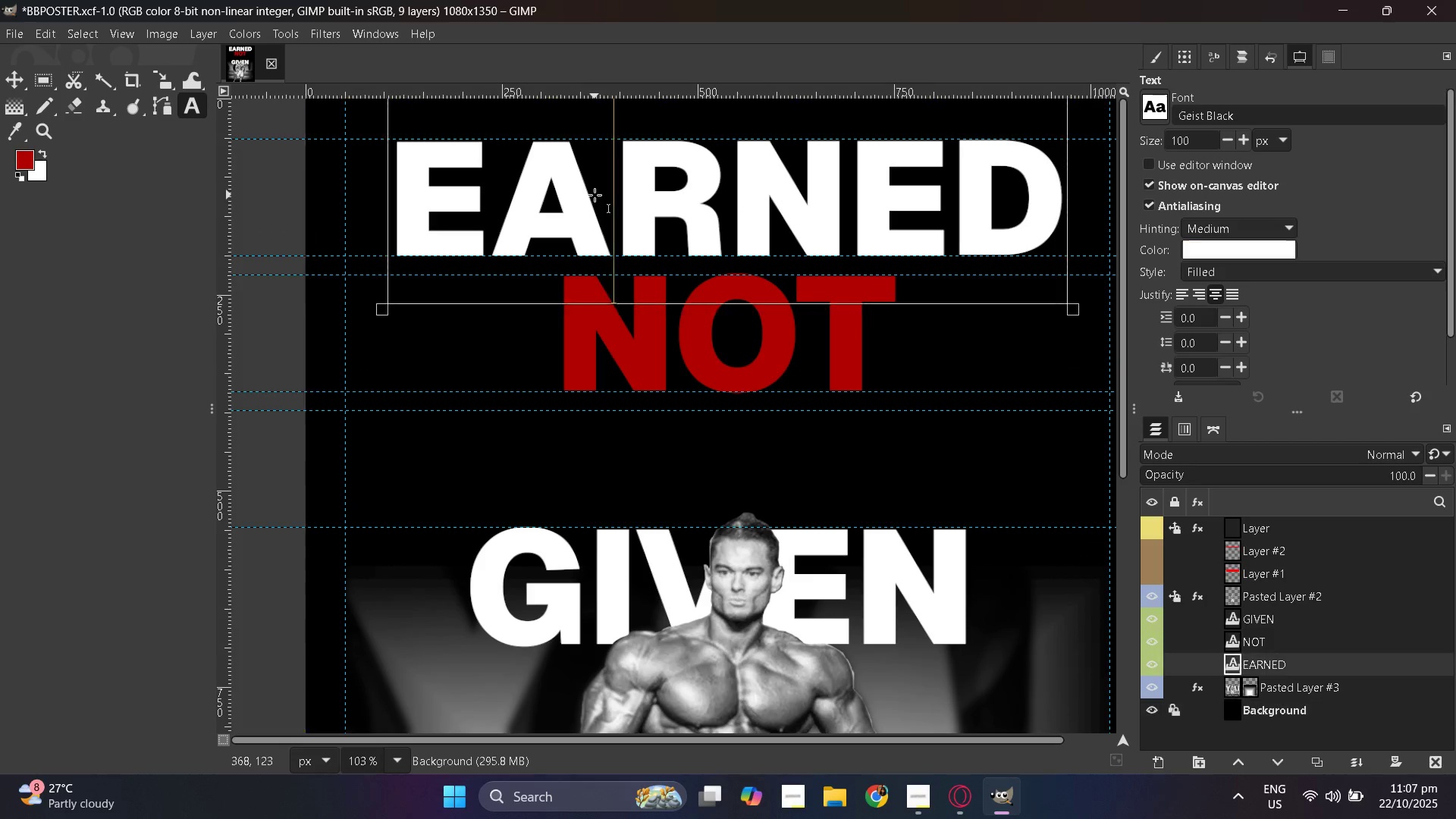 
triple_click([595, 195])
 